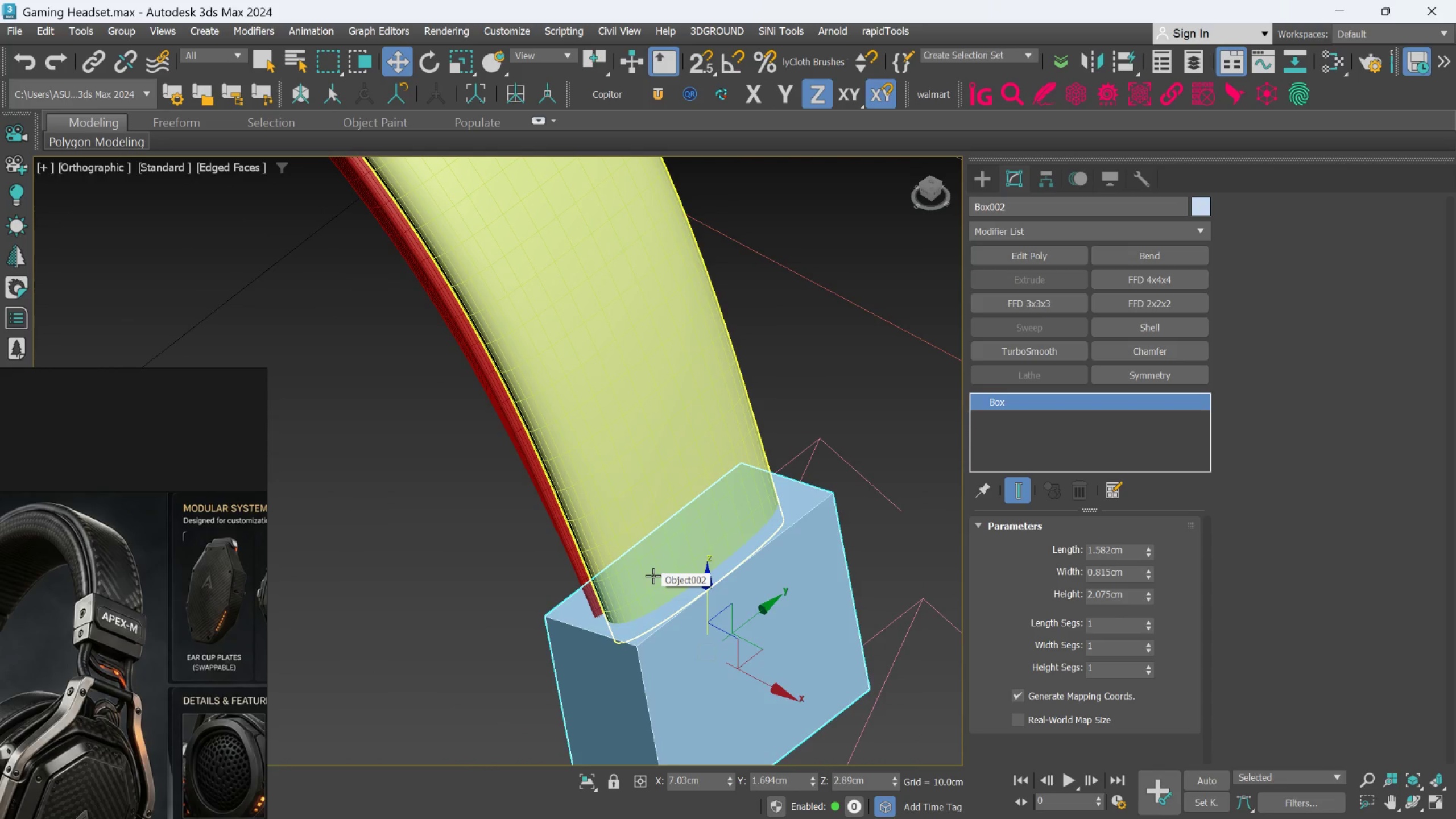 
left_click([685, 546])
 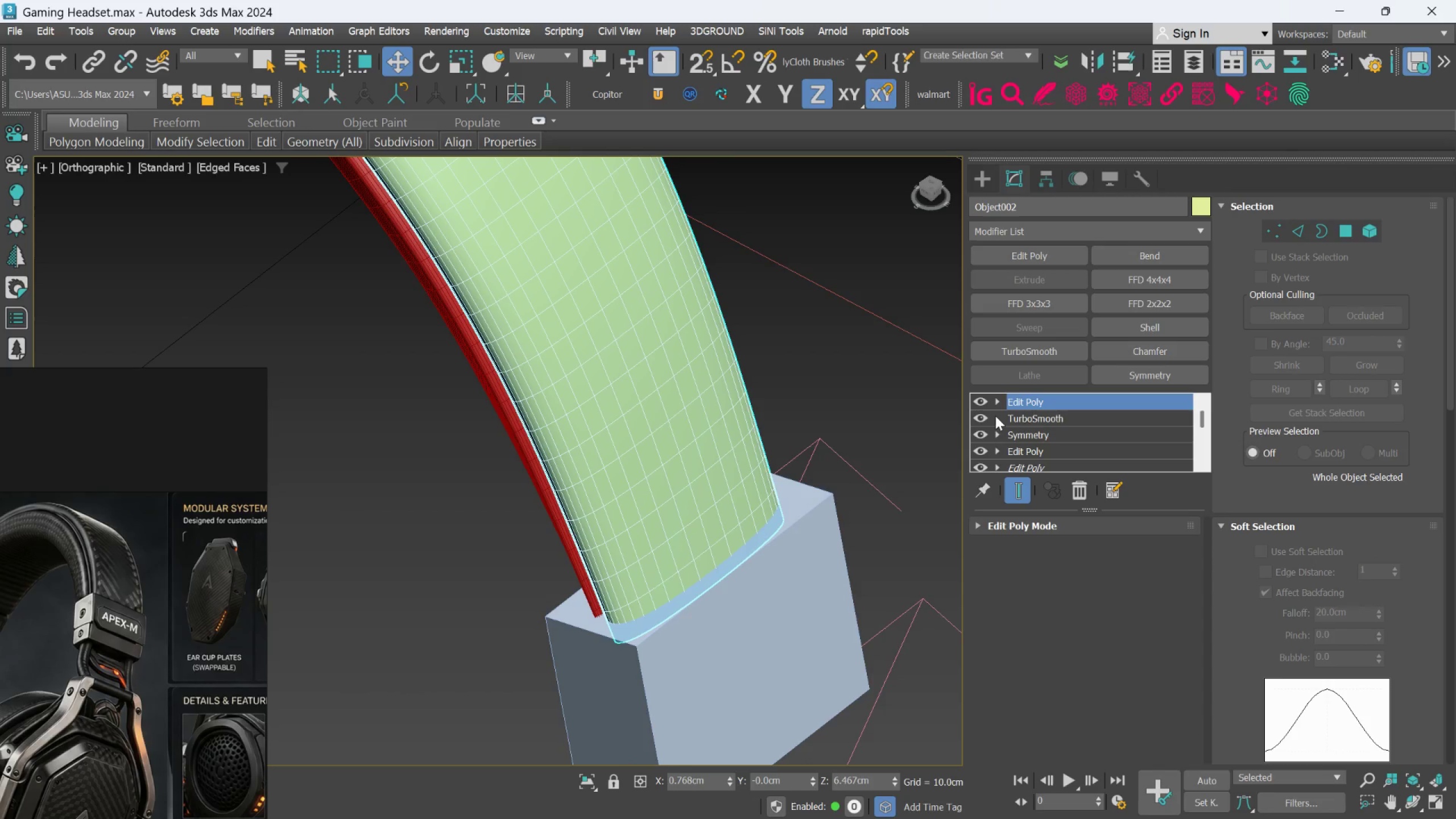 
mouse_move([1057, 478])
 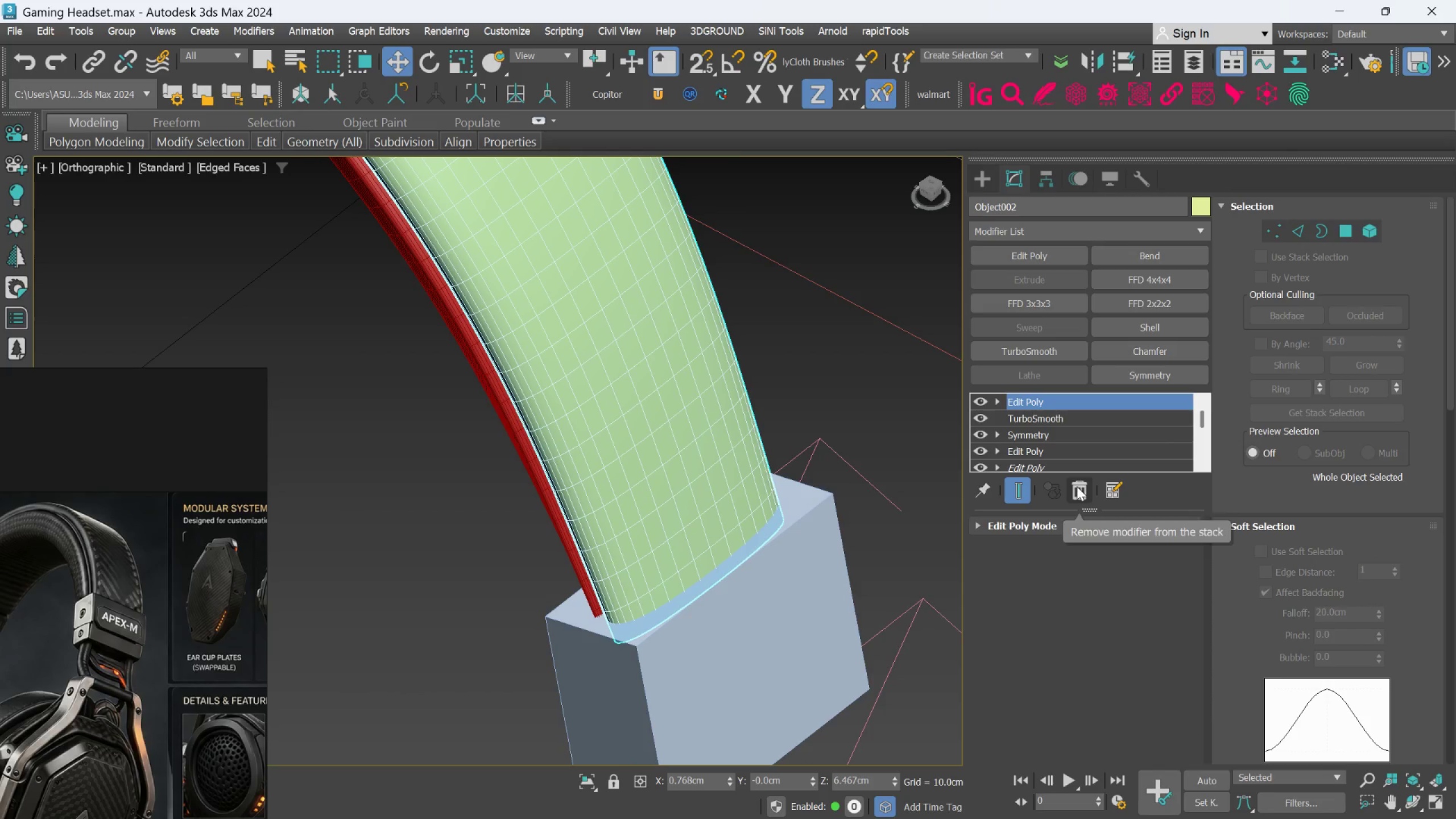 
left_click([1077, 486])
 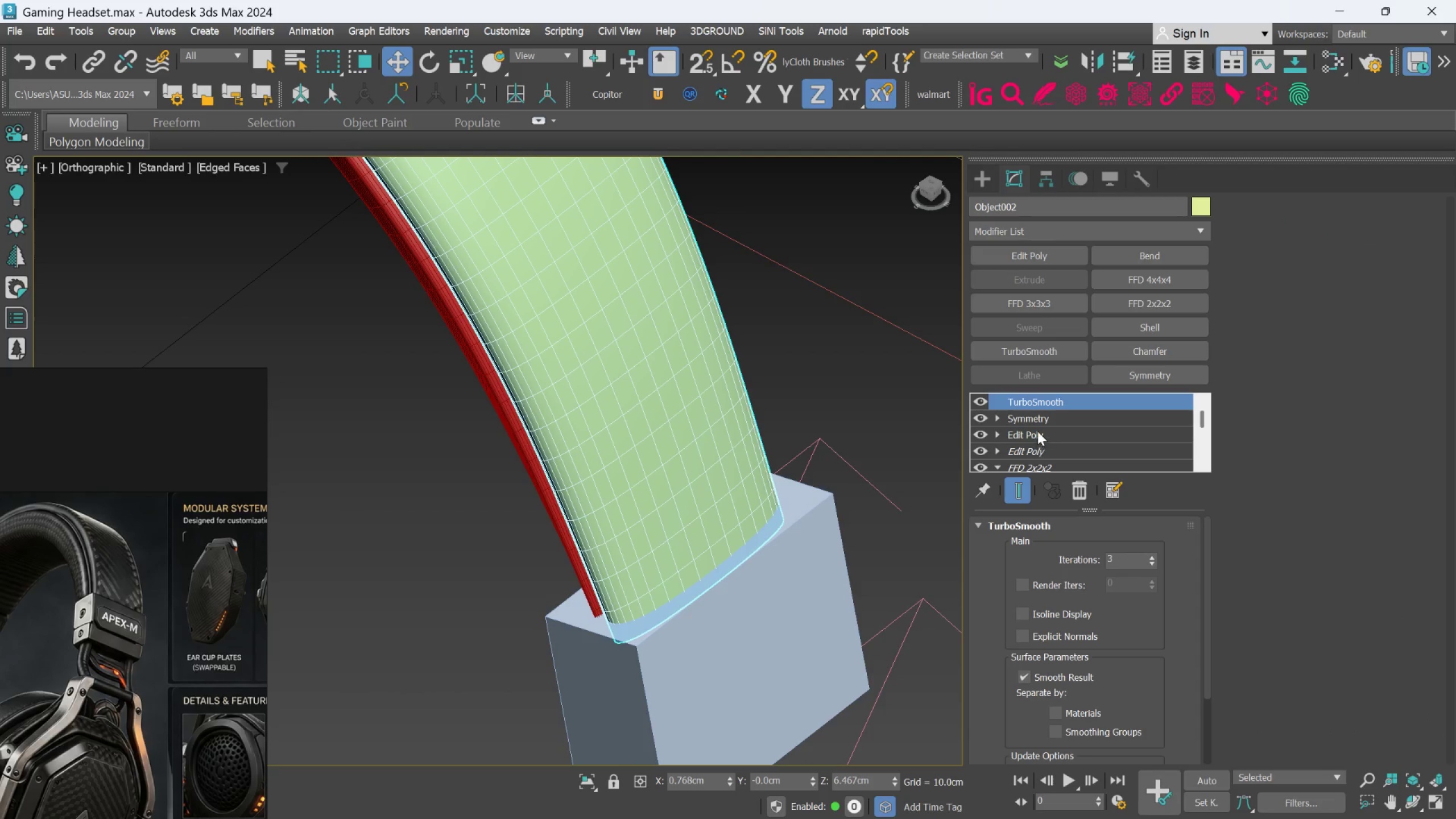 
left_click([1038, 431])
 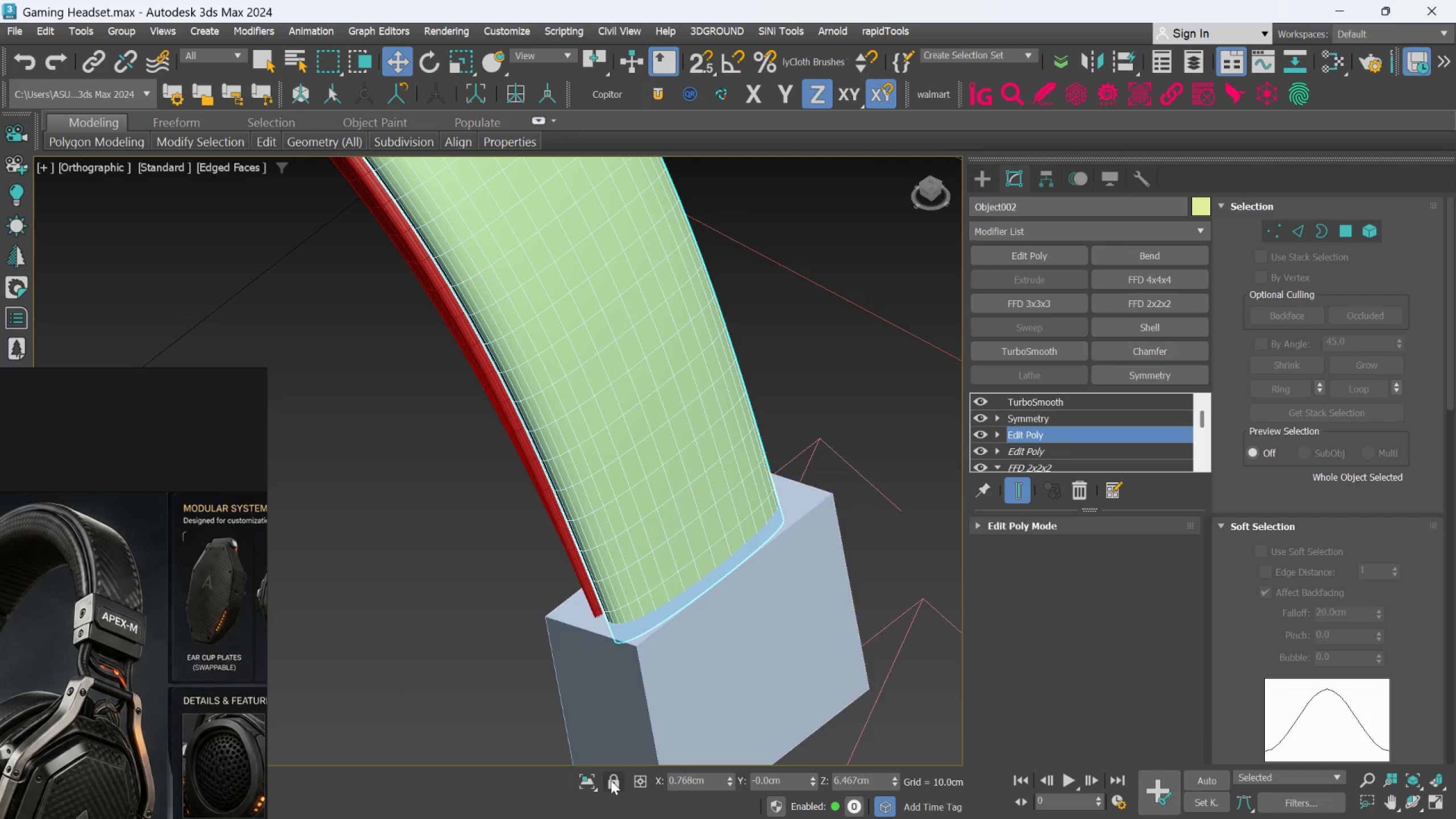 
left_click([583, 781])
 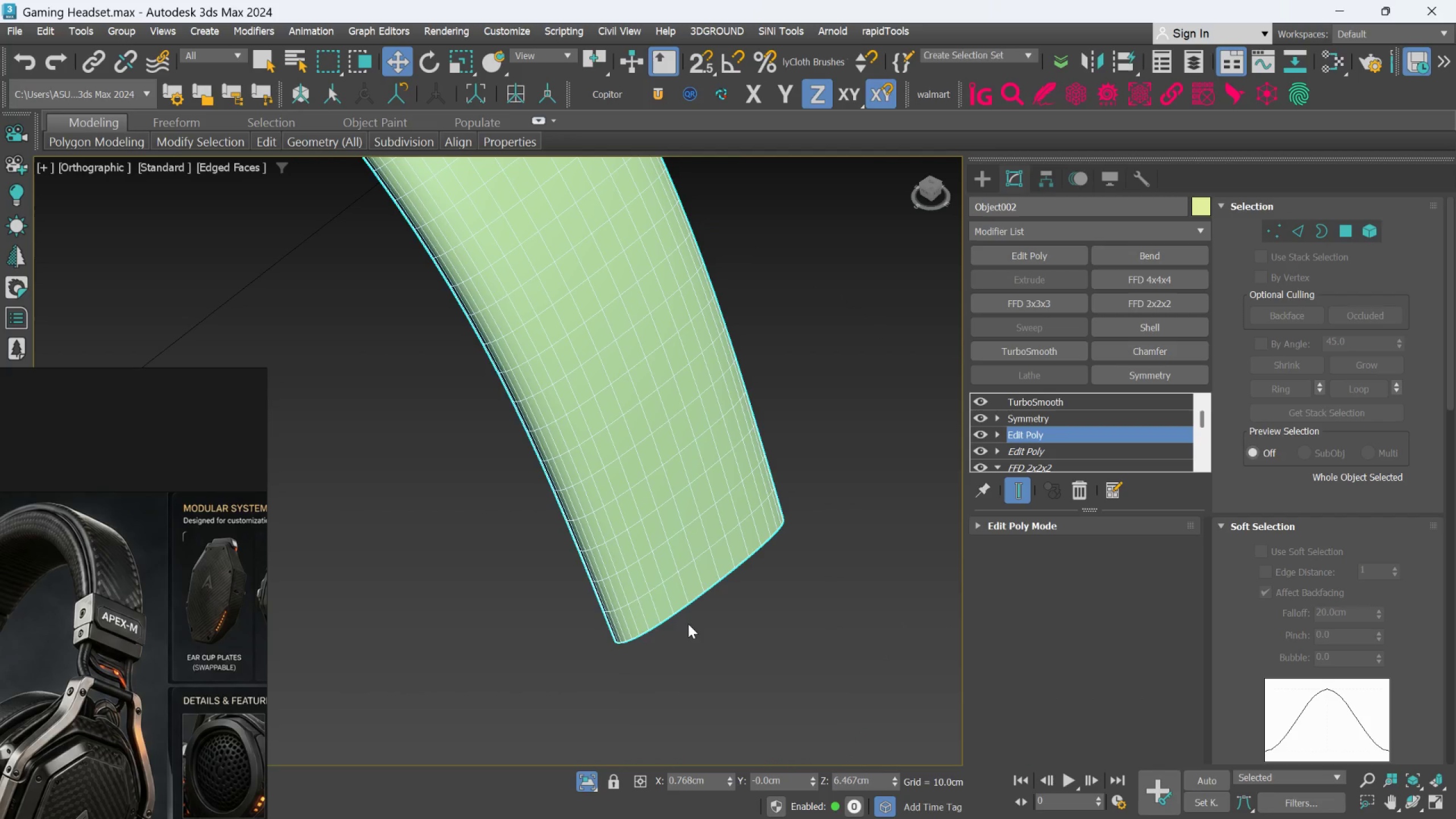 
scroll: coordinate [688, 624], scroll_direction: down, amount: 1.0
 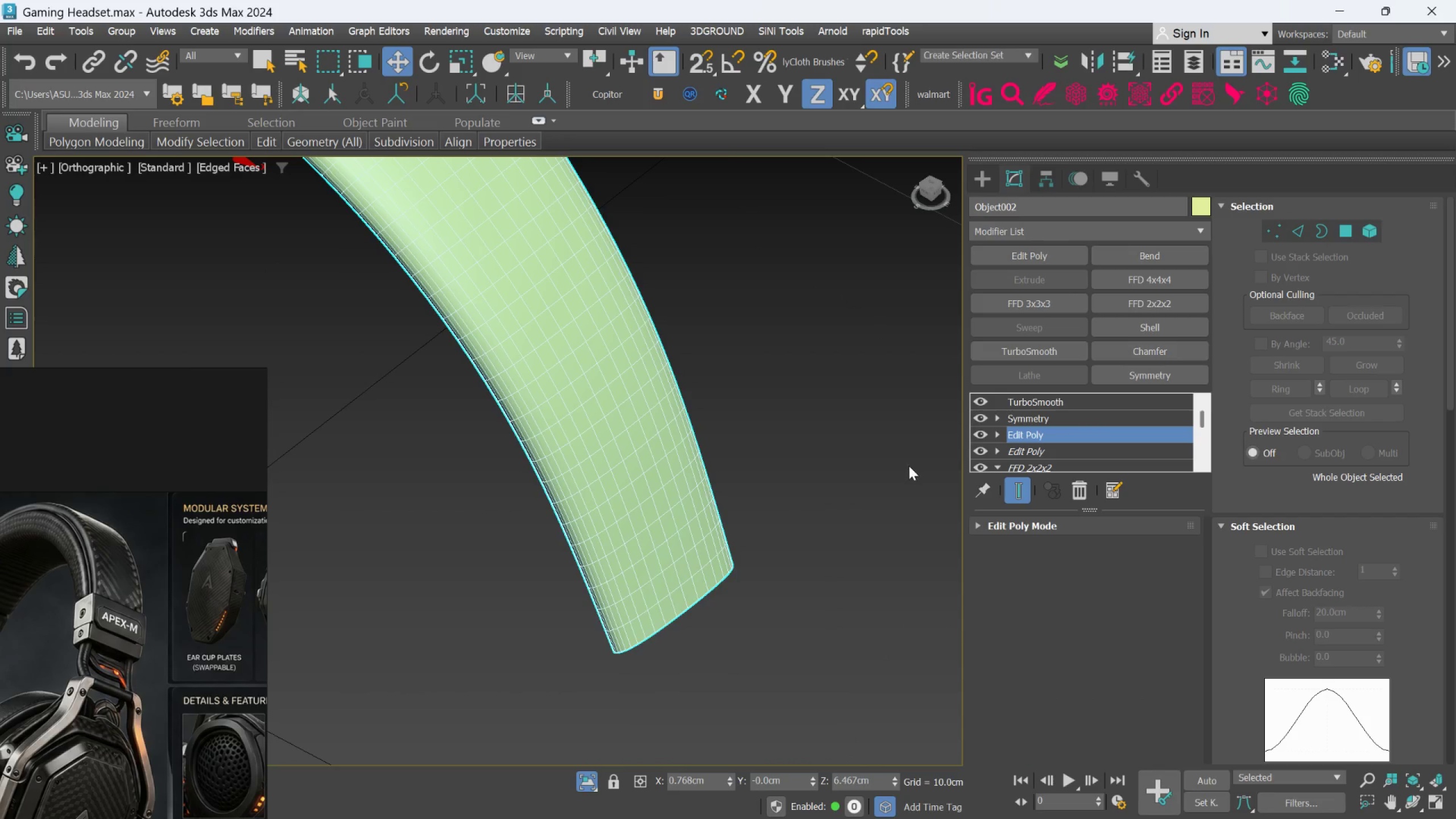 
scroll: coordinate [897, 481], scroll_direction: up, amount: 1.0
 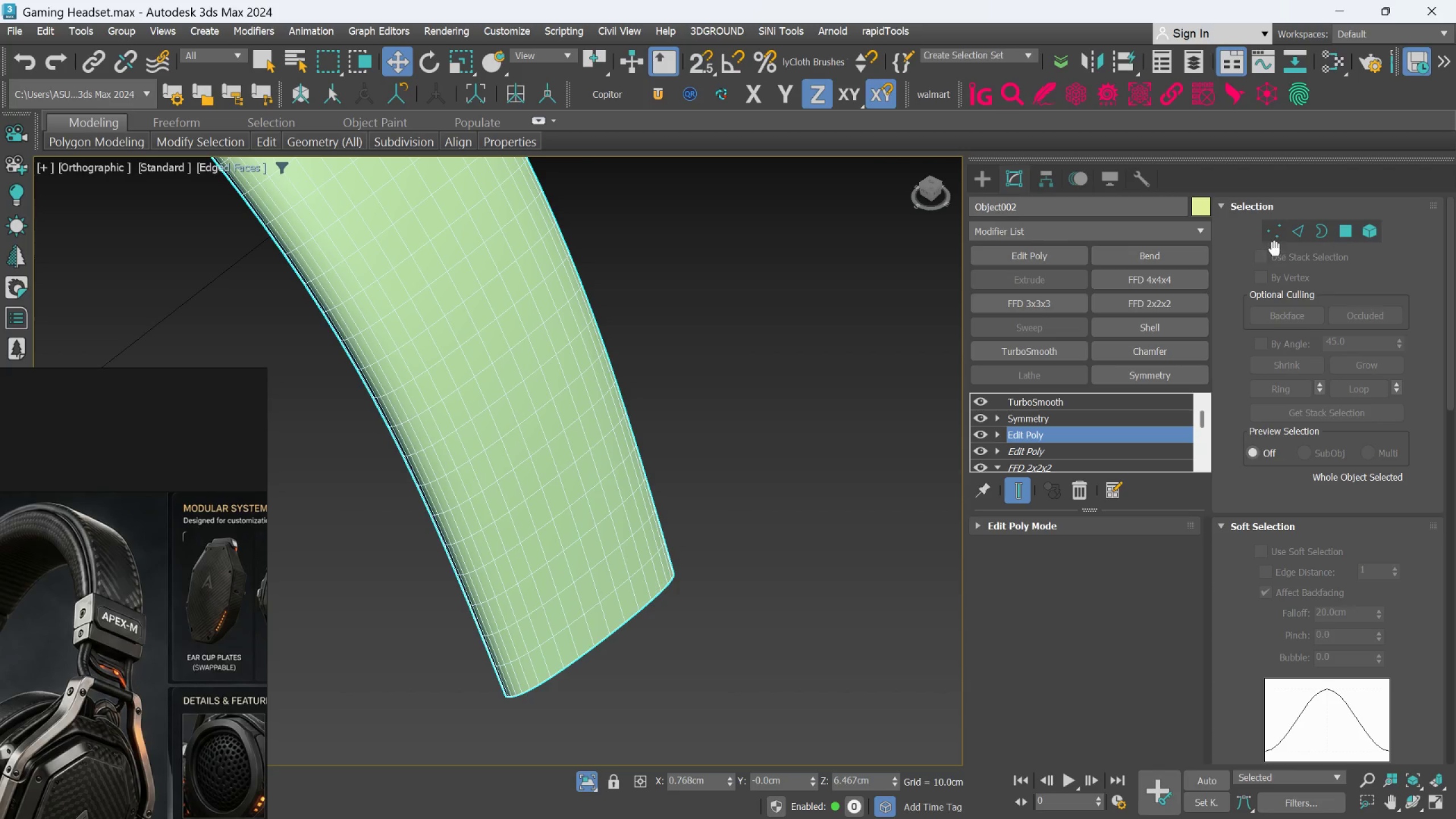 
left_click([589, 787])
 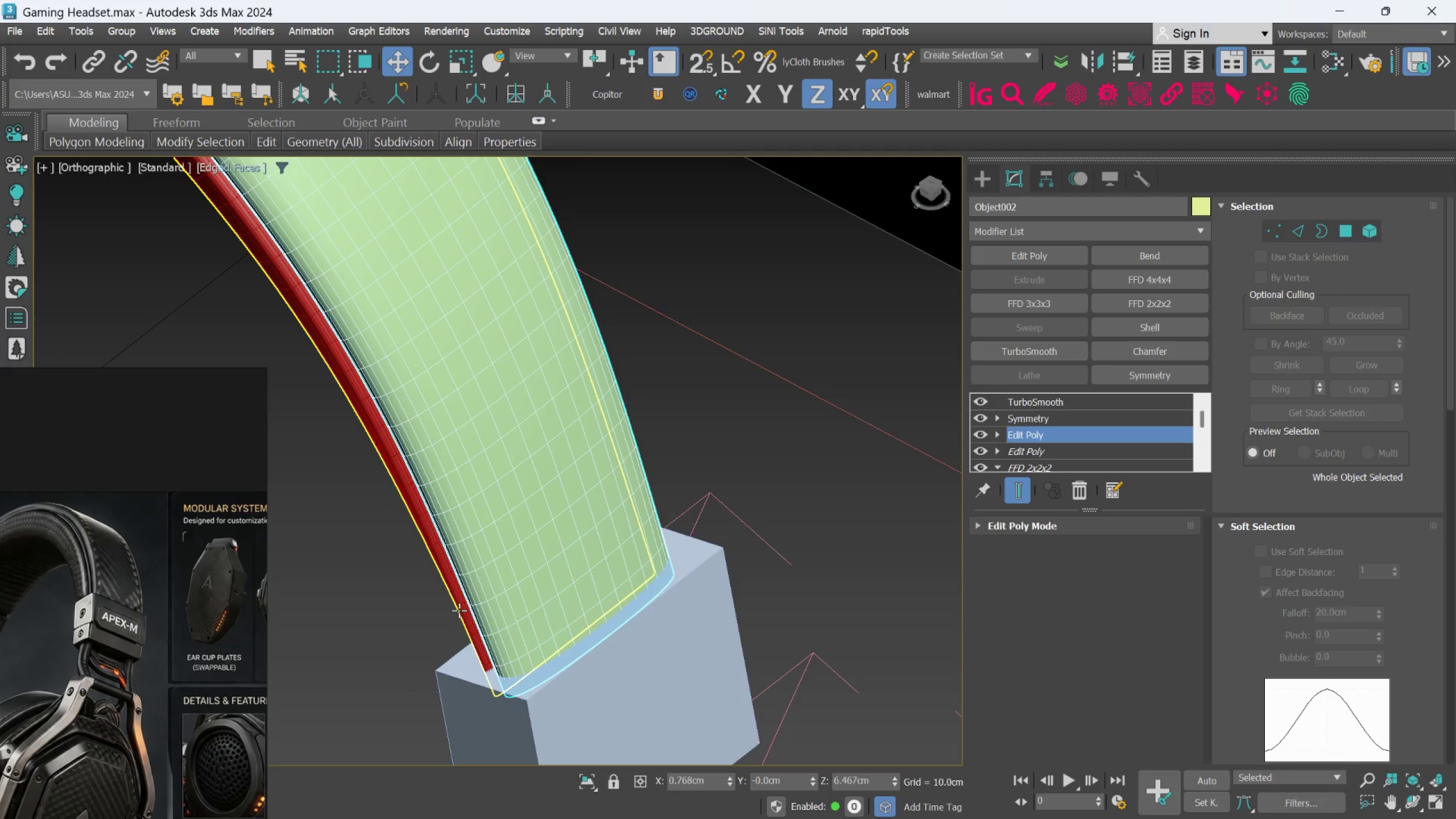 
hold_key(key=ControlLeft, duration=0.45)
left_click([459, 610])
 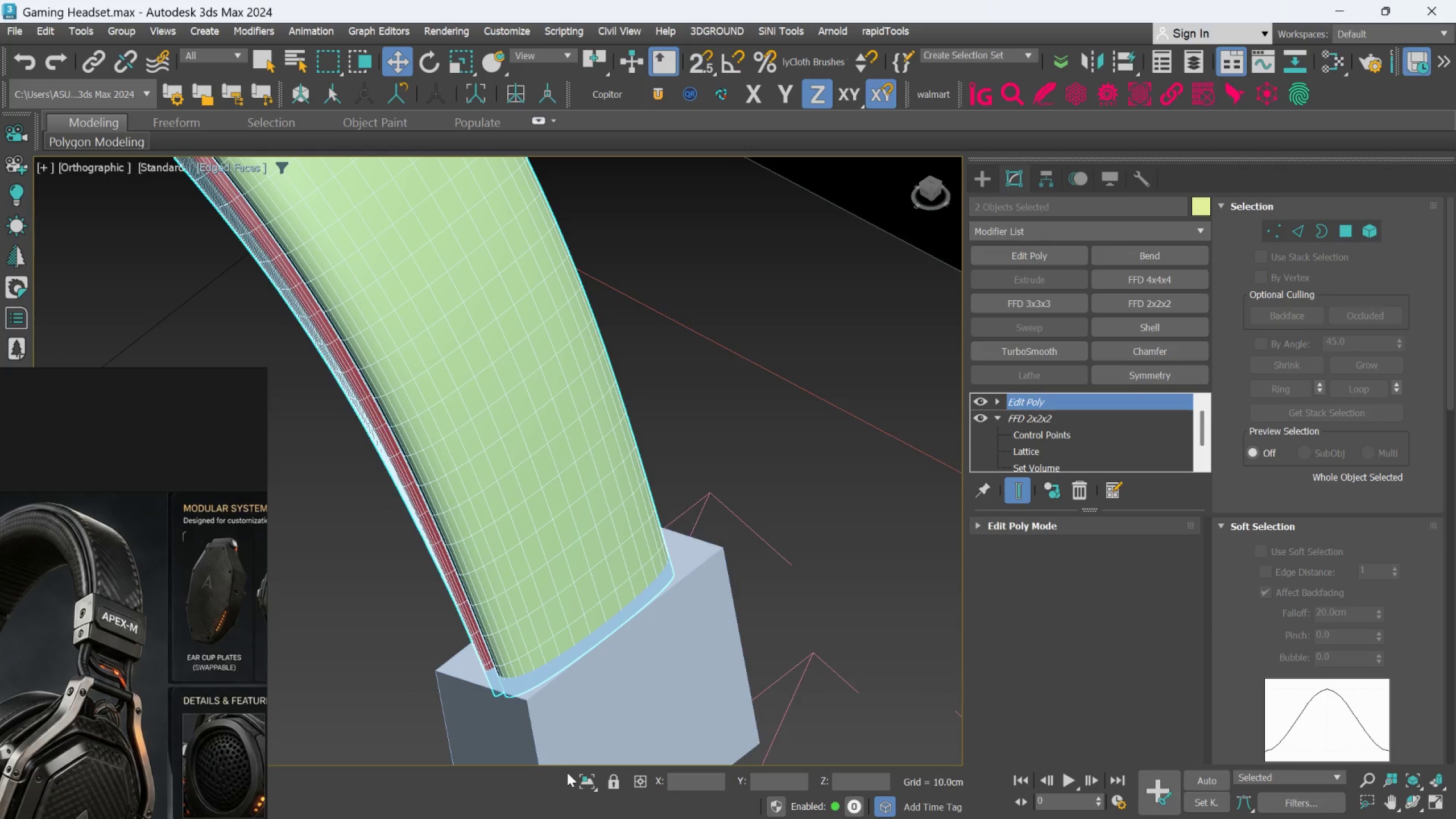 
left_click([584, 770])
 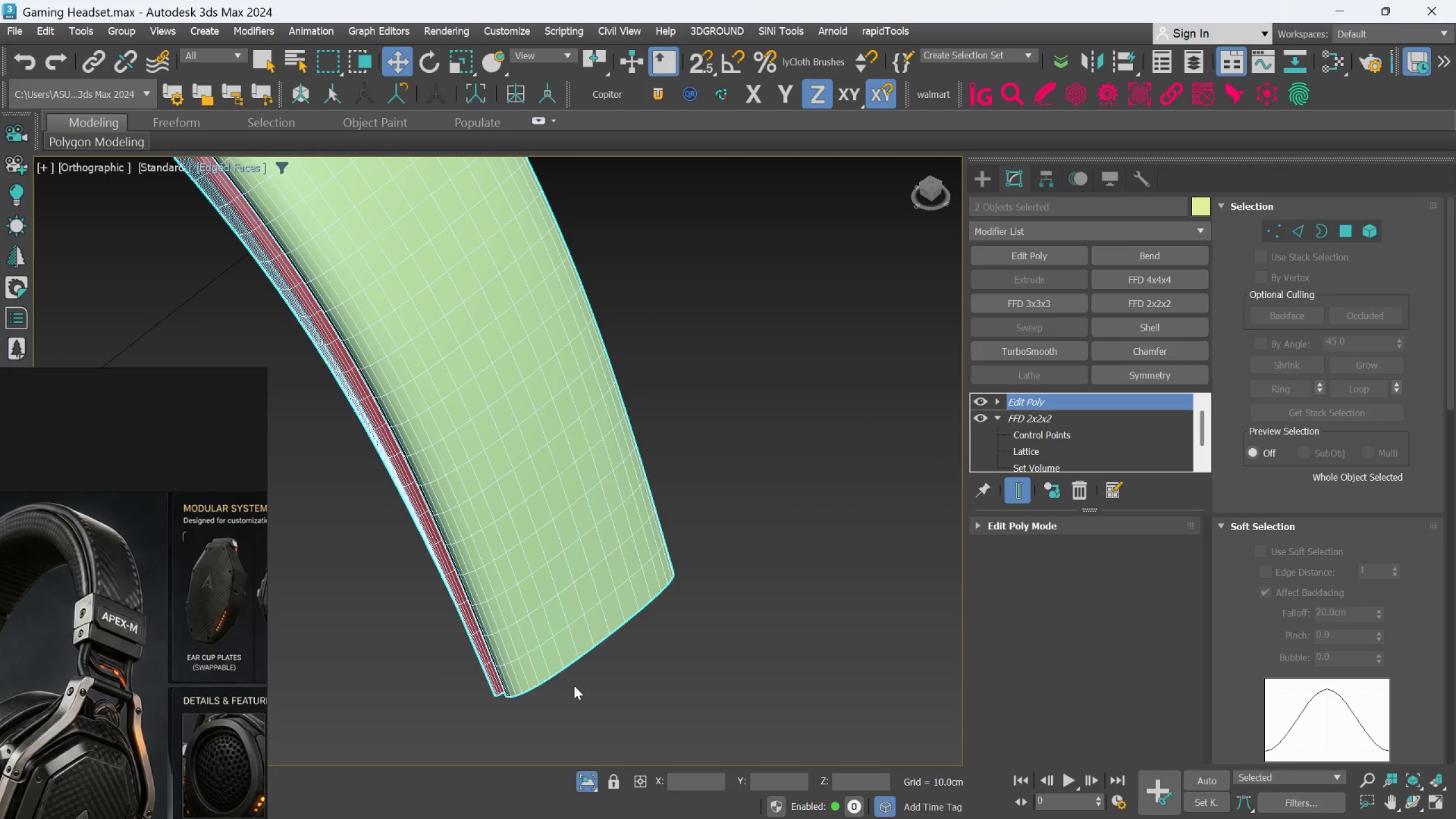 
key(Control+Z)
 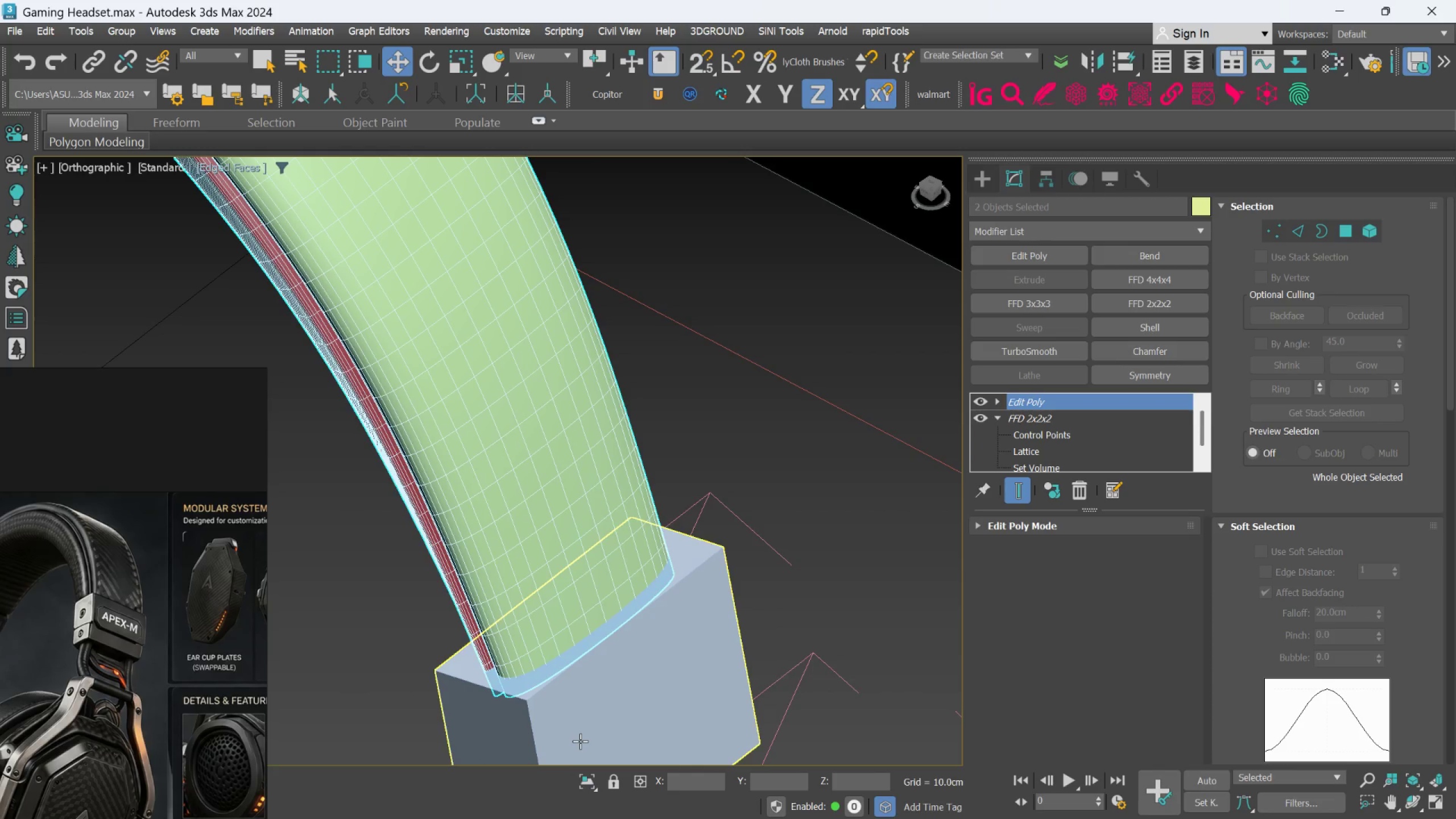 
key(Control+Z)
 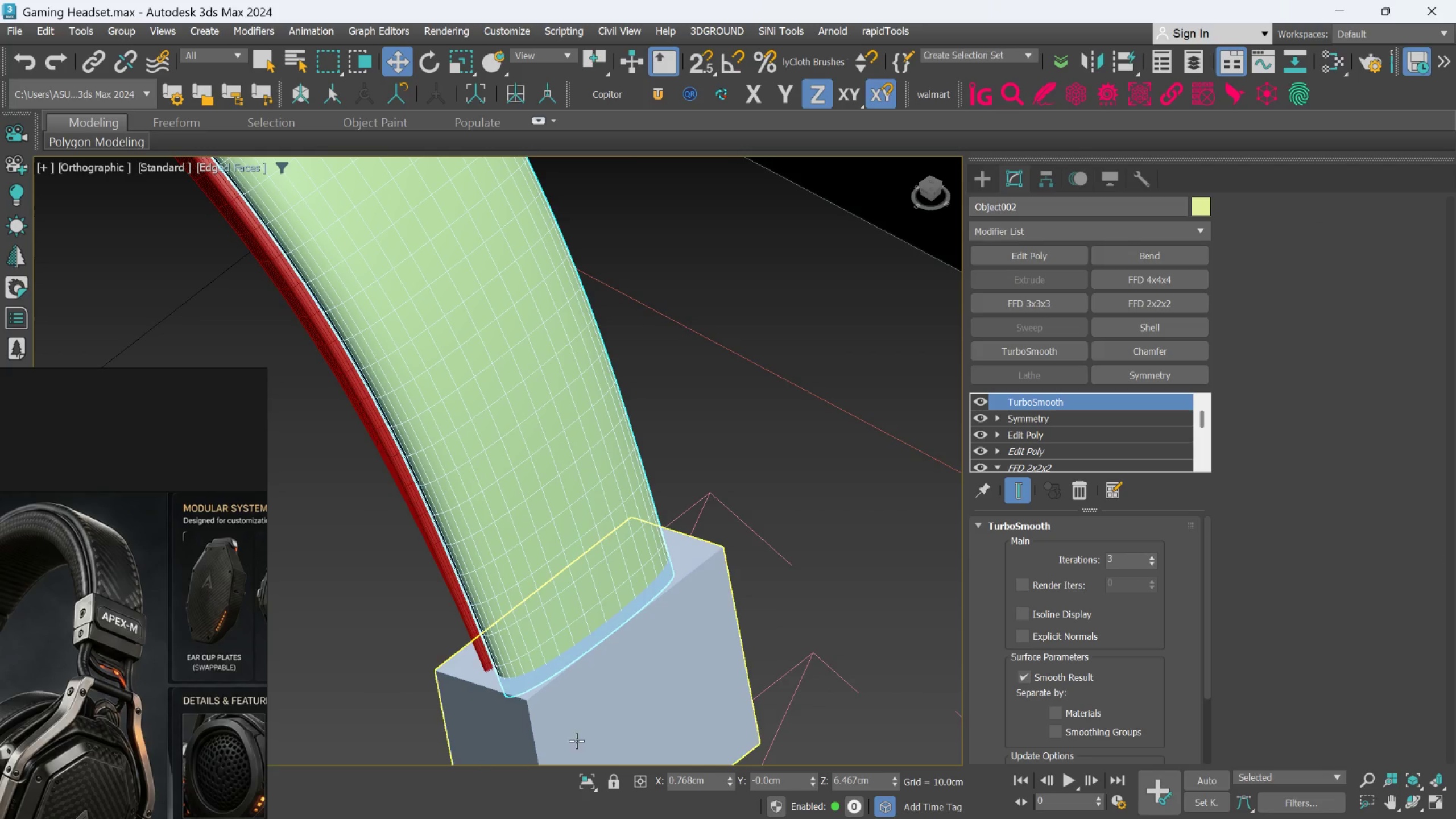 
key(Control+Z)
 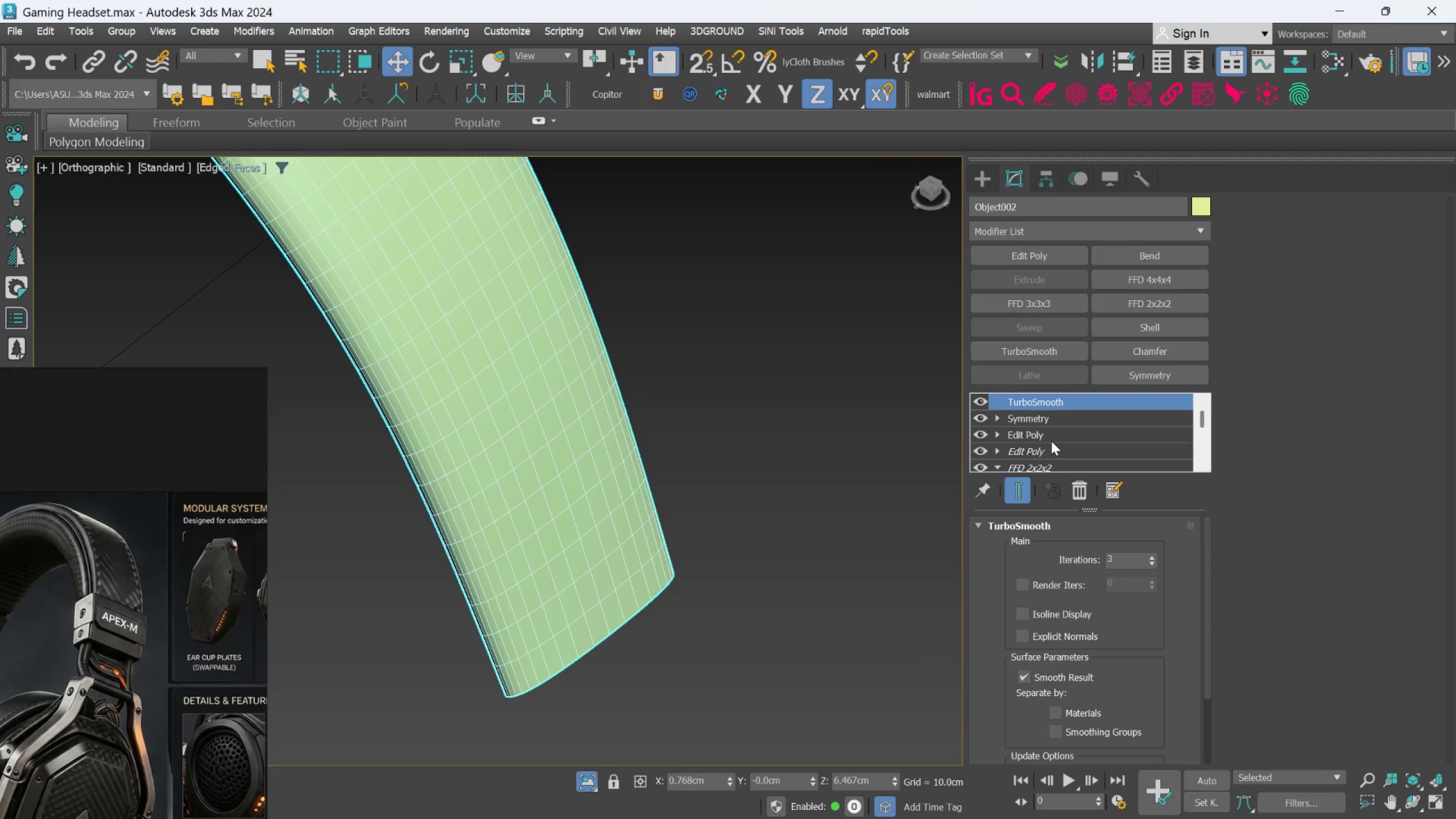 
left_click([1051, 433])
 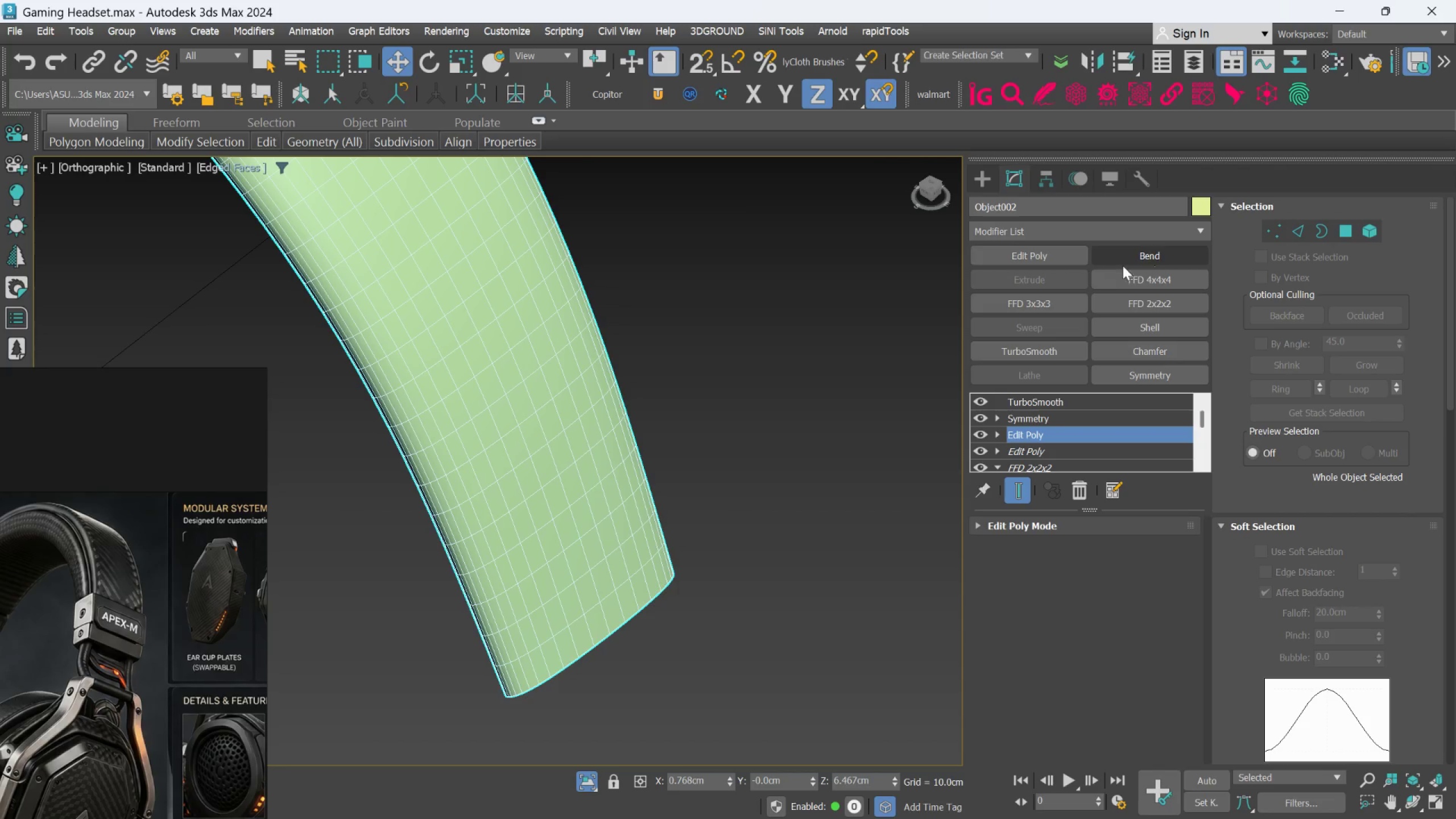 
left_click([1064, 256])
 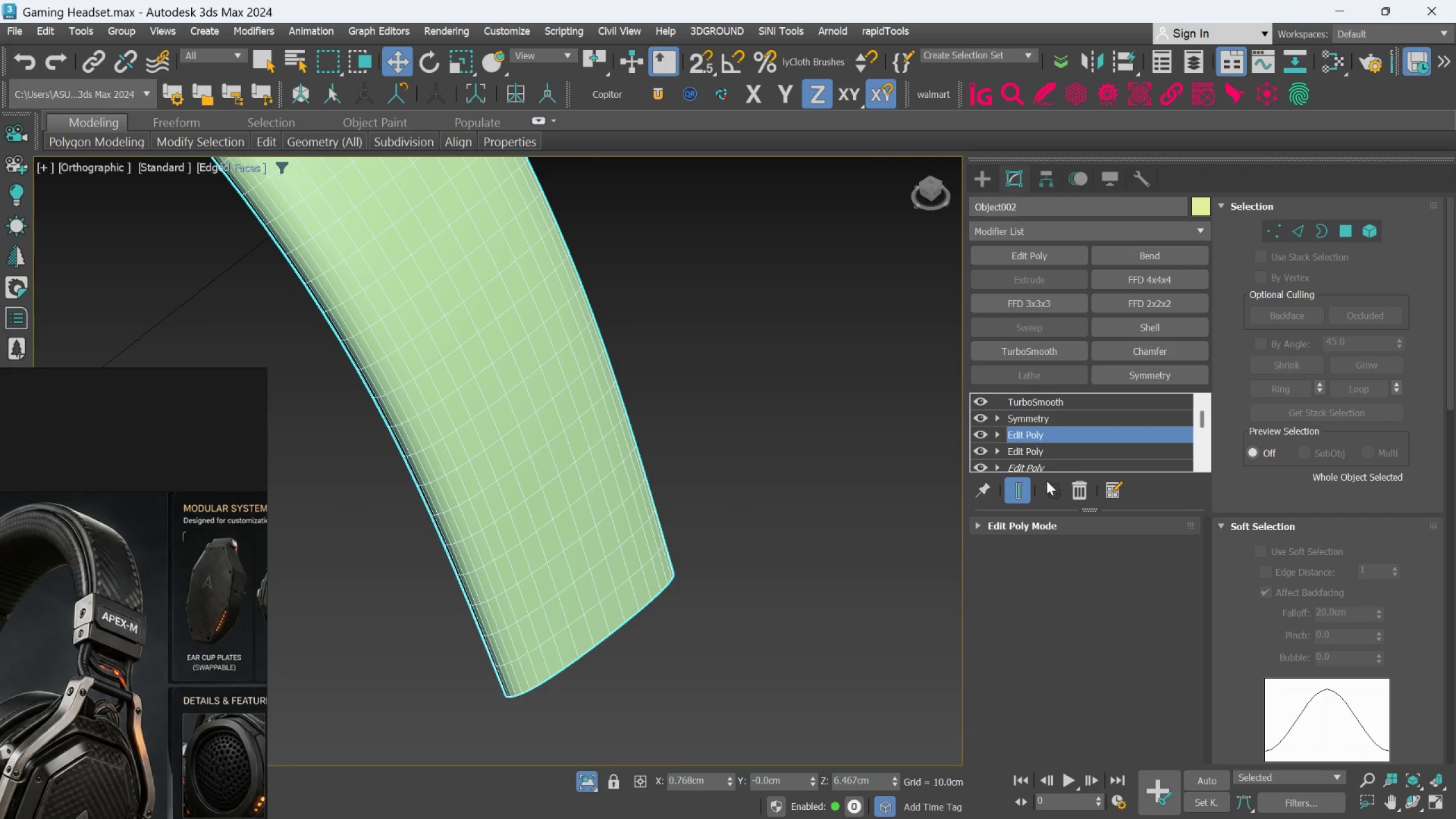 
left_click([1033, 494])
 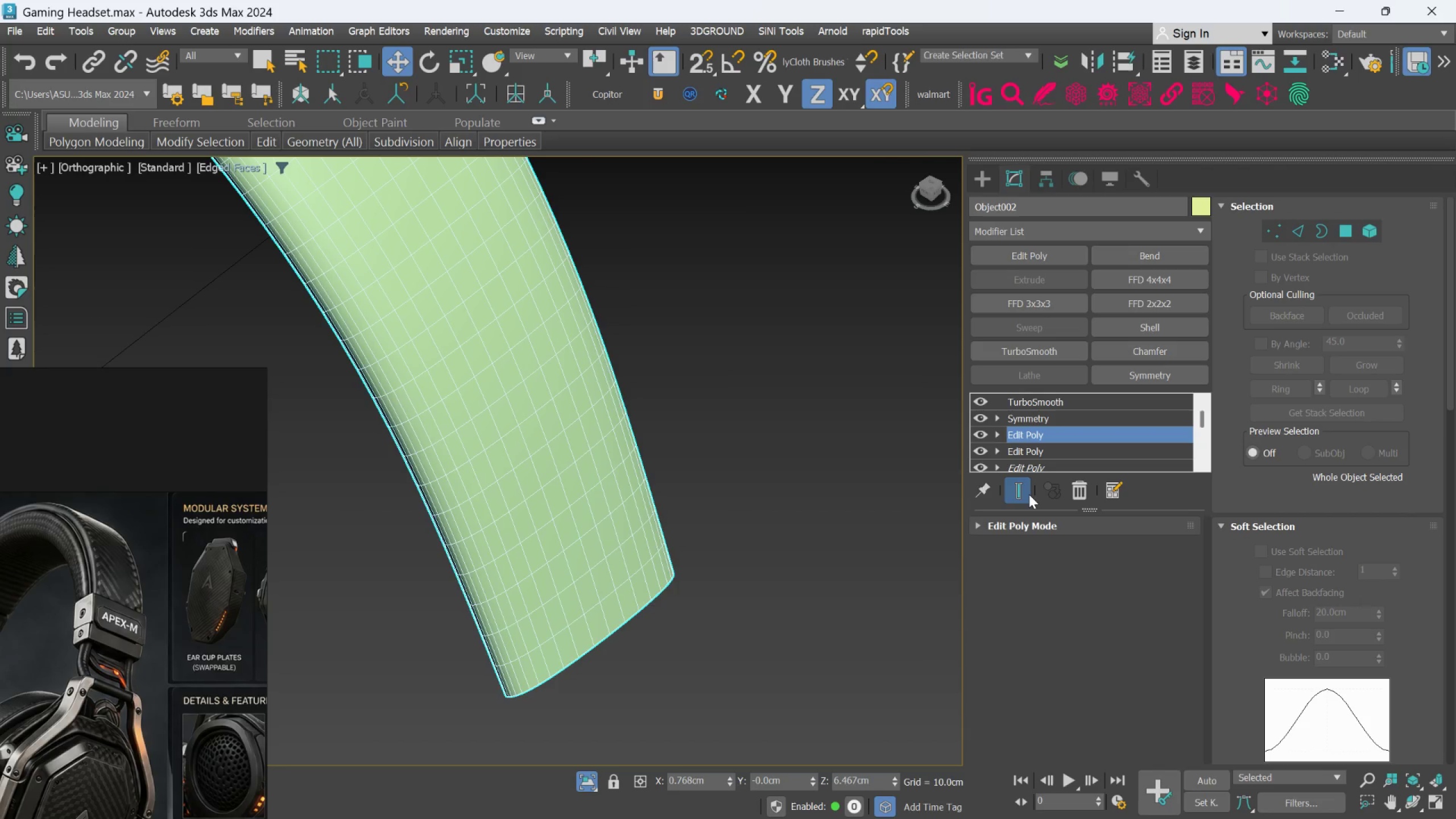 
left_click([1029, 494])
 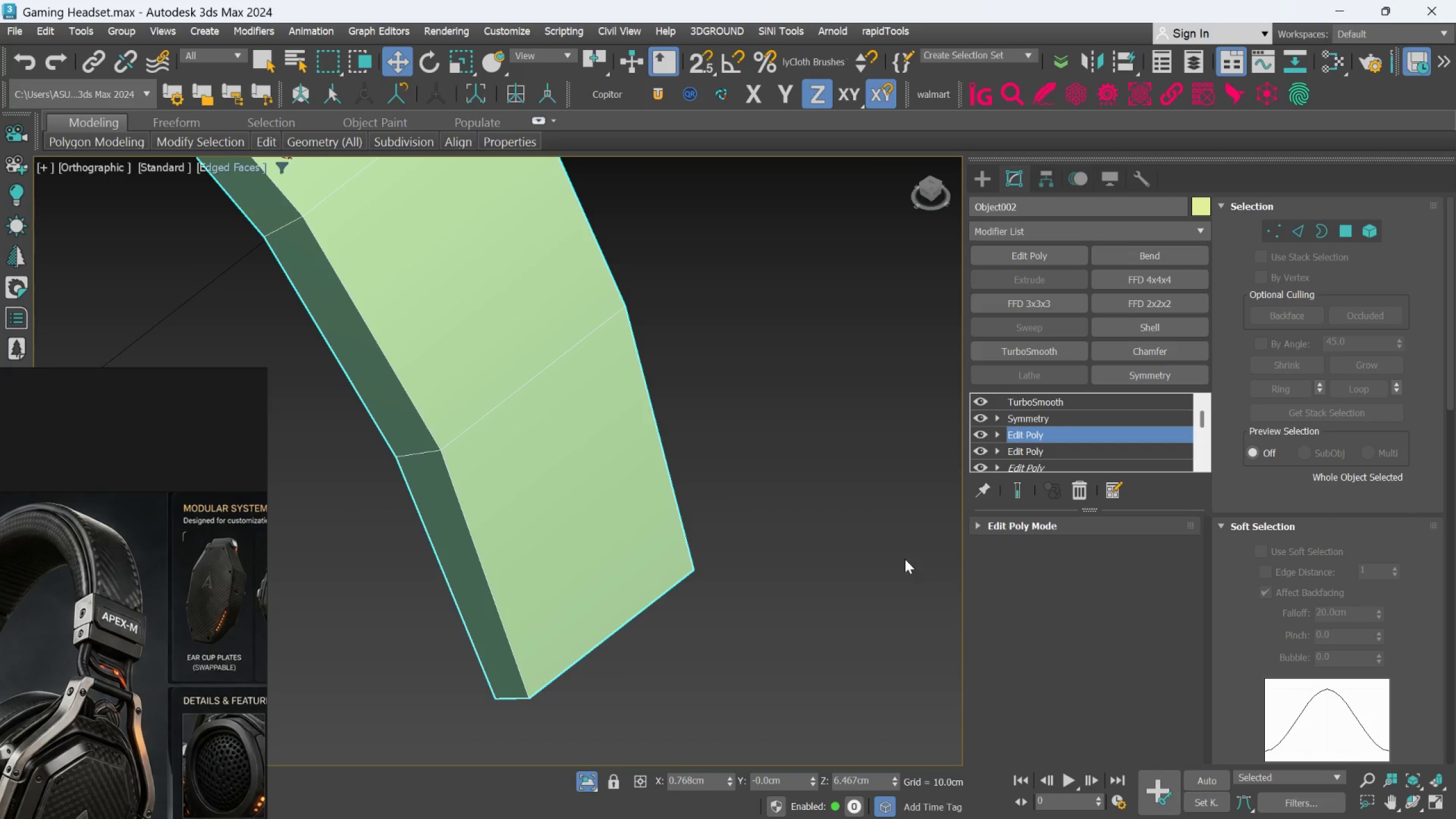 
scroll: coordinate [898, 560], scroll_direction: down, amount: 1.0
 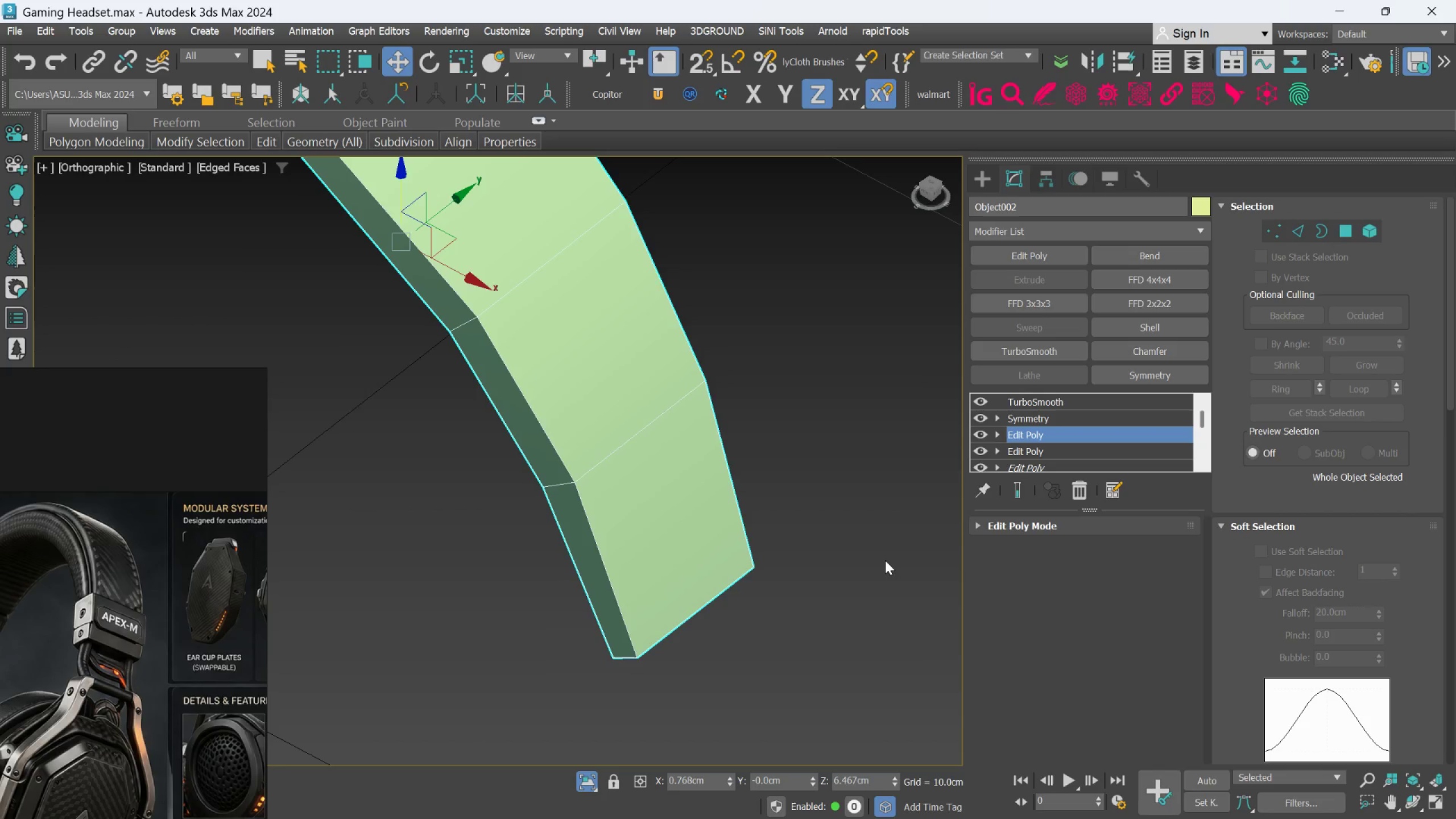 
hold_key(key=AltLeft, duration=0.75)
 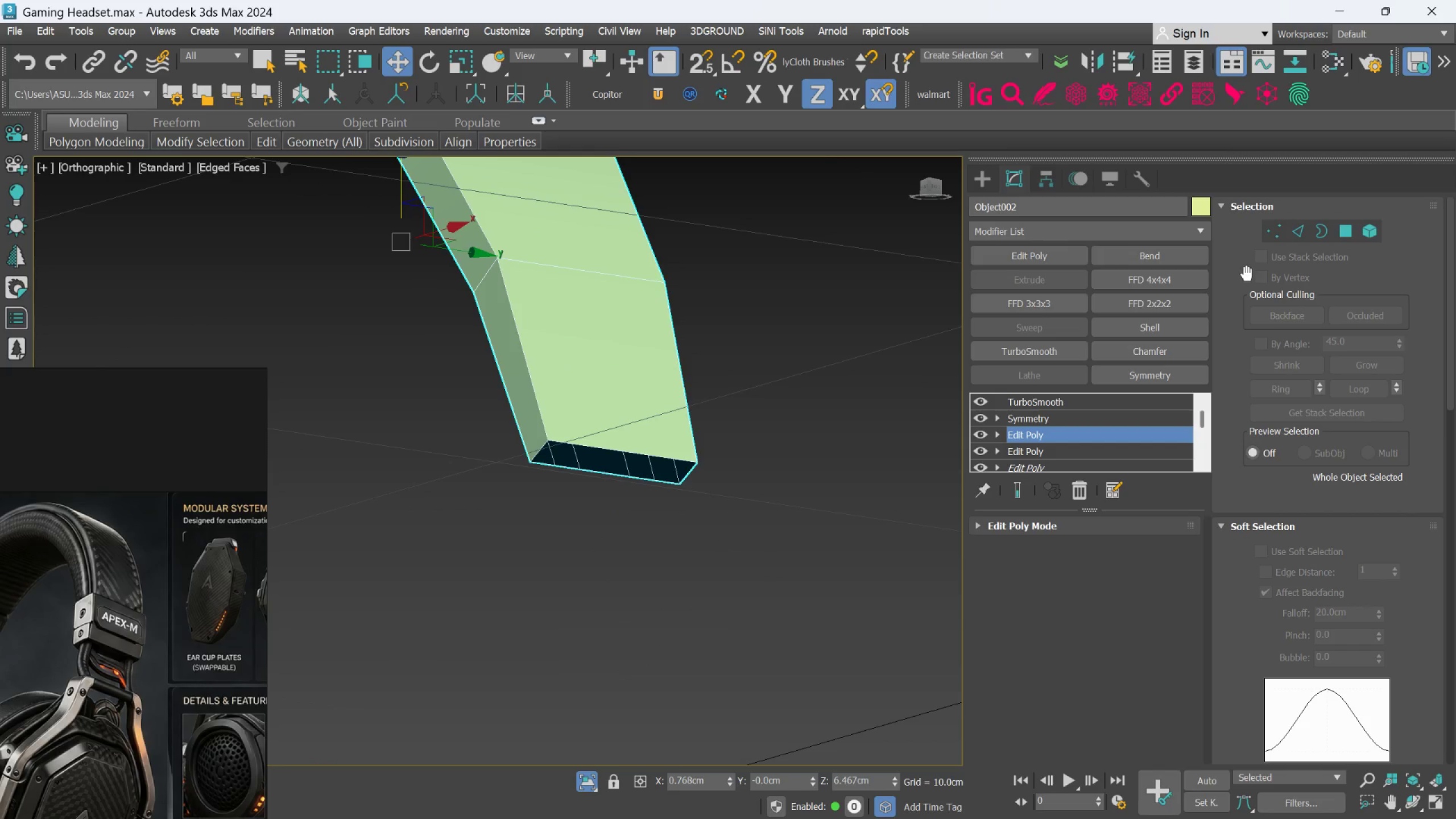 
hold_key(key=AltLeft, duration=1.51)
 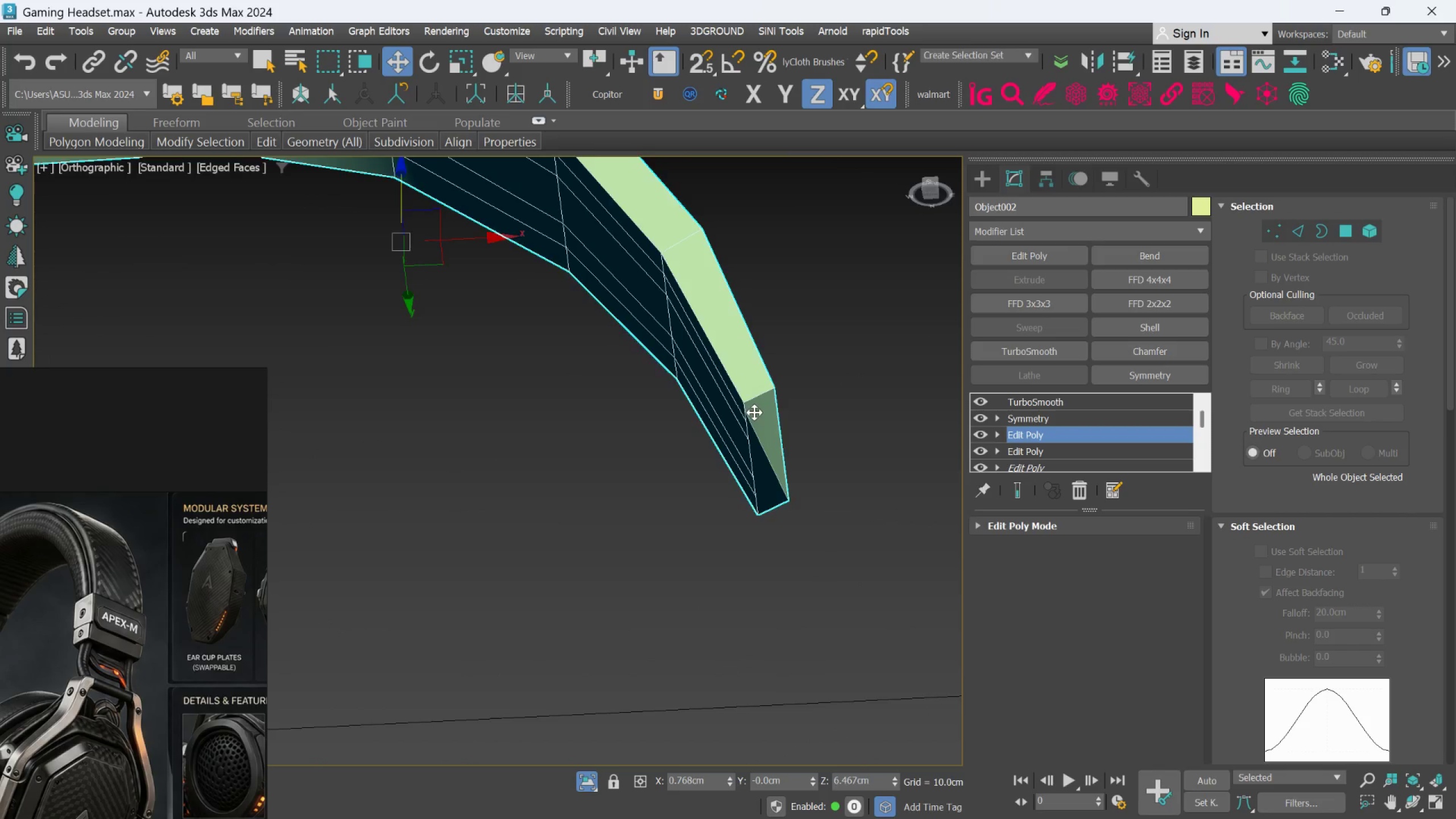 
key(Alt+AltLeft)
 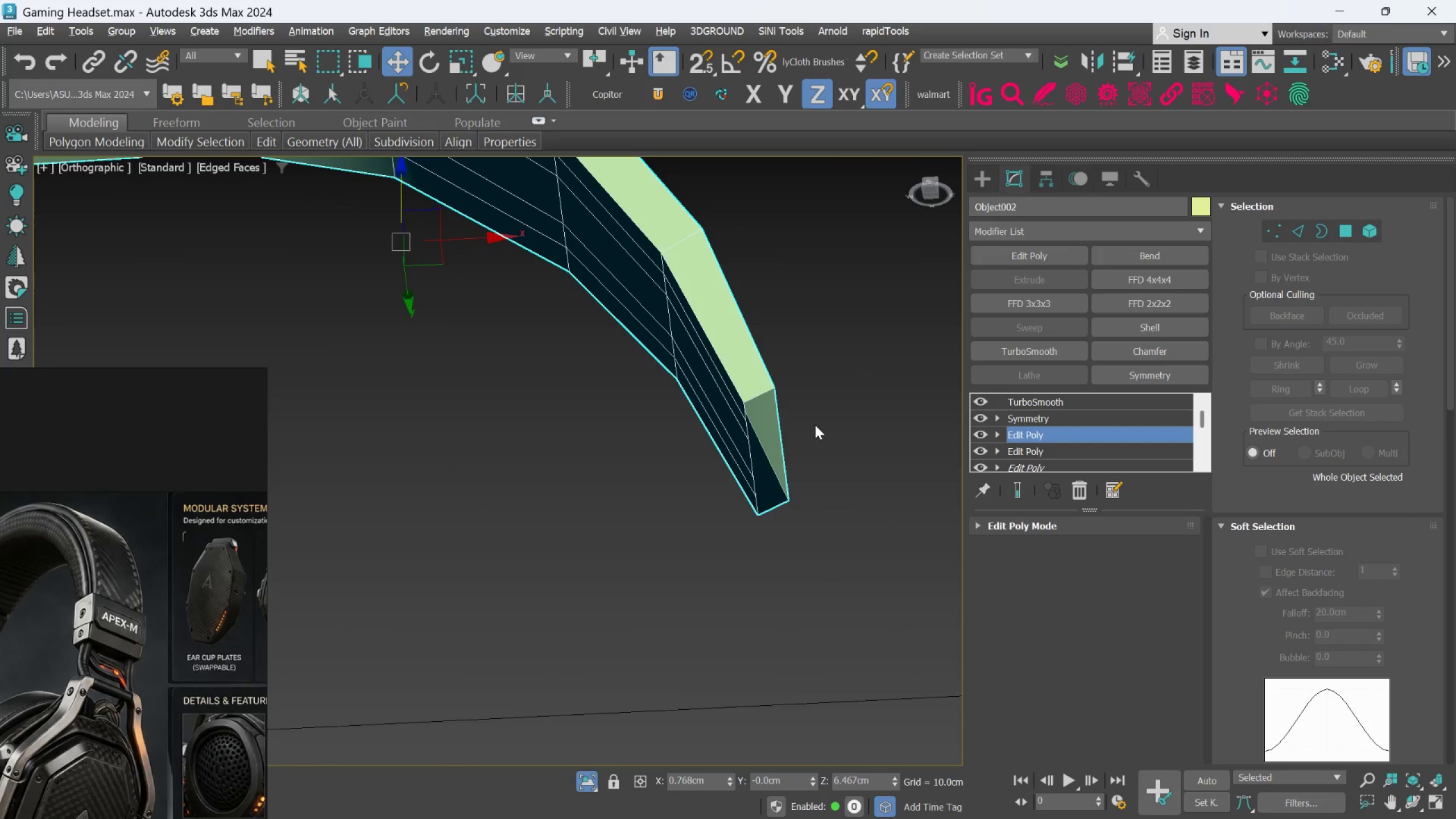 
key(Alt+AltLeft)
 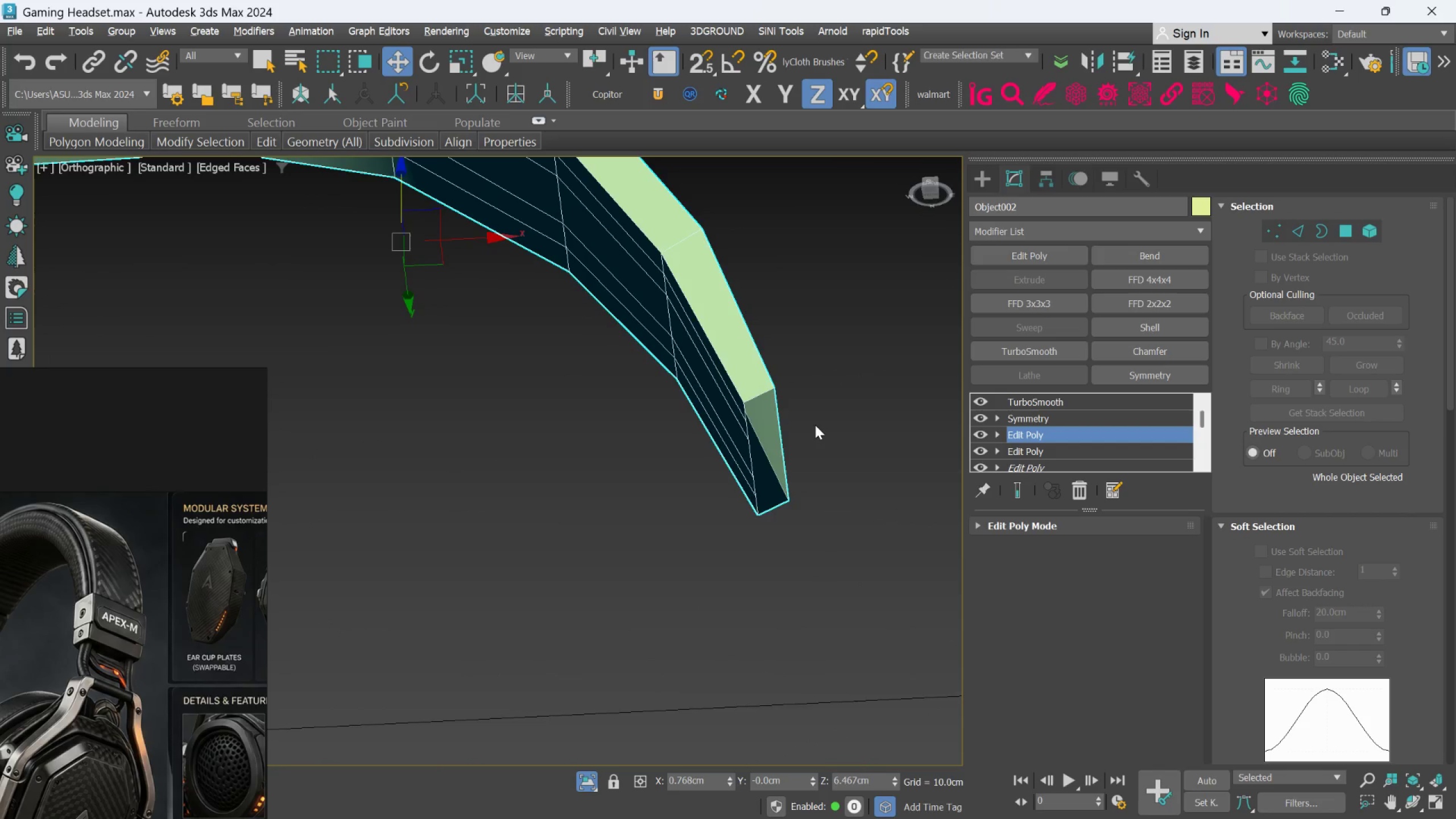 
key(Alt+AltLeft)
 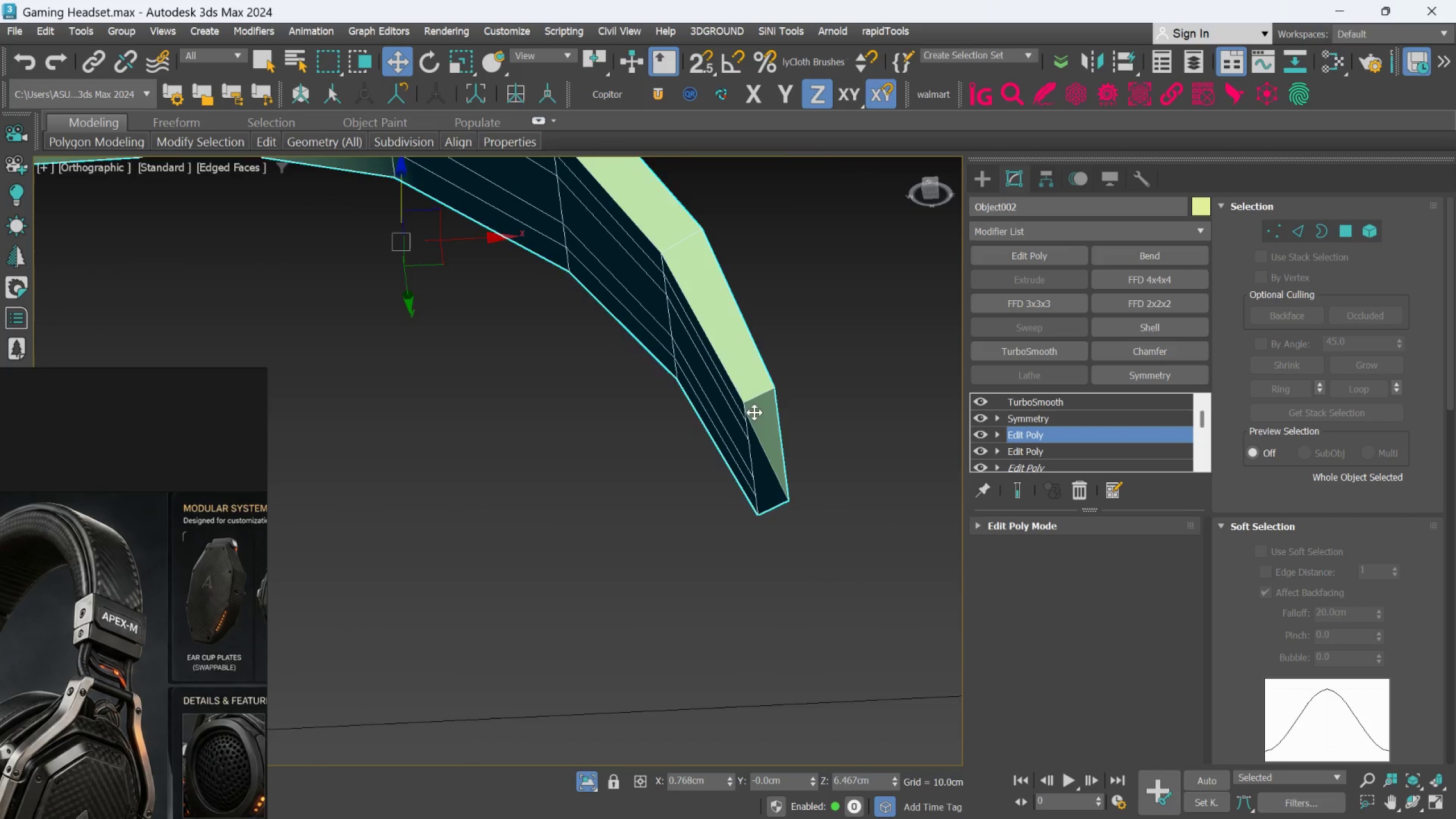 
scroll: coordinate [754, 412], scroll_direction: up, amount: 1.0
 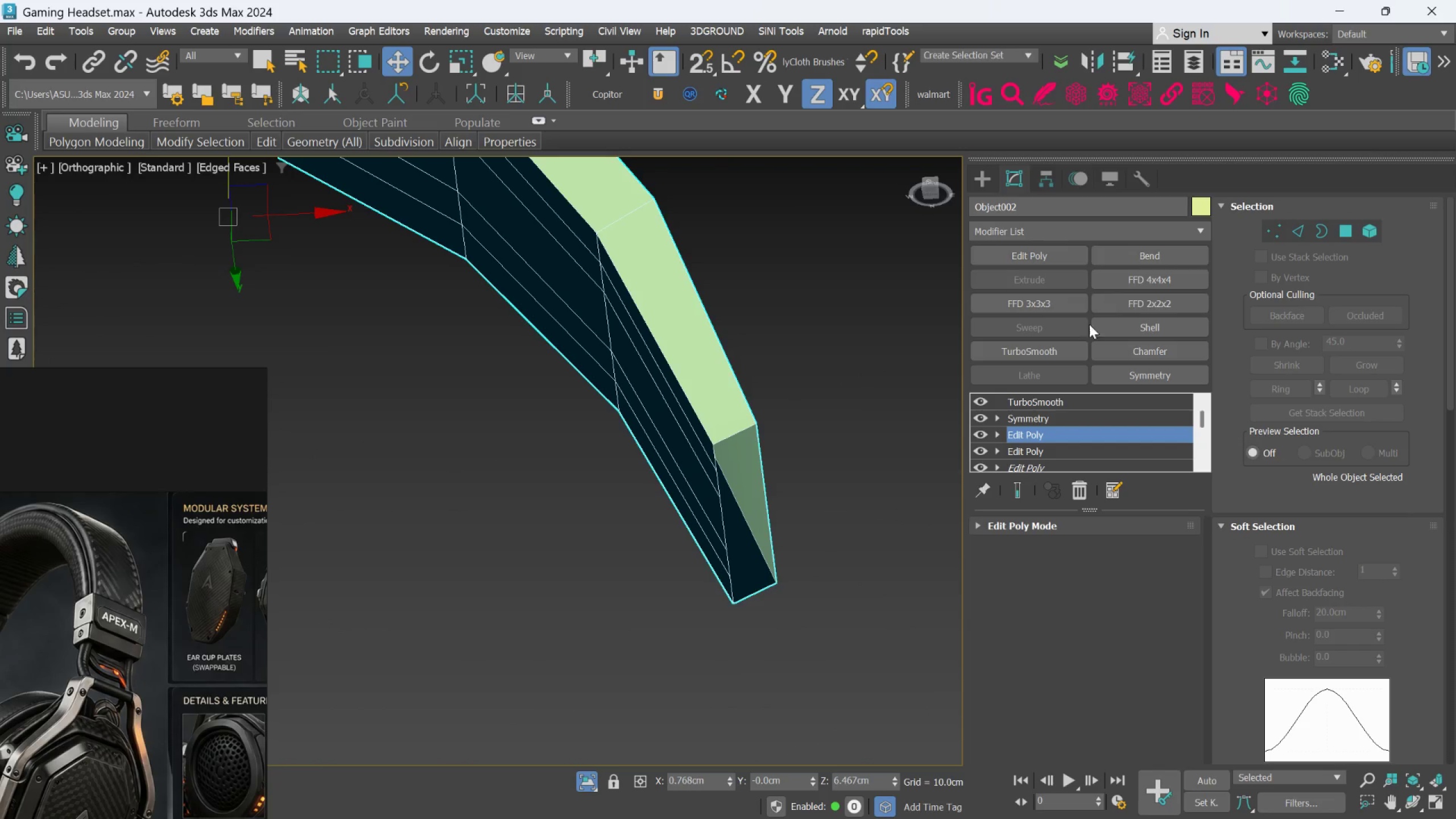 
mouse_move([1282, 239])
 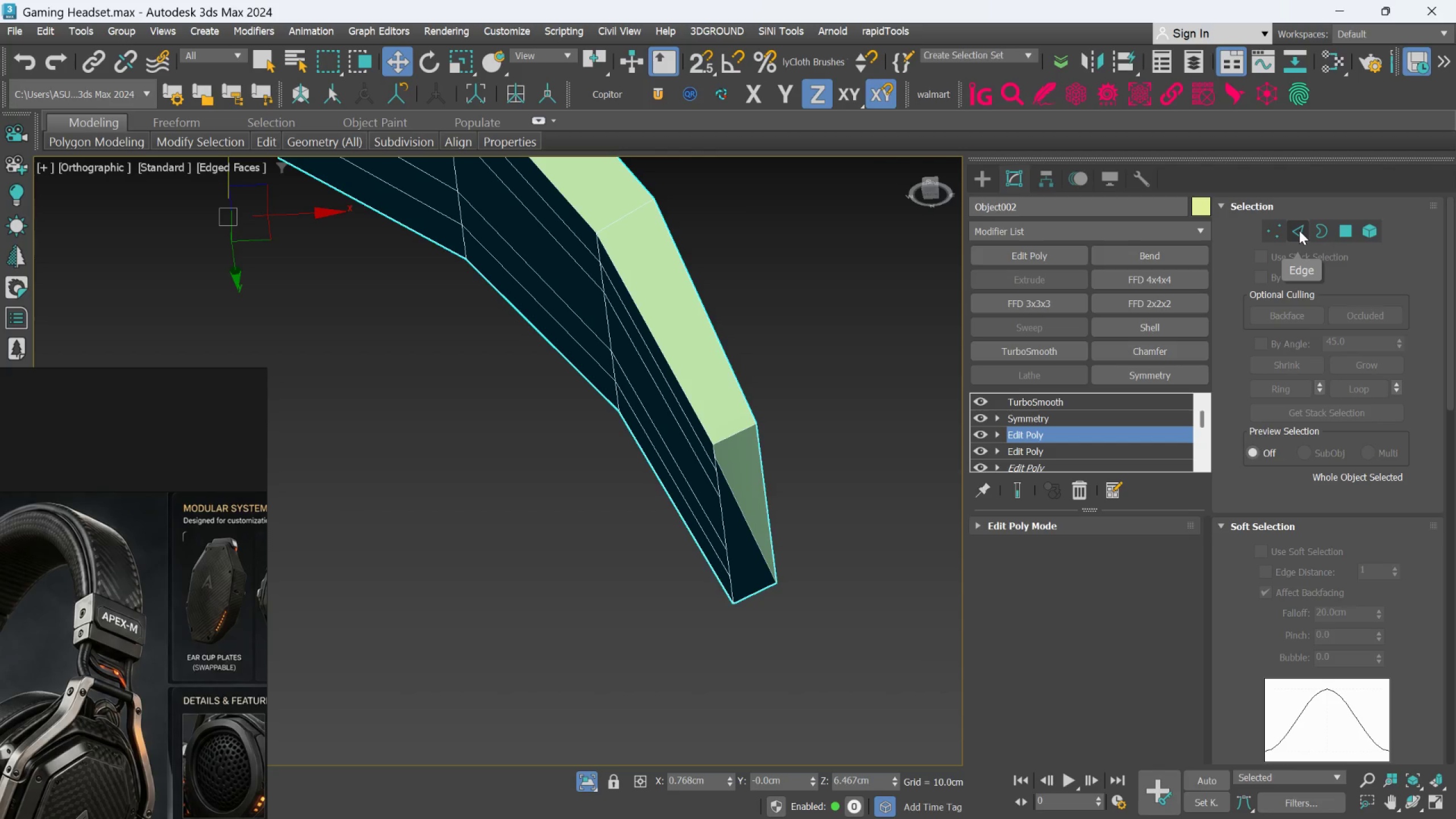 
left_click_drag(start_coordinate=[1299, 230], to_coordinate=[1293, 233])
 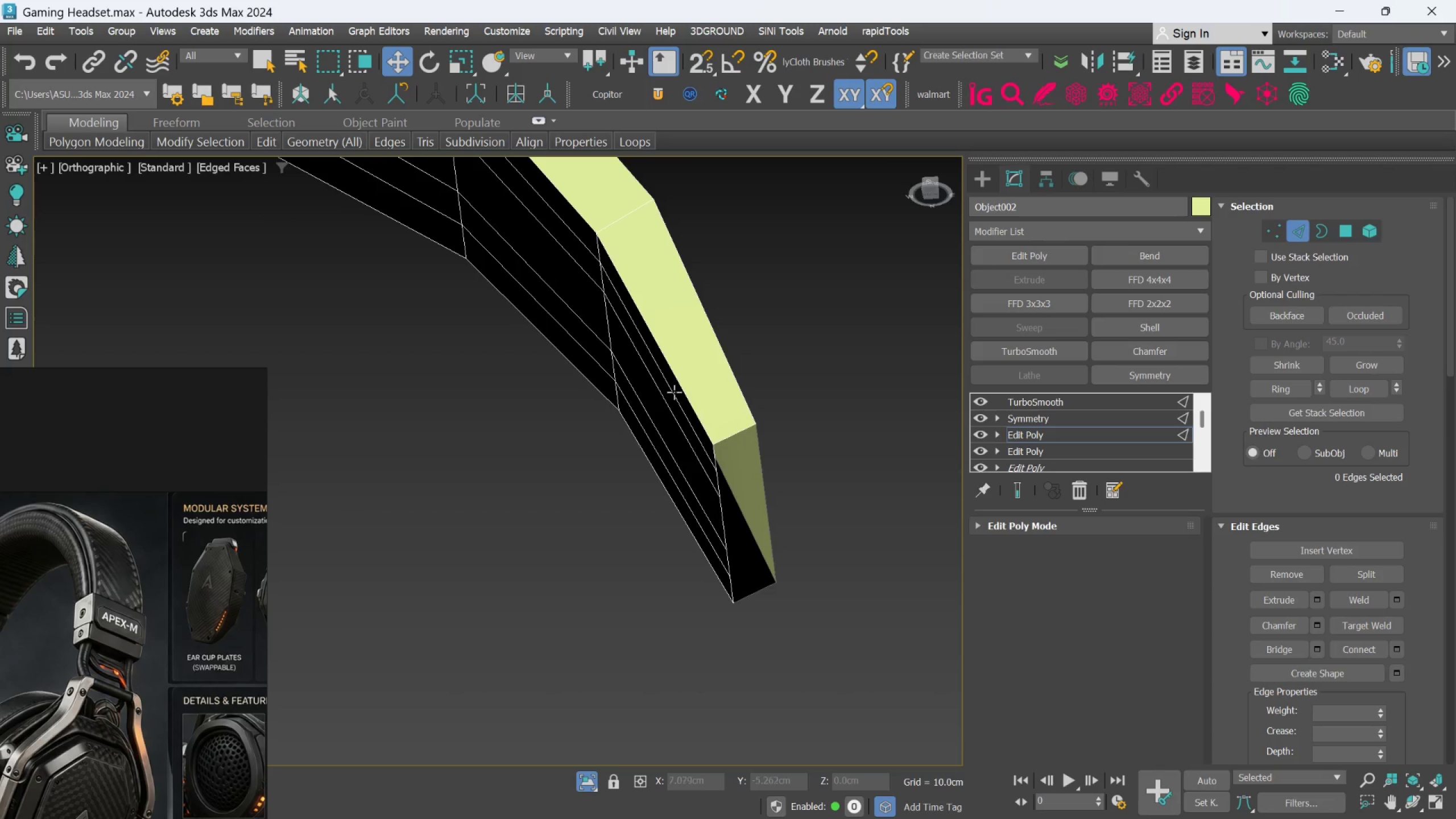 
scroll: coordinate [670, 401], scroll_direction: up, amount: 2.0
 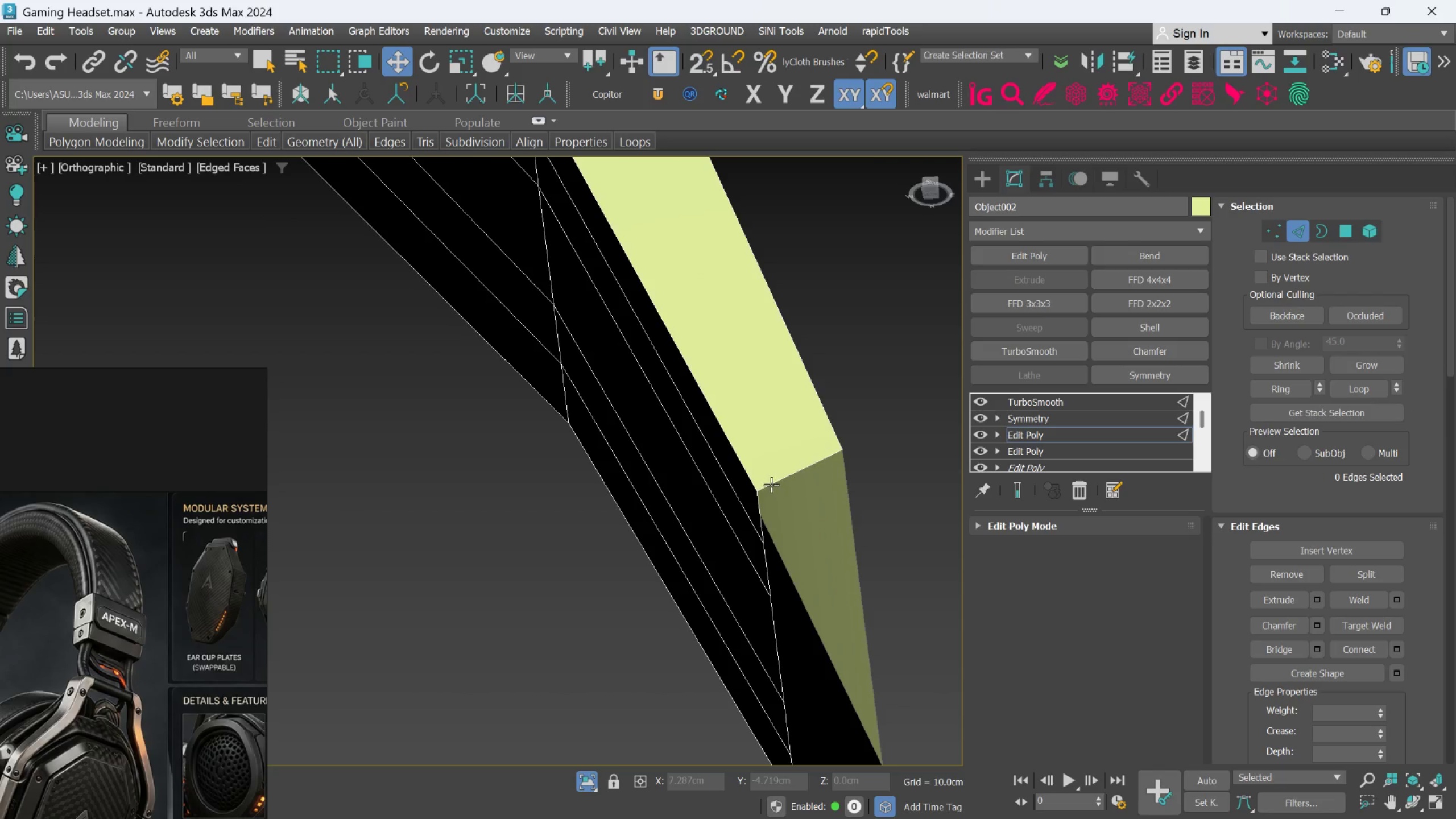 
double_click([771, 485])
 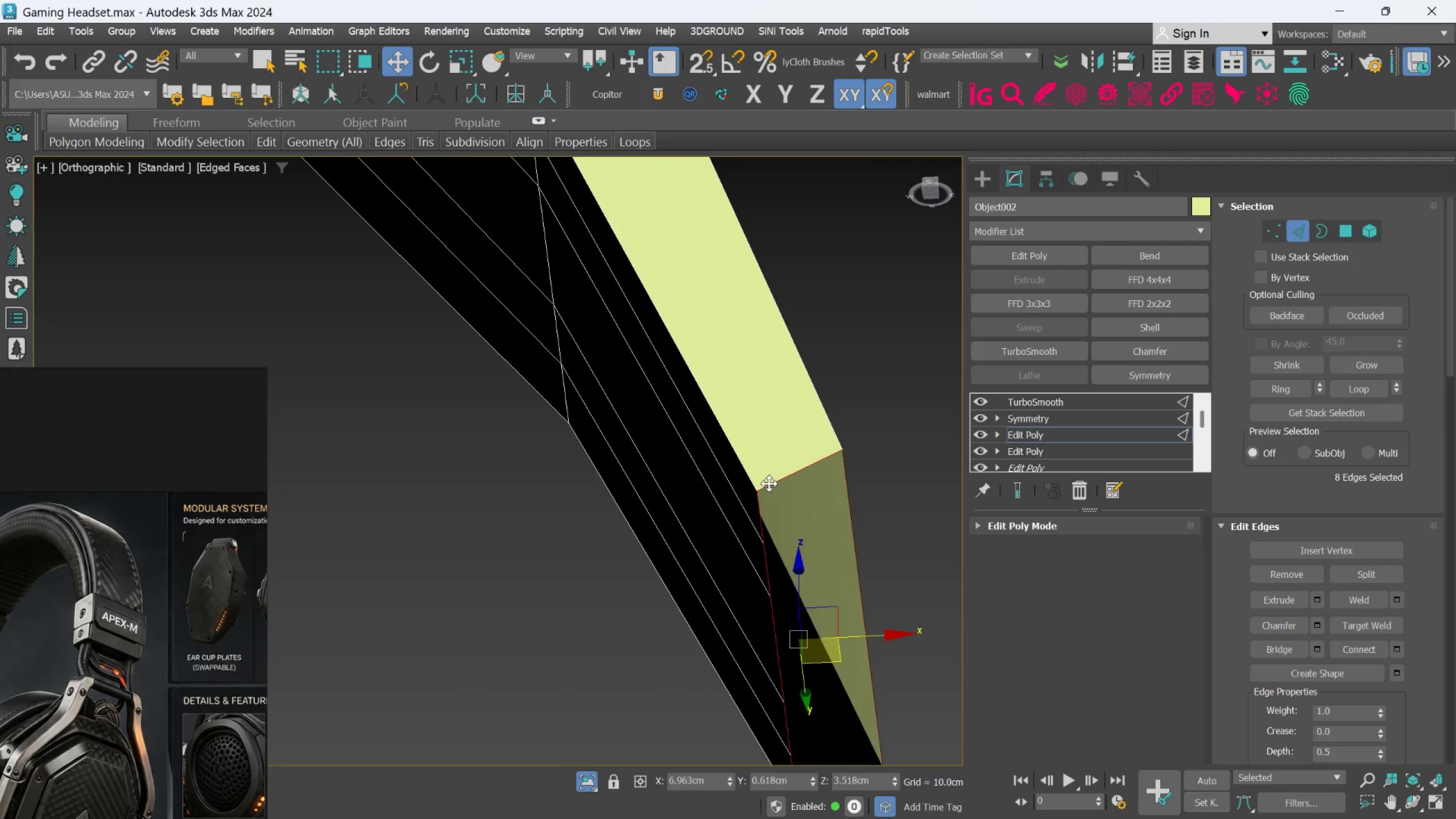 
key(R)
 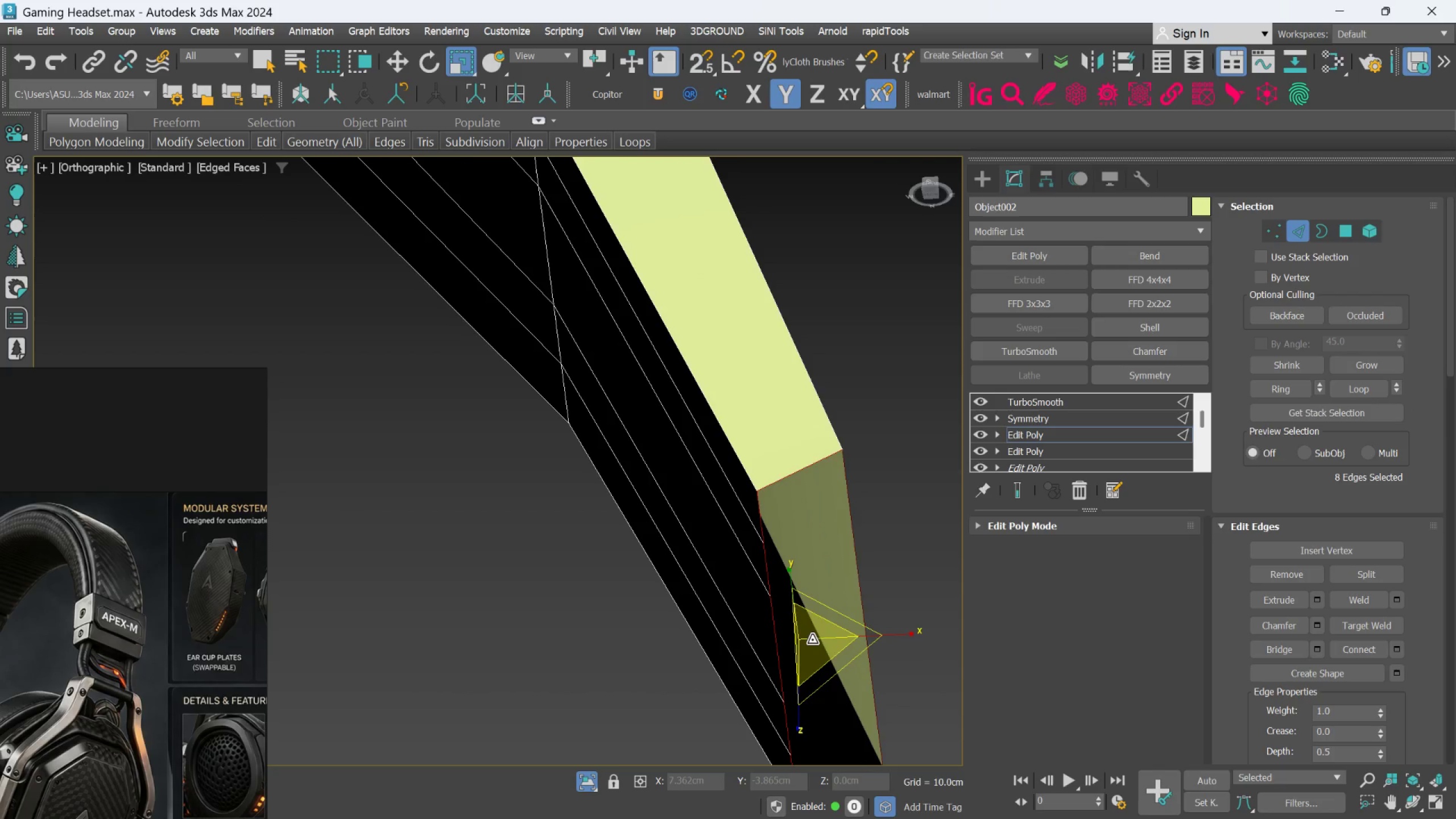 
left_click_drag(start_coordinate=[812, 640], to_coordinate=[812, 644])
 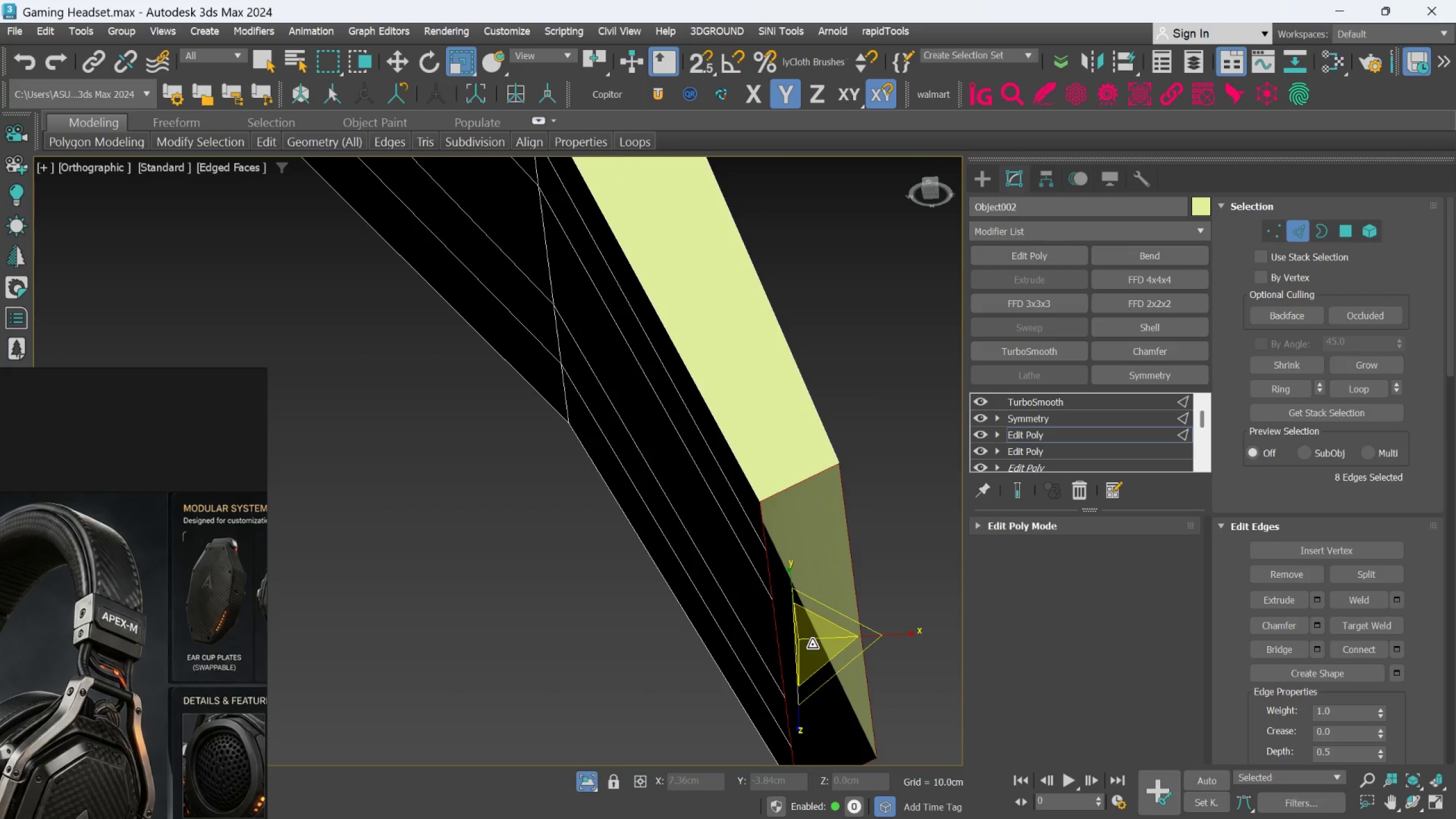 
hold_key(key=ShiftLeft, duration=1.02)
 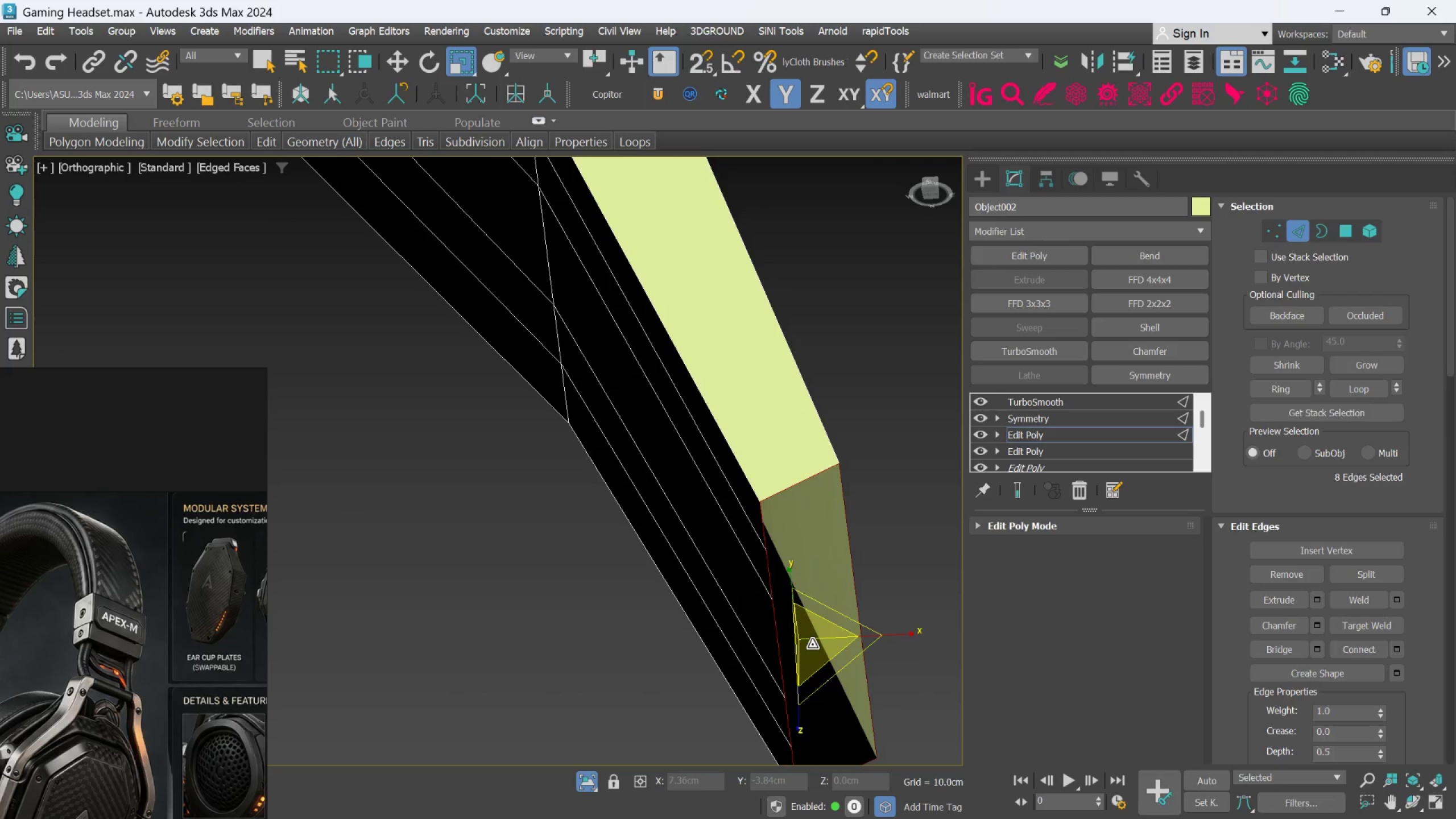 
key(Control+Z)
 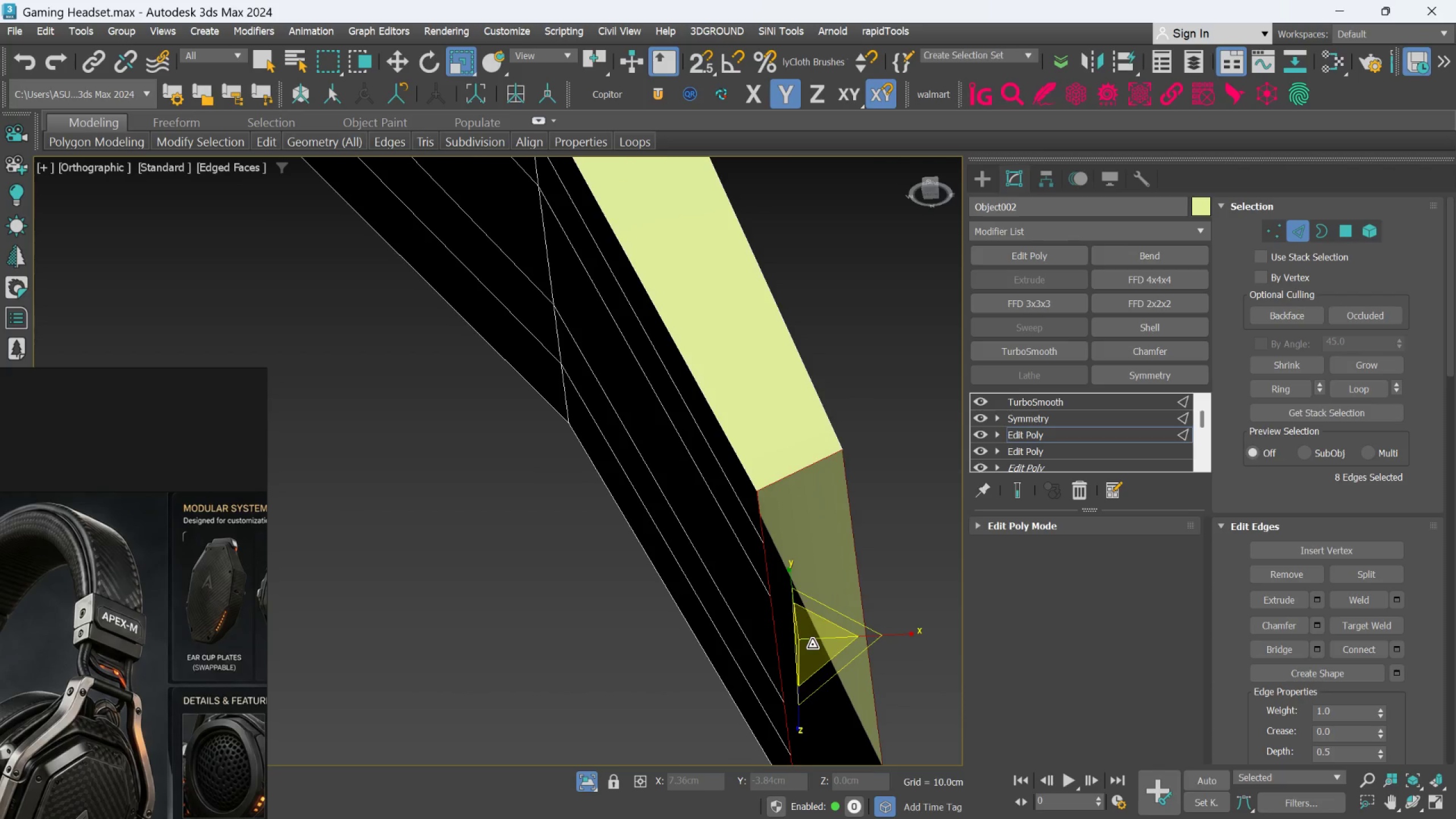 
hold_key(key=ShiftLeft, duration=1.5)
left_click_drag(start_coordinate=[812, 644], to_coordinate=[817, 664])
 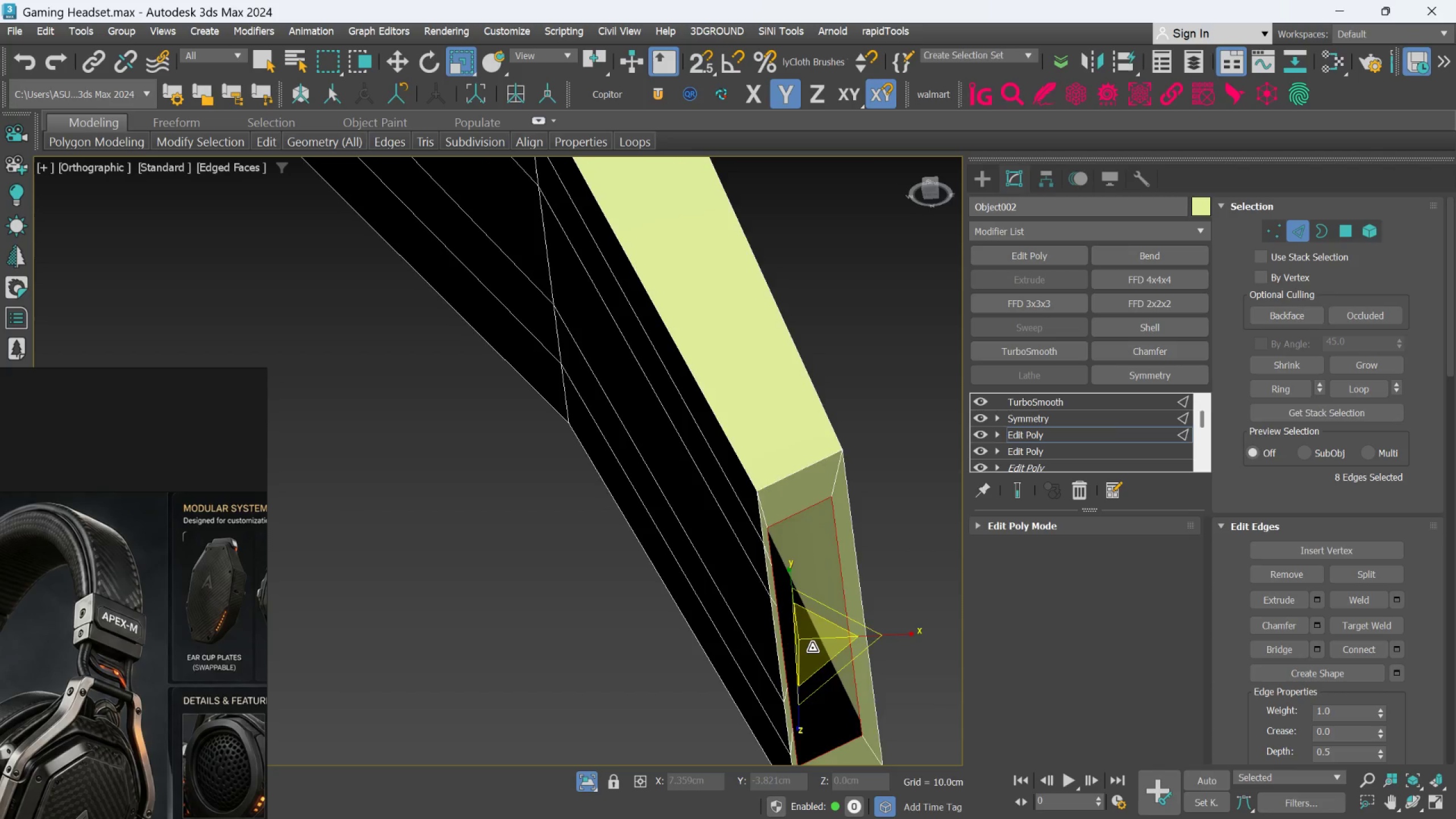 
hold_key(key=ShiftLeft, duration=0.72)
 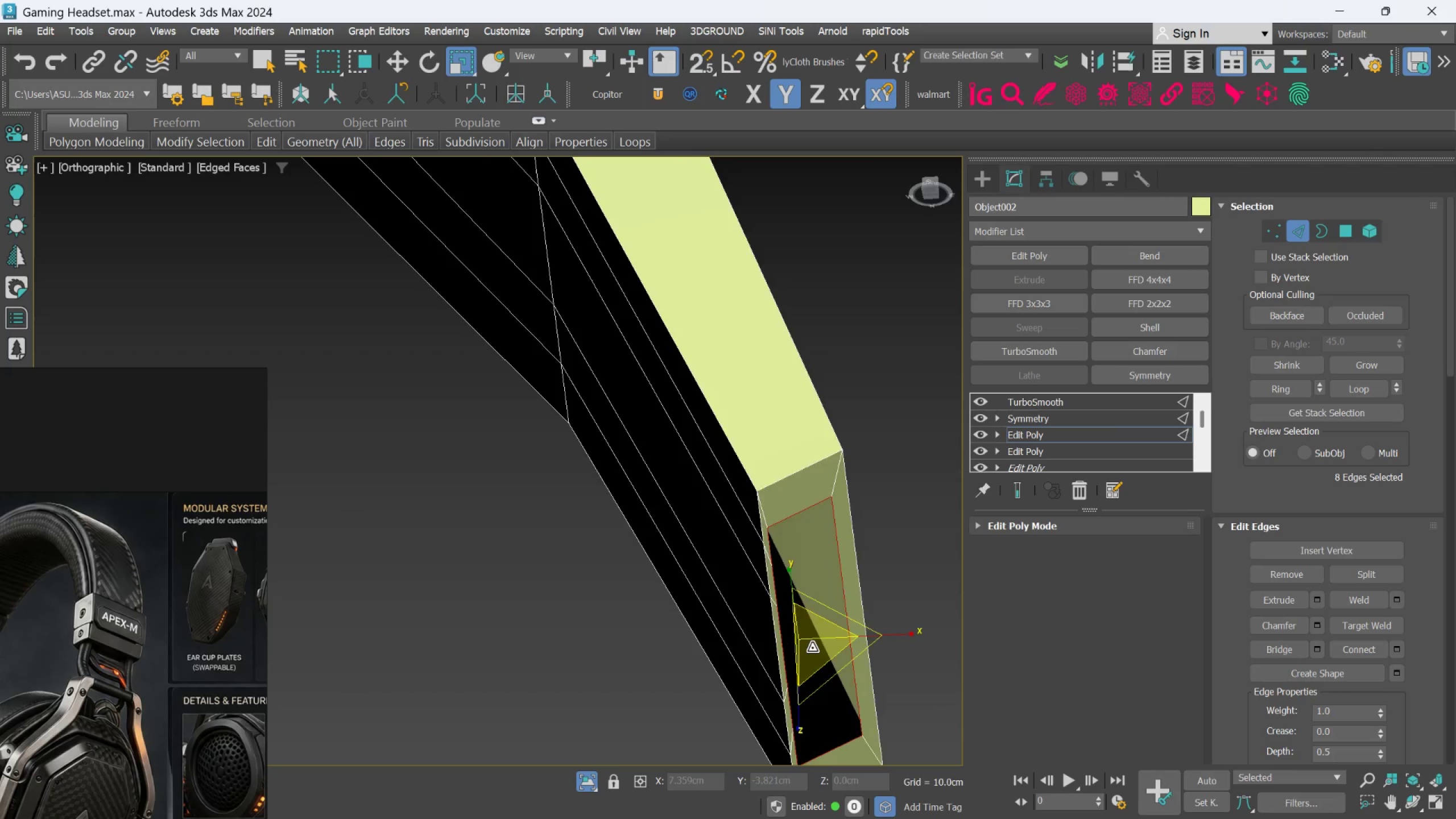 
hold_key(key=AltLeft, duration=1.52)
 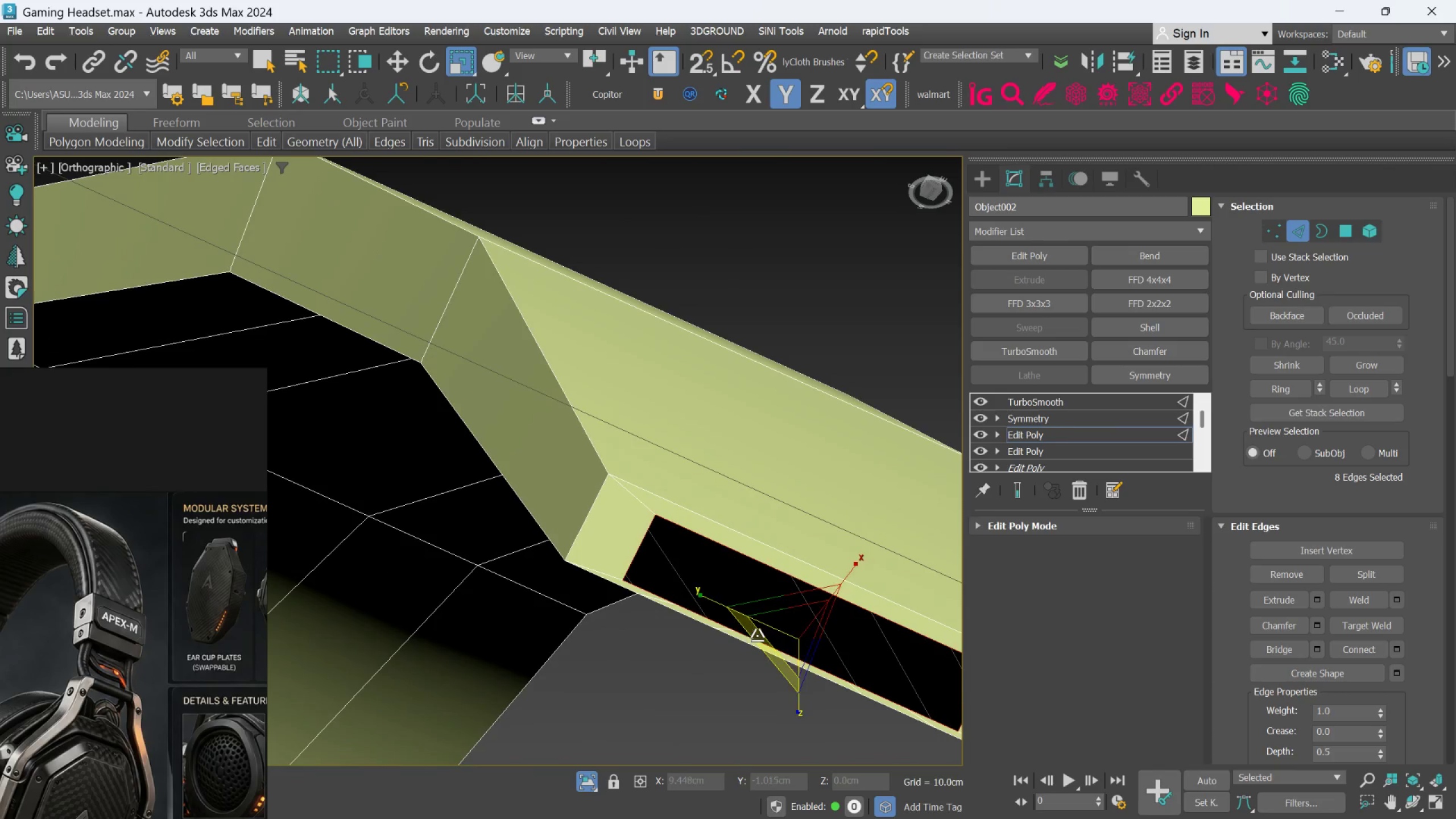 
hold_key(key=AltLeft, duration=0.45)
 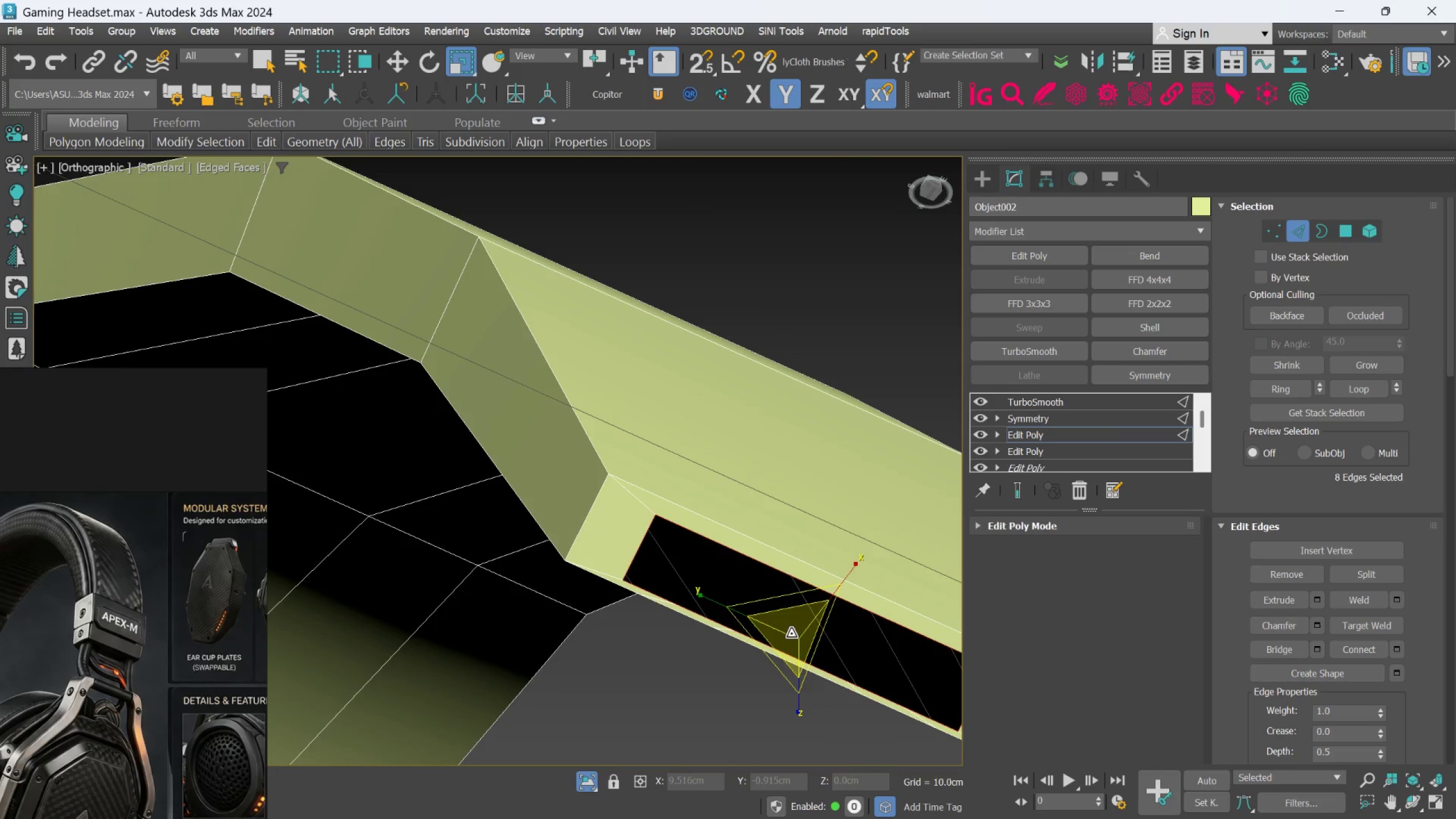 
left_click_drag(start_coordinate=[792, 633], to_coordinate=[795, 650])
 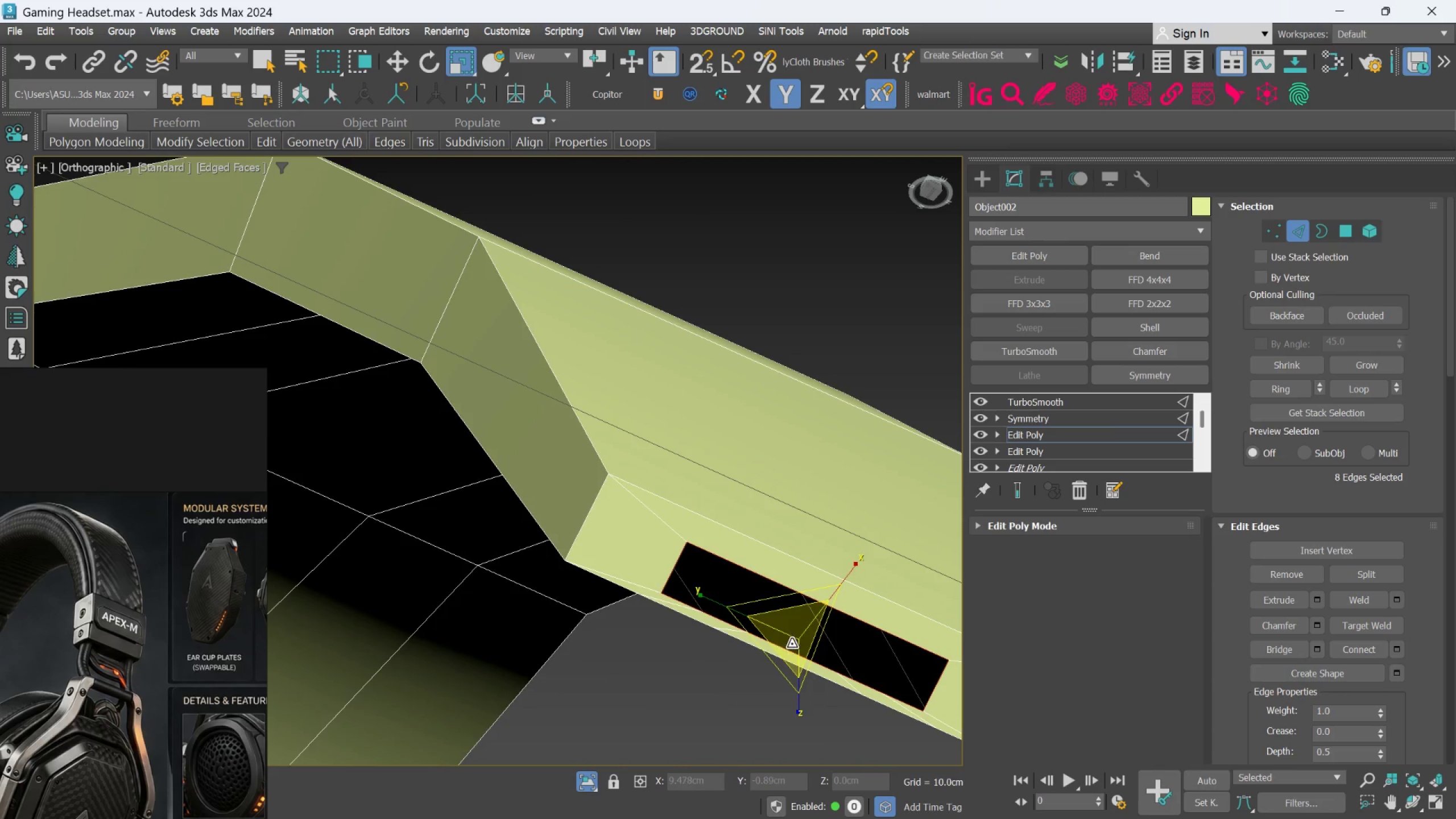 
hold_key(key=AltLeft, duration=0.73)
 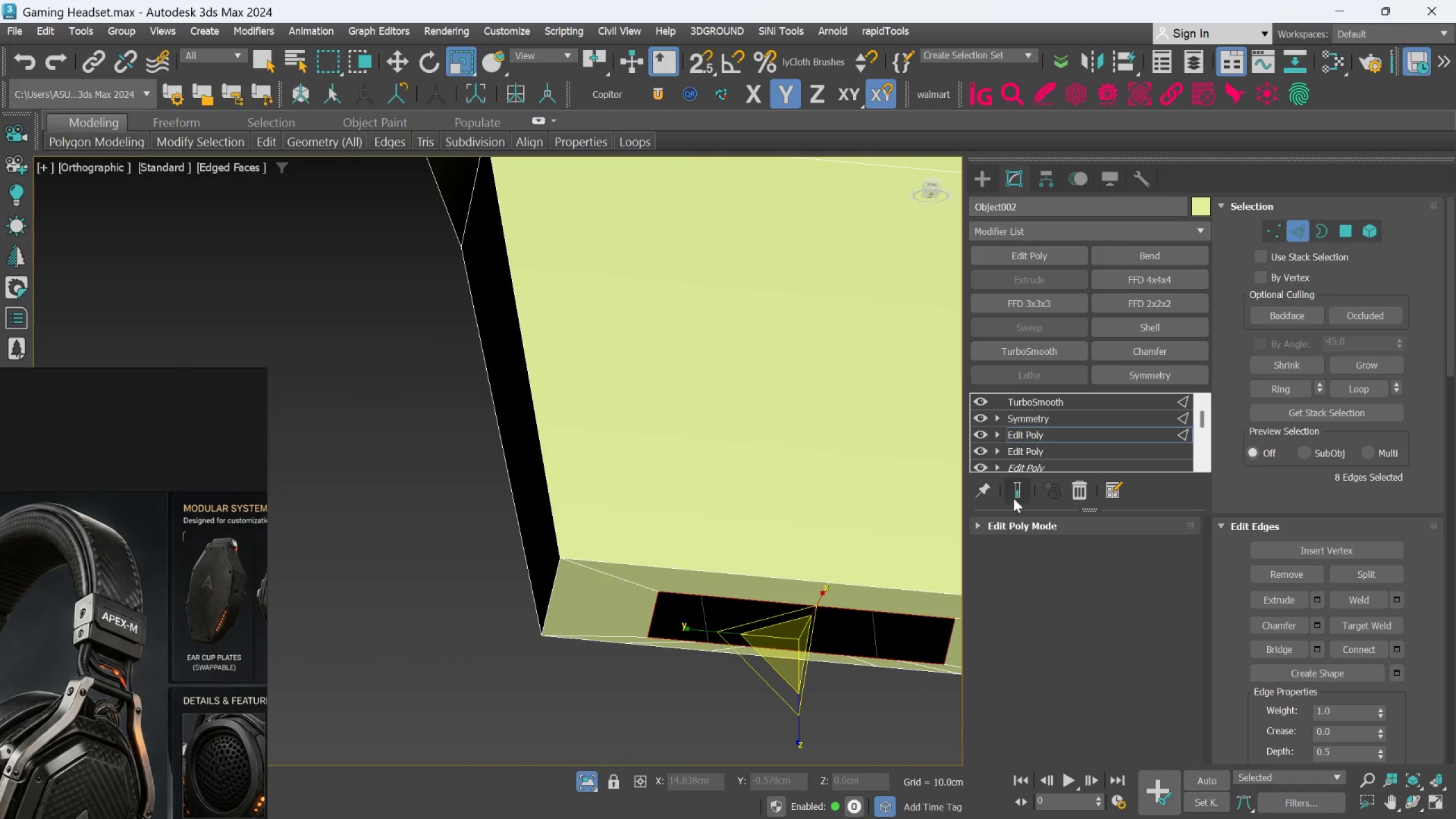 
left_click([1016, 490])
 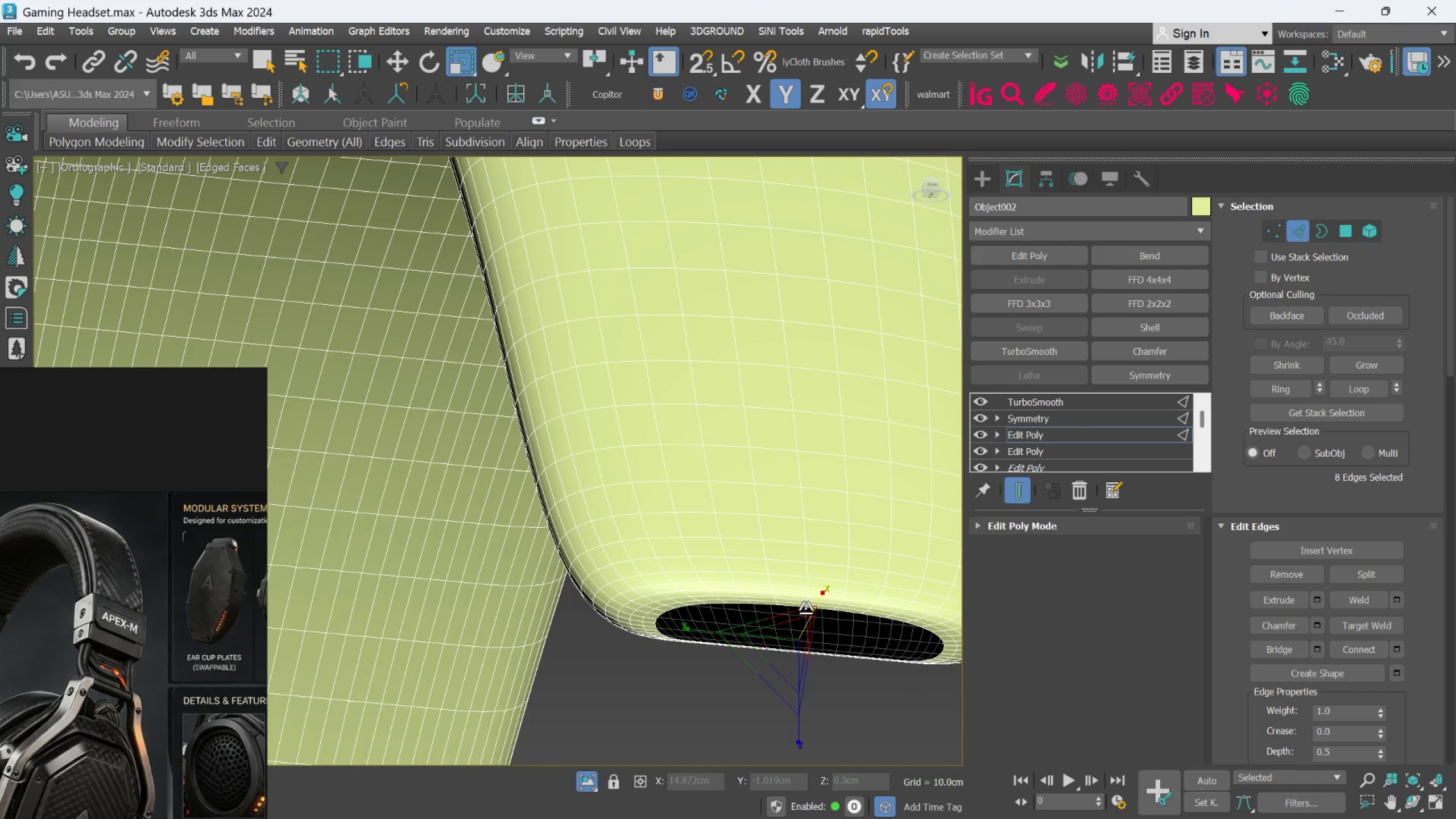 
scroll: coordinate [784, 624], scroll_direction: down, amount: 1.0
 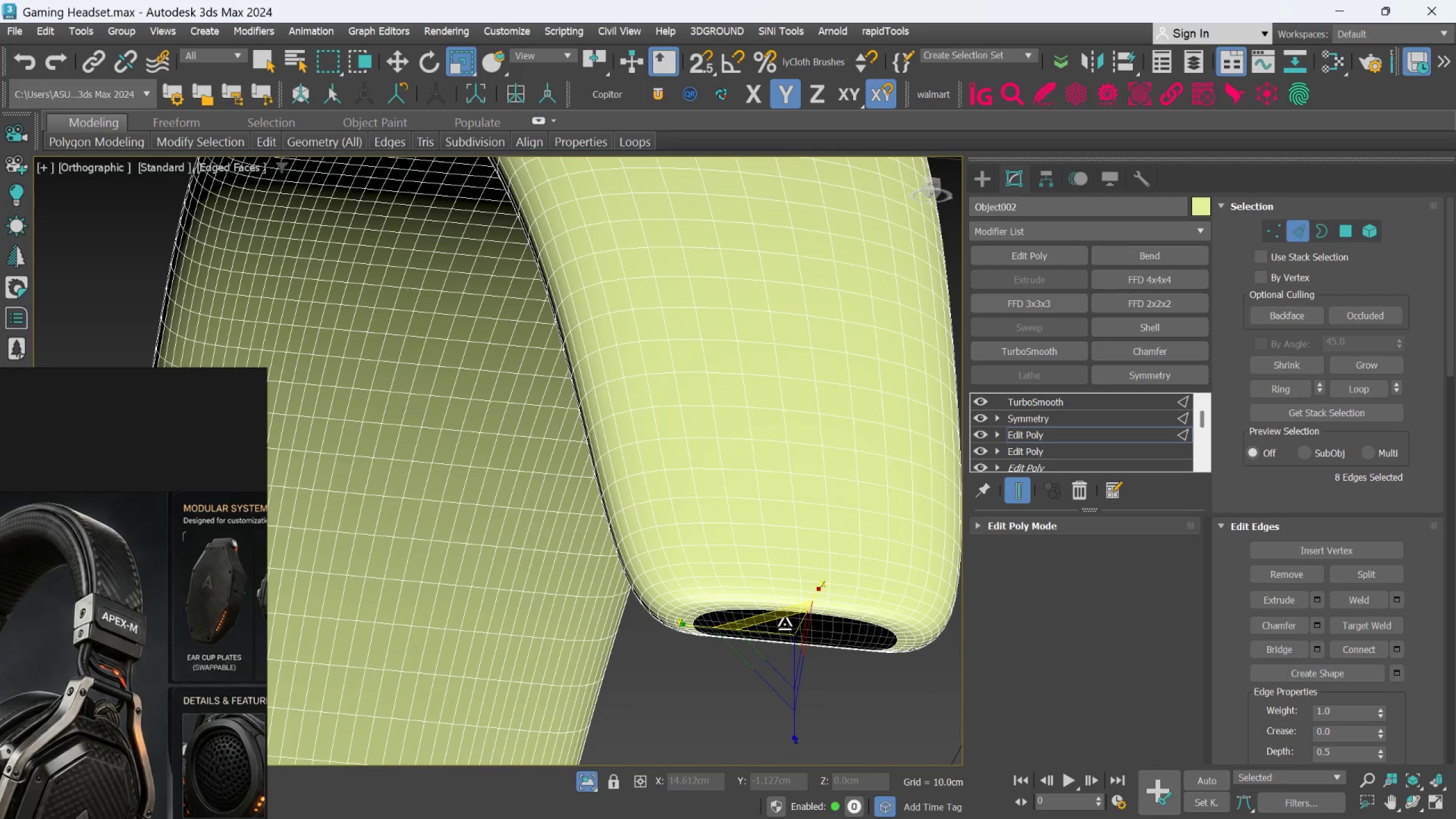 
hold_key(key=AltLeft, duration=1.47)
 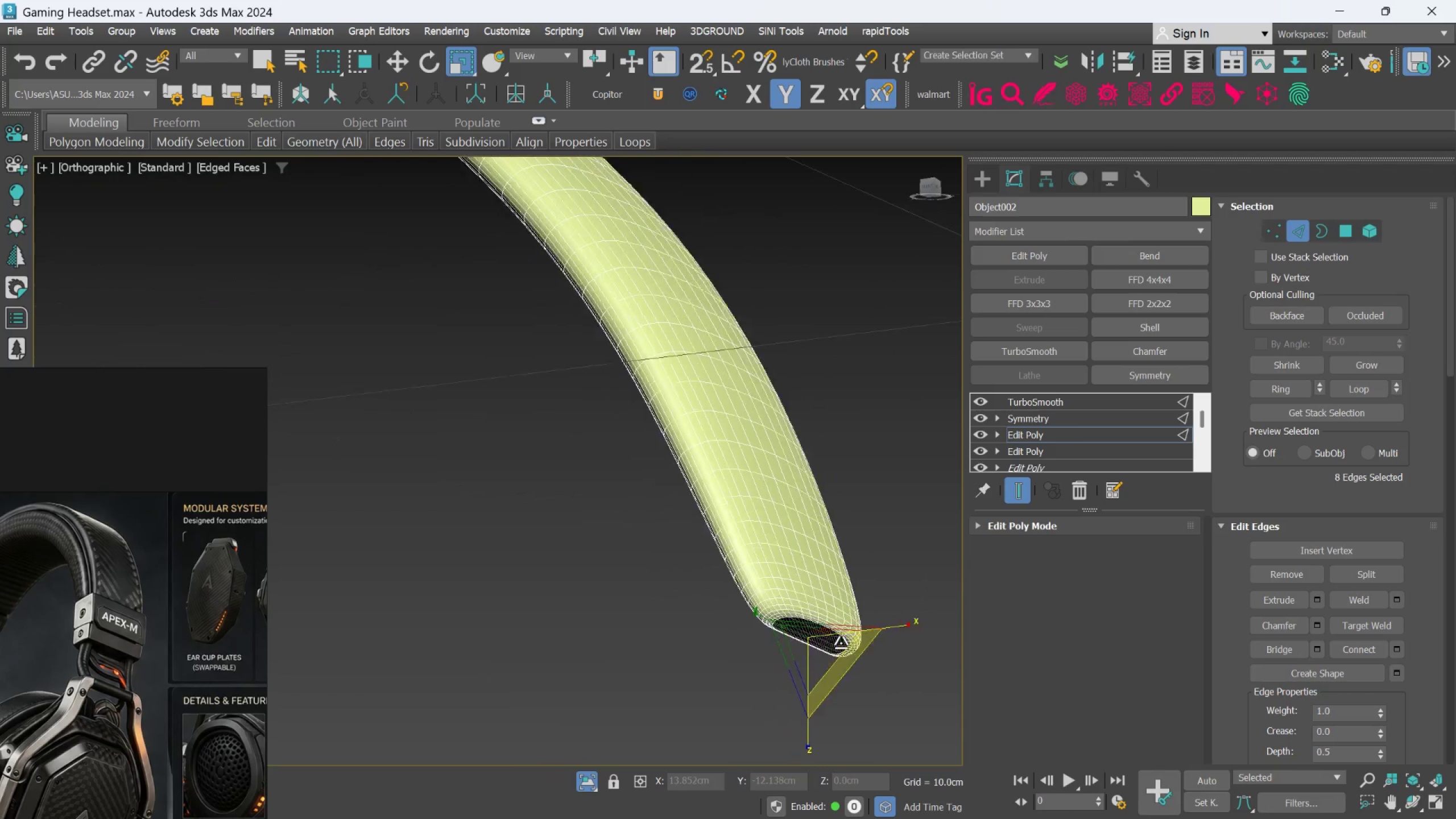 
scroll: coordinate [841, 643], scroll_direction: down, amount: 3.0
 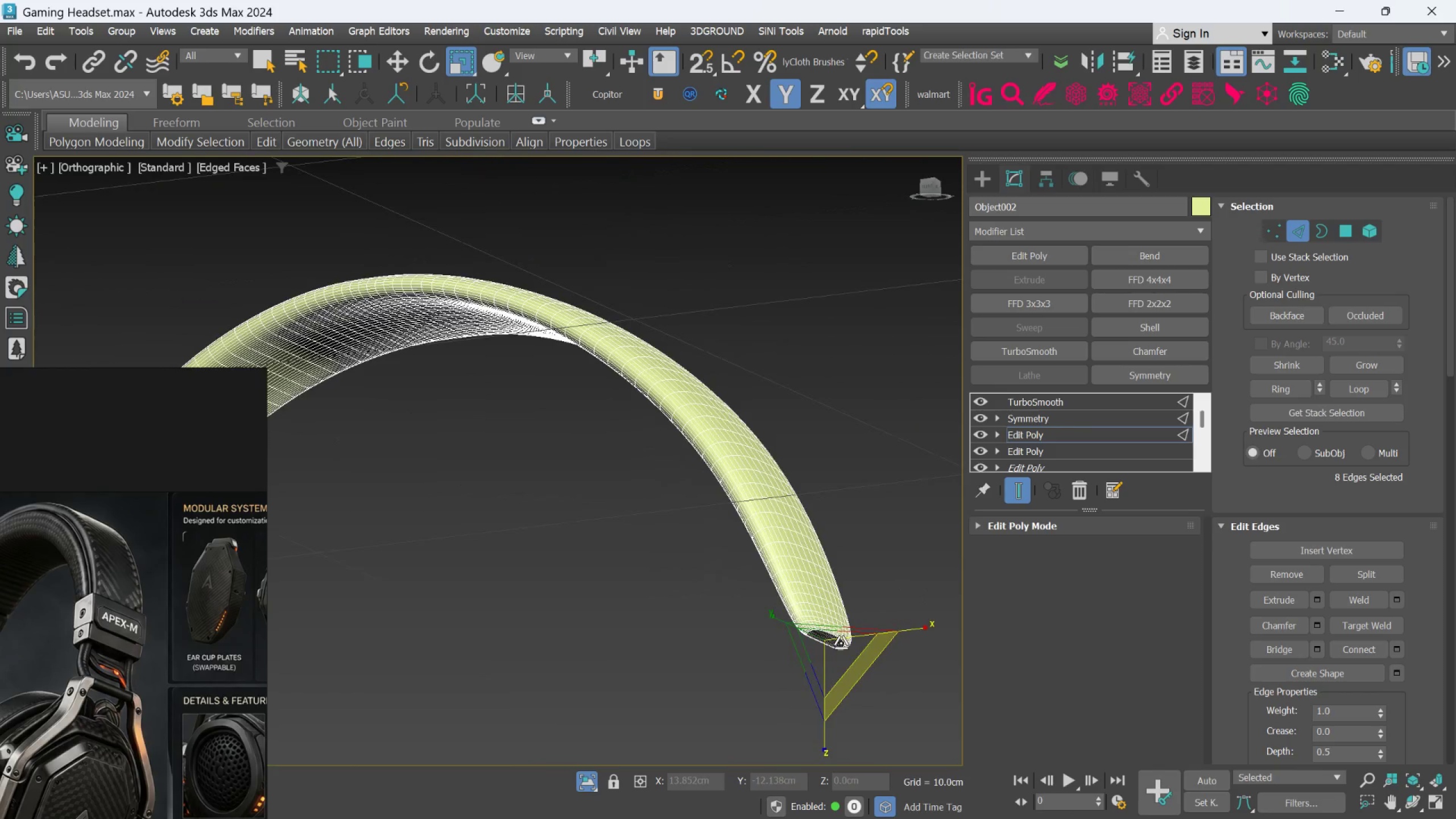 
hold_key(key=AltLeft, duration=1.2)
 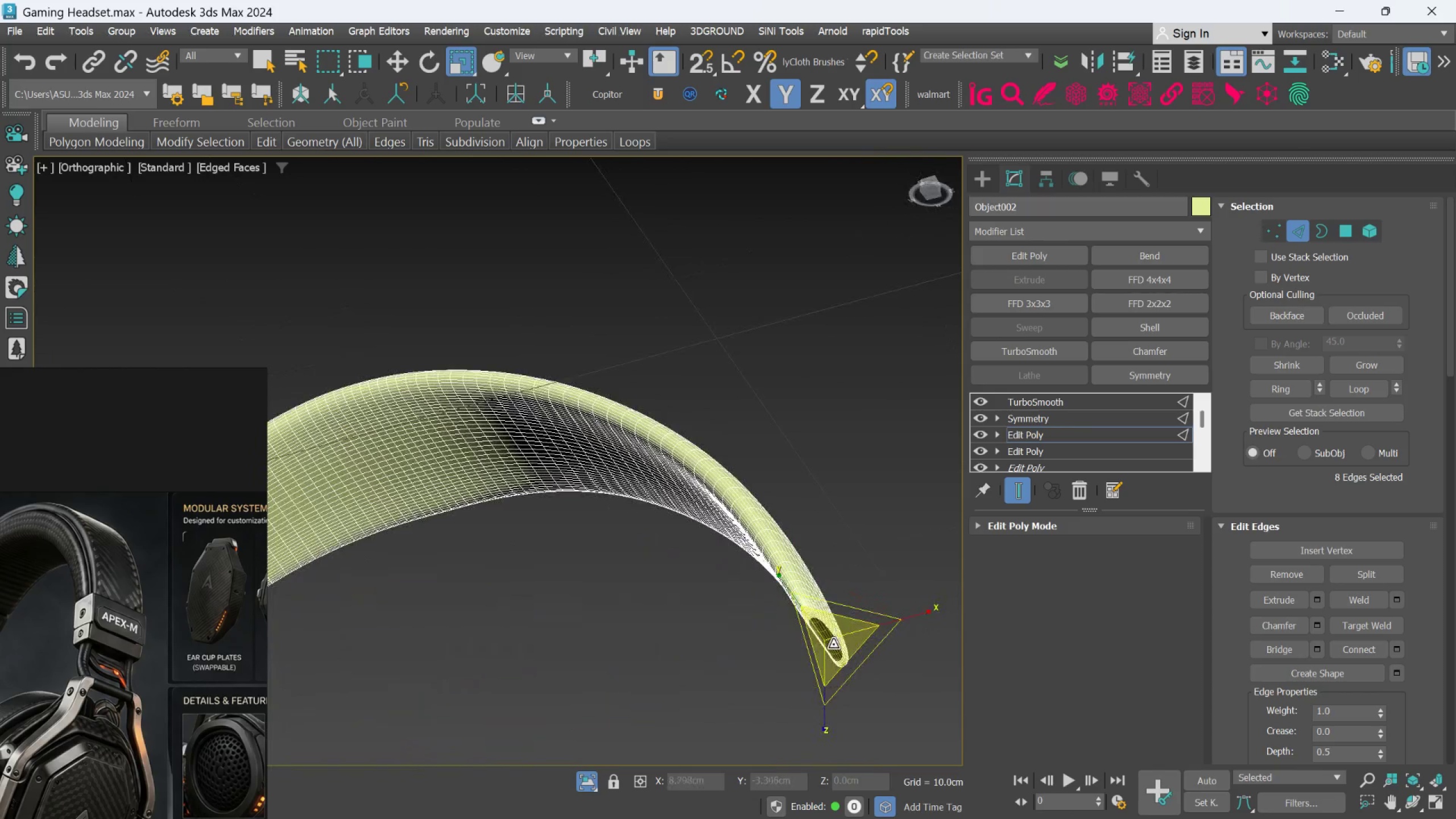 
scroll: coordinate [833, 645], scroll_direction: up, amount: 1.0
 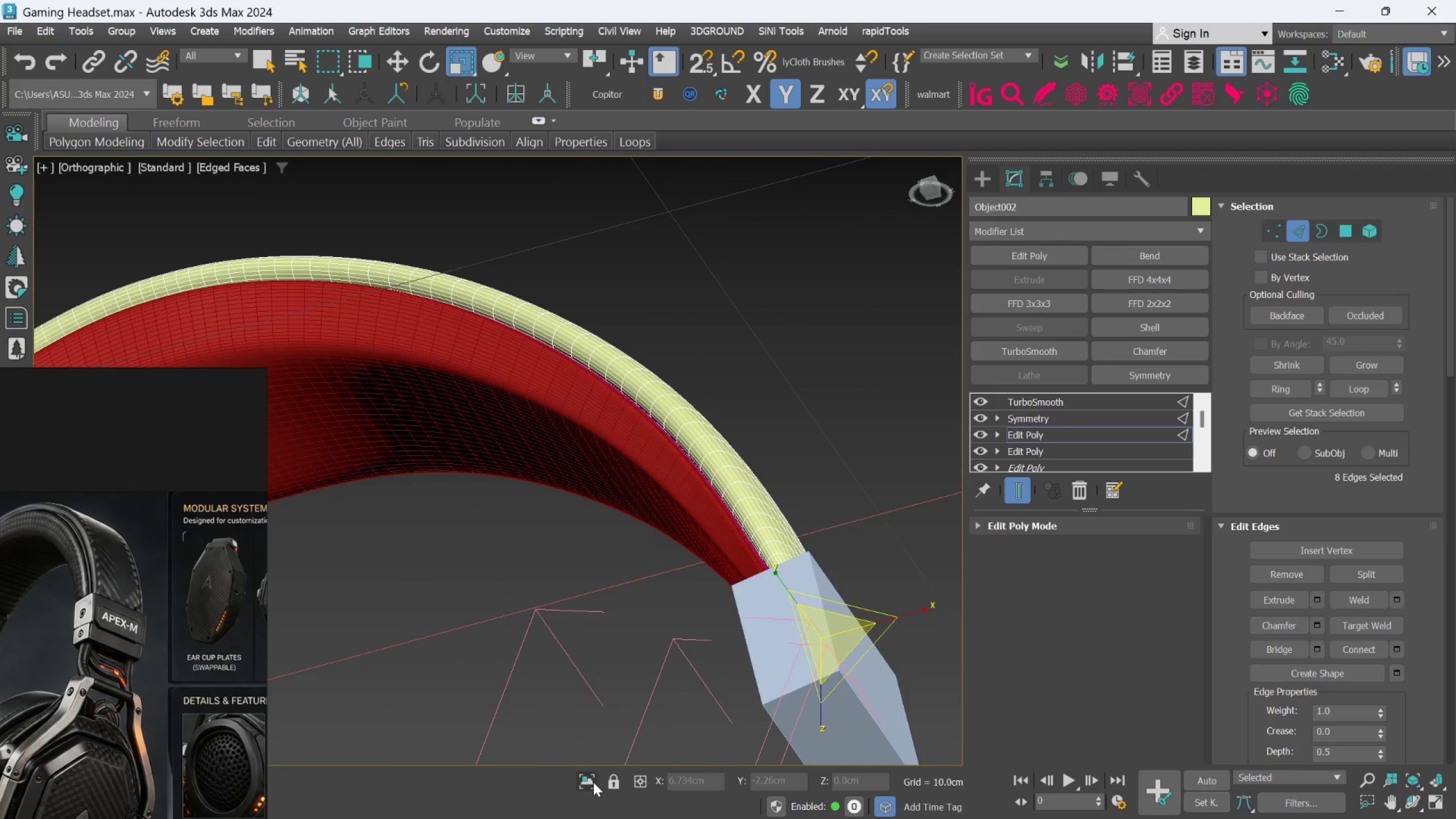 
hold_key(key=AltLeft, duration=0.72)
 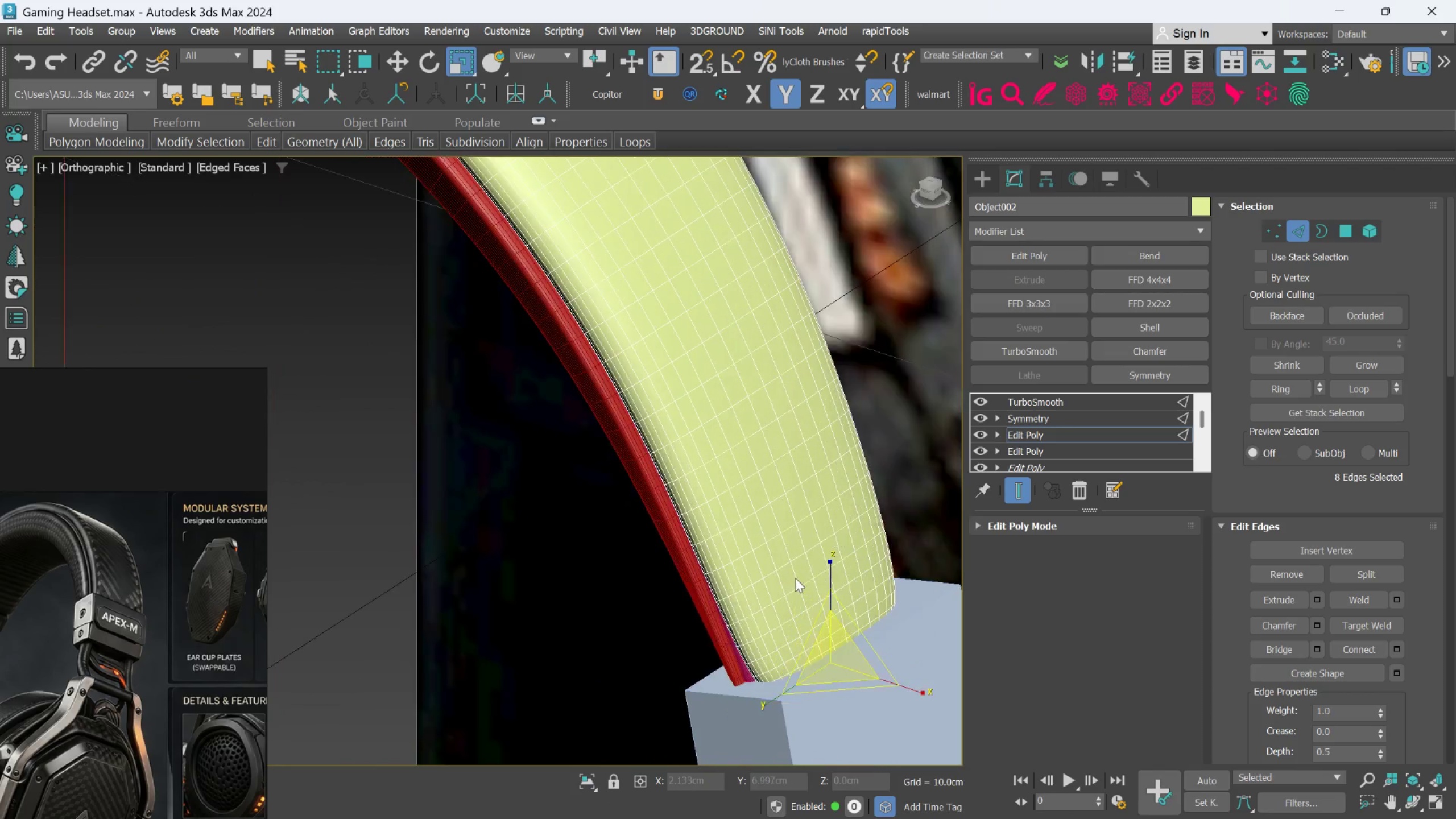 
hold_key(key=AltLeft, duration=4.58)
scroll: coordinate [797, 578], scroll_direction: up, amount: 2.0
 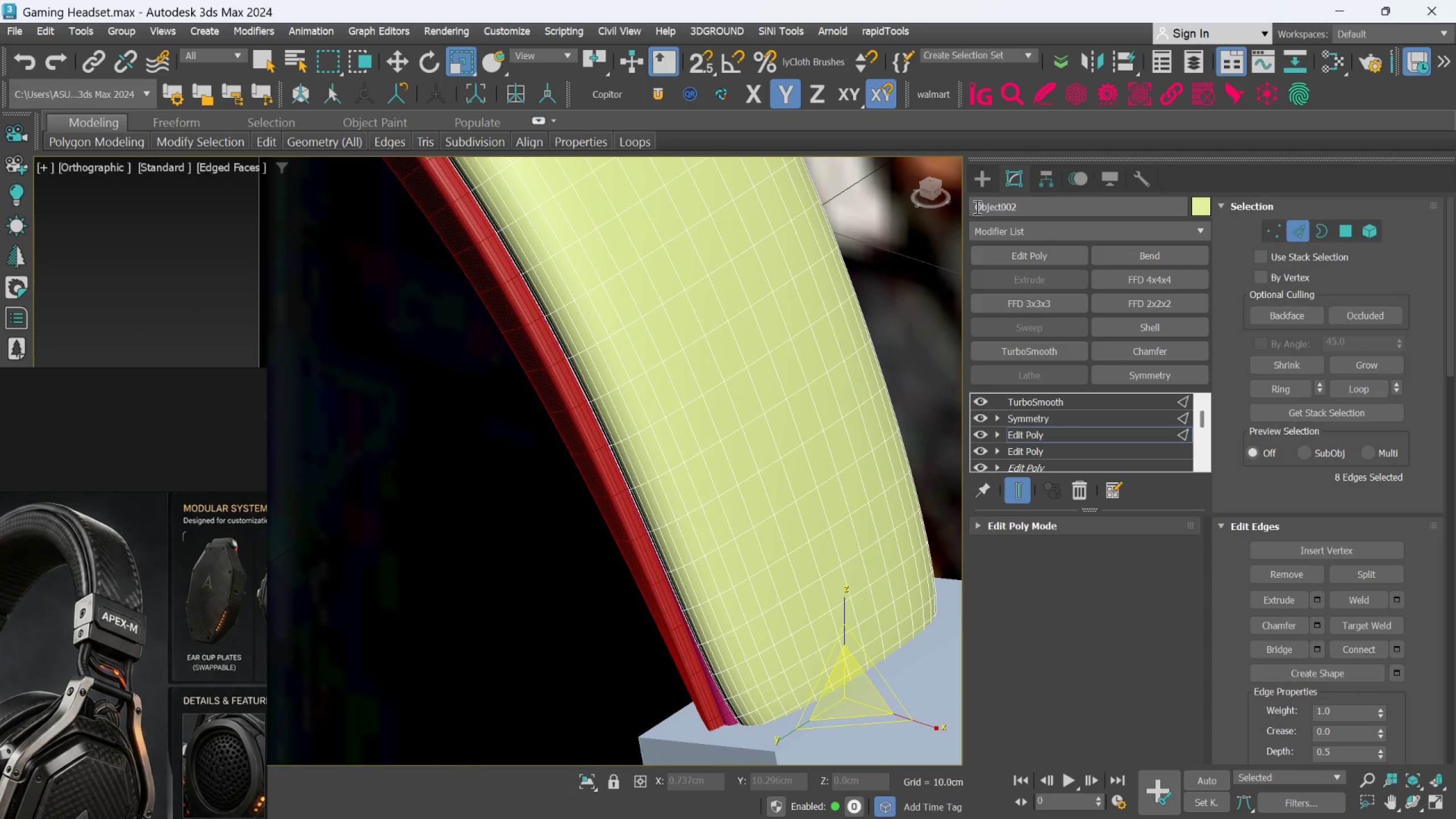 
left_click([987, 186])
 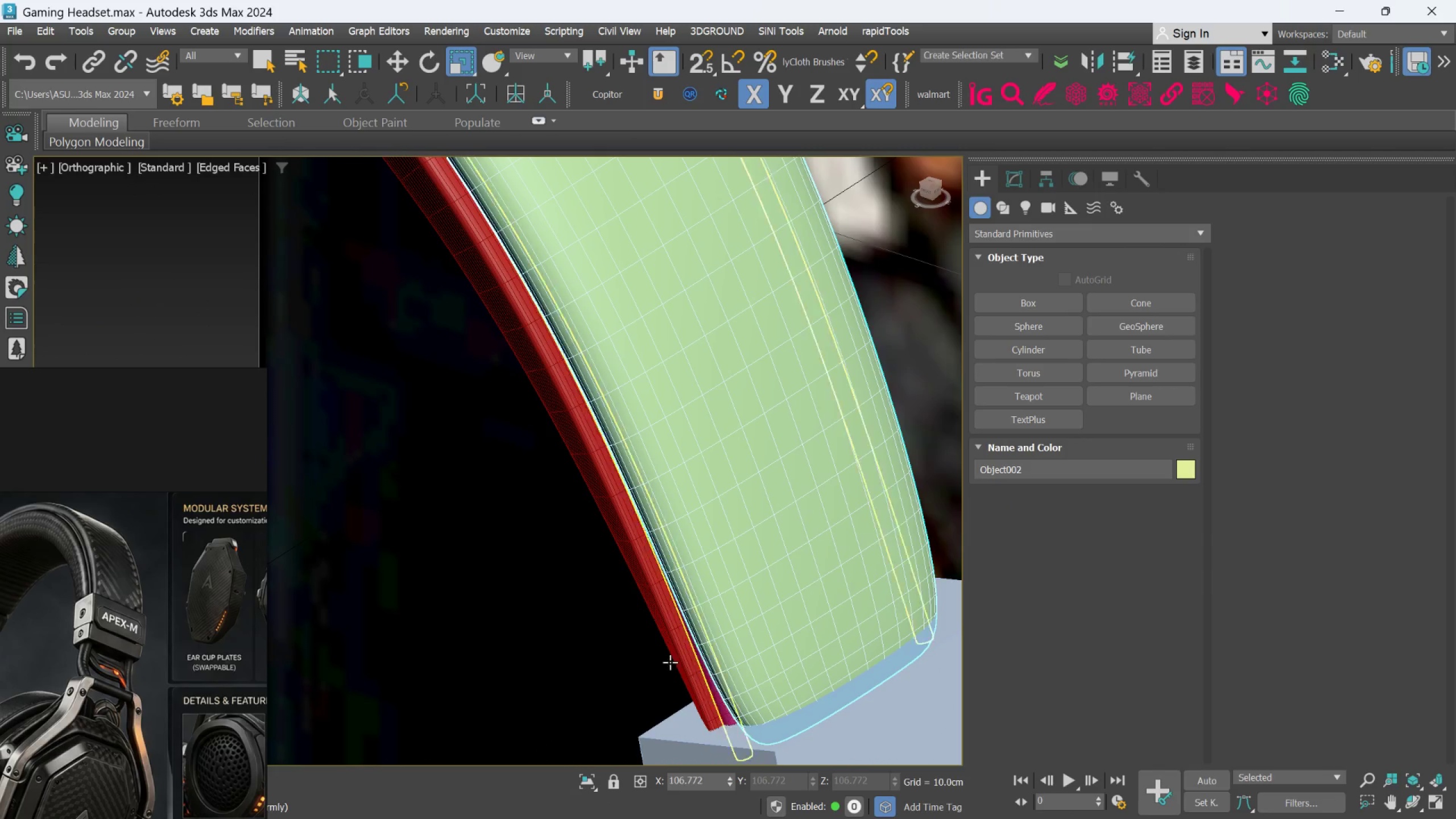 
scroll: coordinate [648, 693], scroll_direction: up, amount: 1.0
 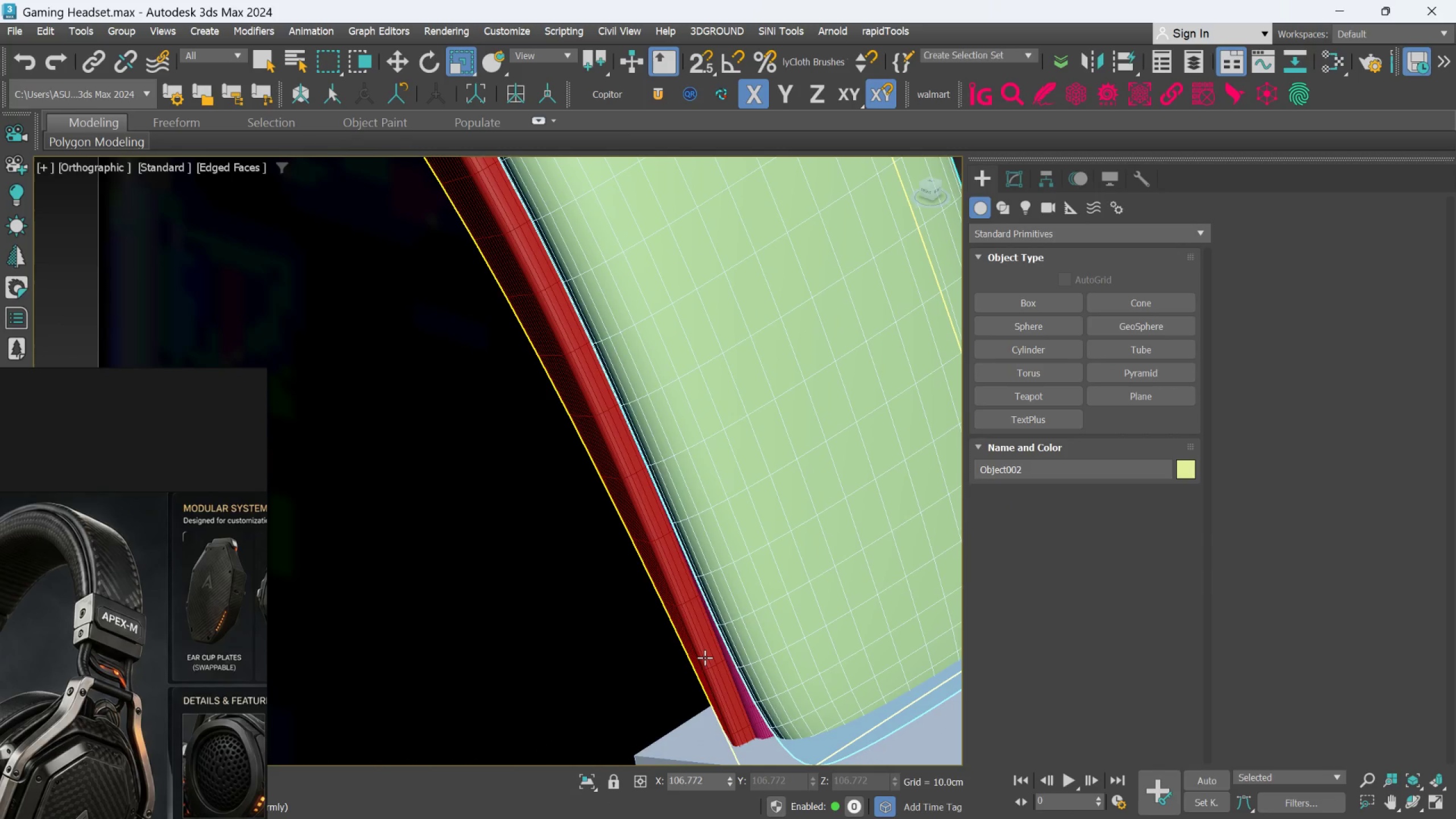 
left_click([705, 657])
 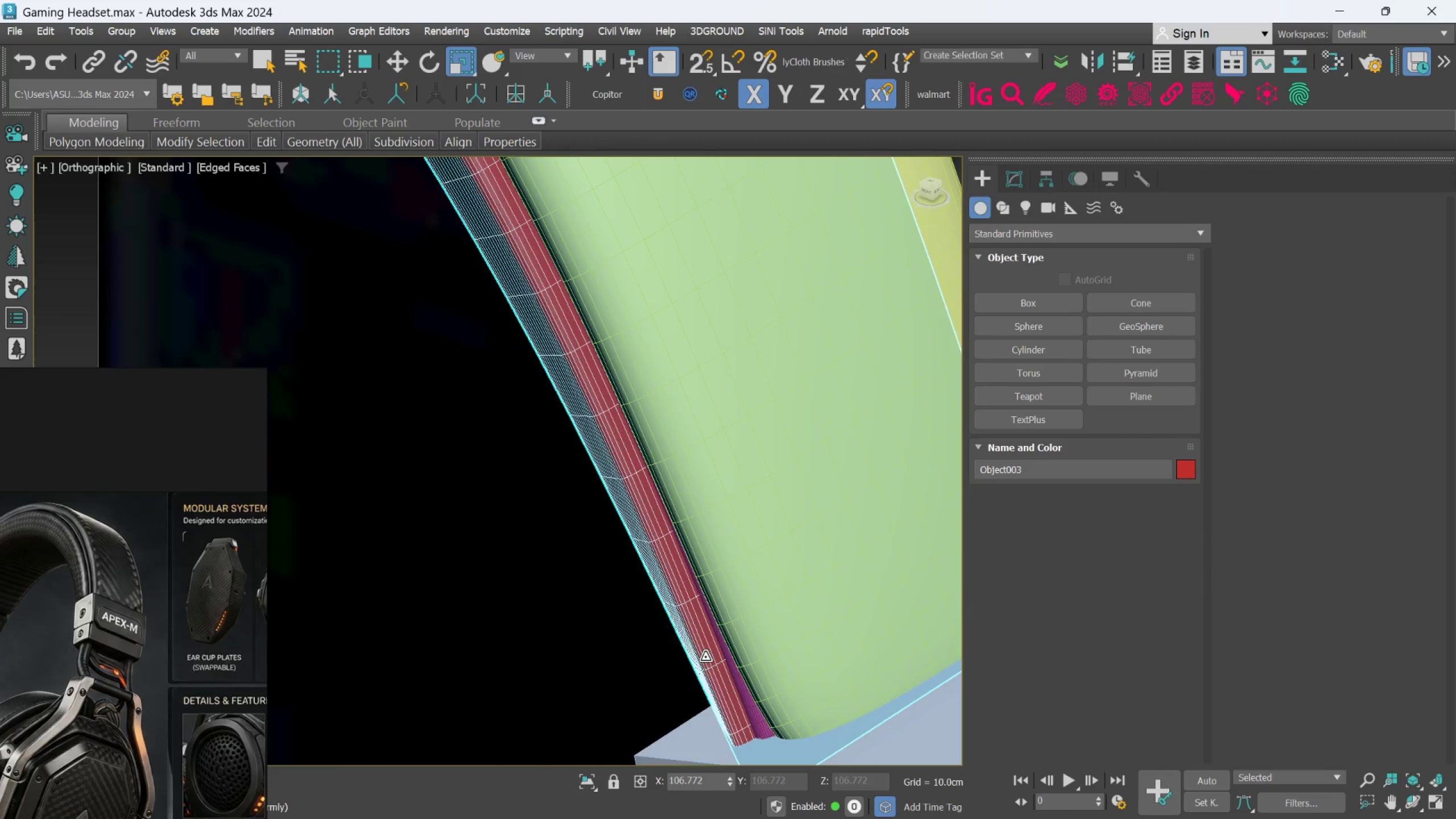 
scroll: coordinate [705, 657], scroll_direction: down, amount: 2.0
 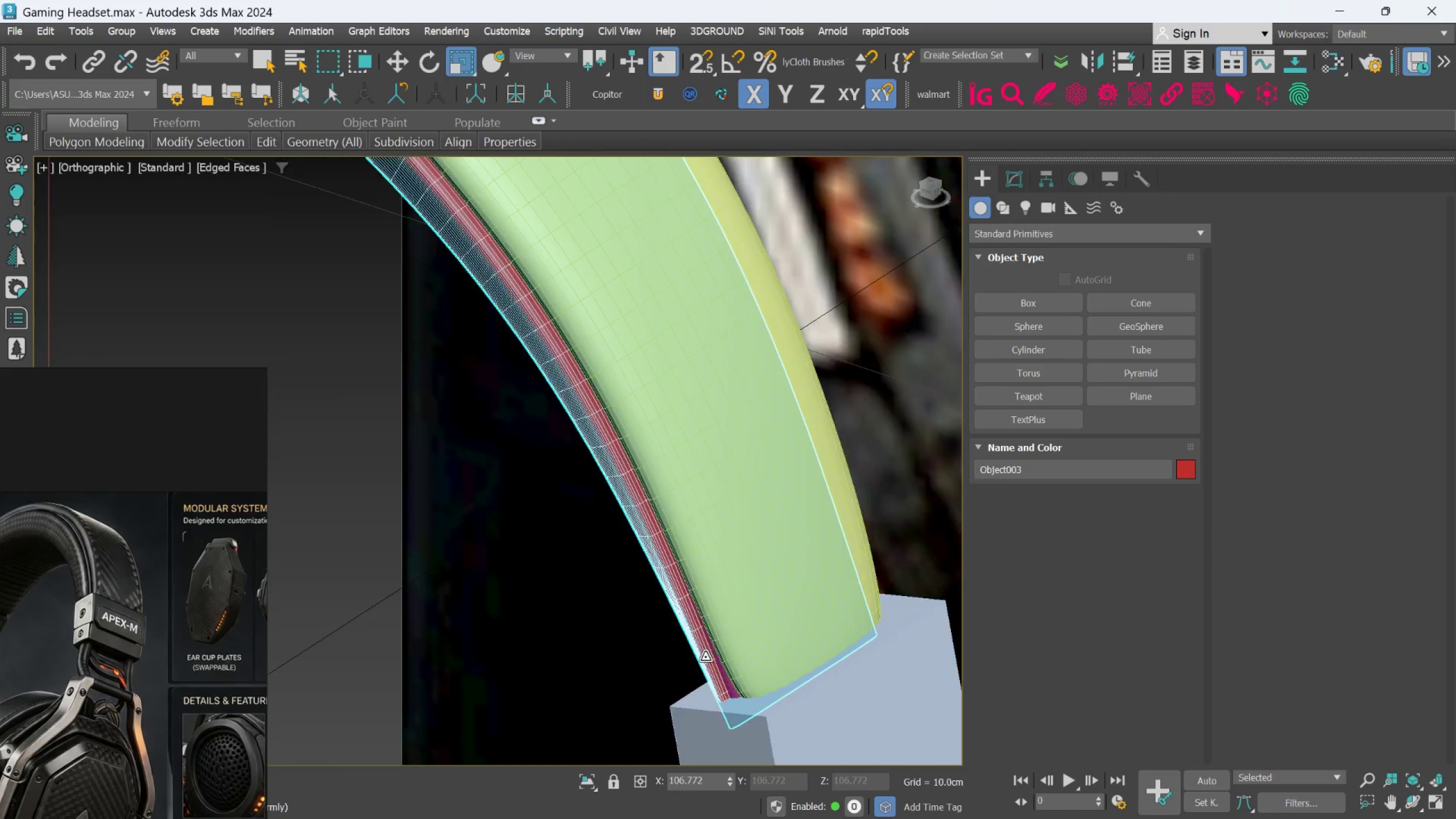 
hold_key(key=AltLeft, duration=0.69)
 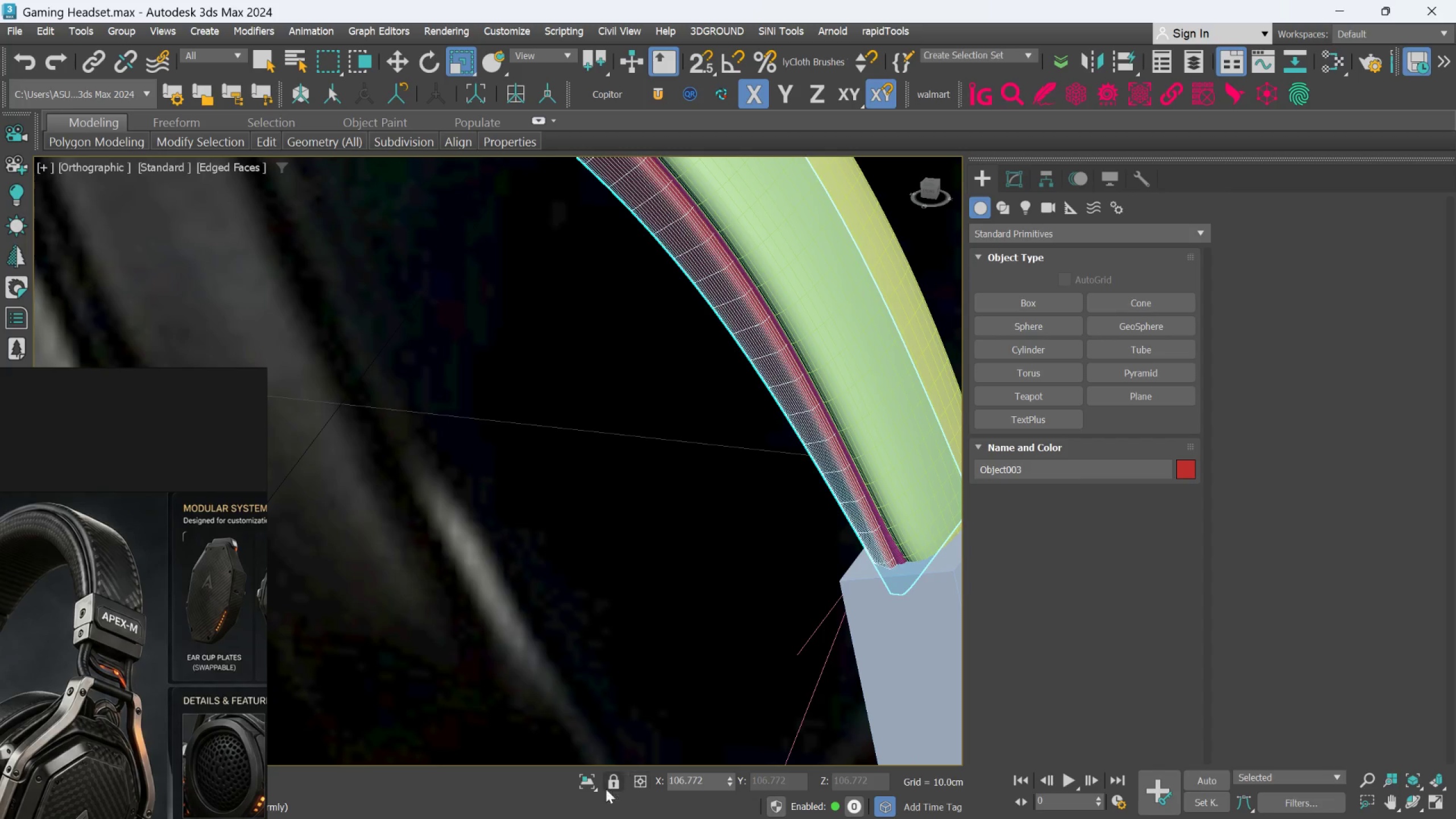 
left_click([586, 787])
 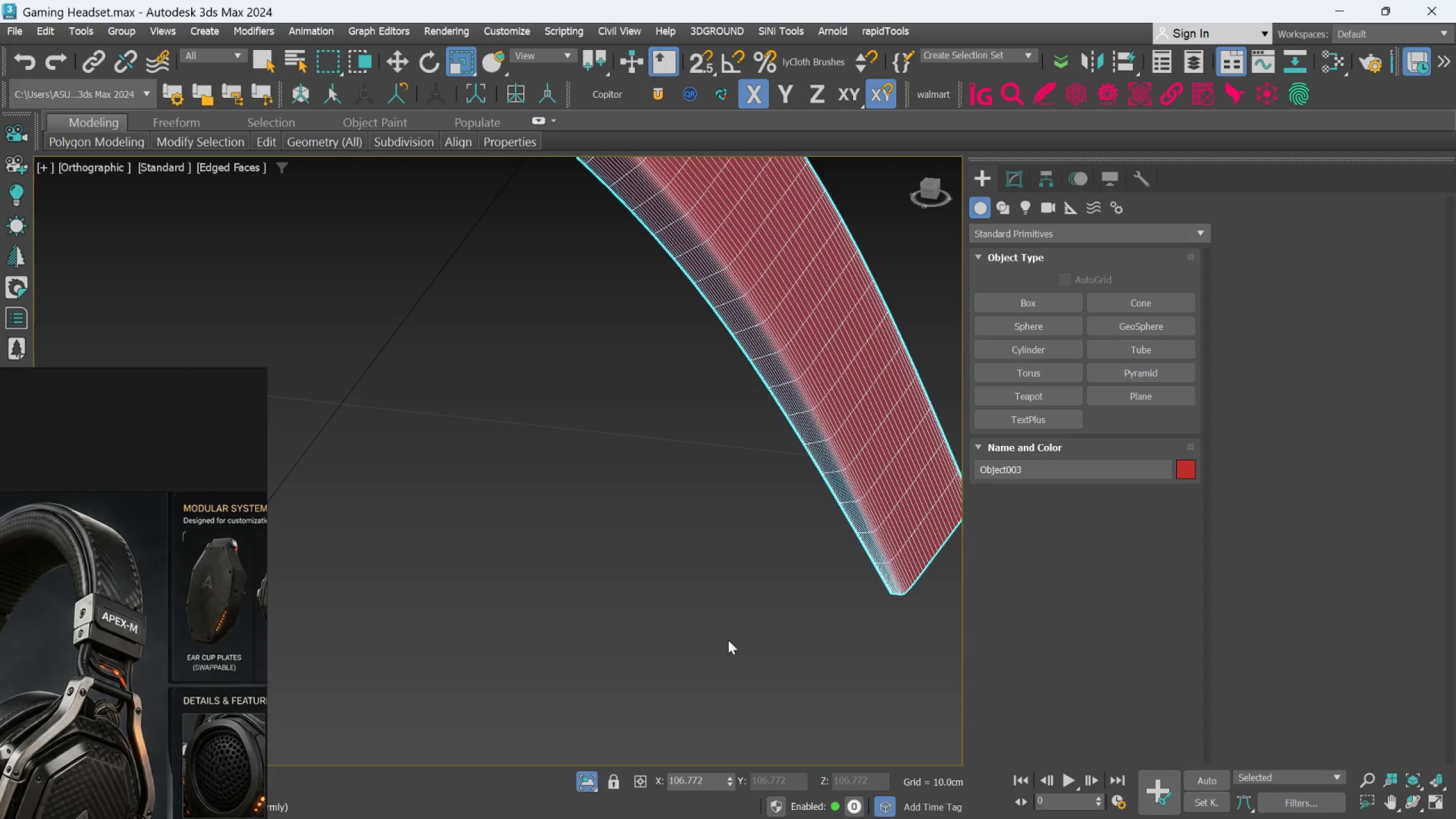 
hold_key(key=AltLeft, duration=0.72)
 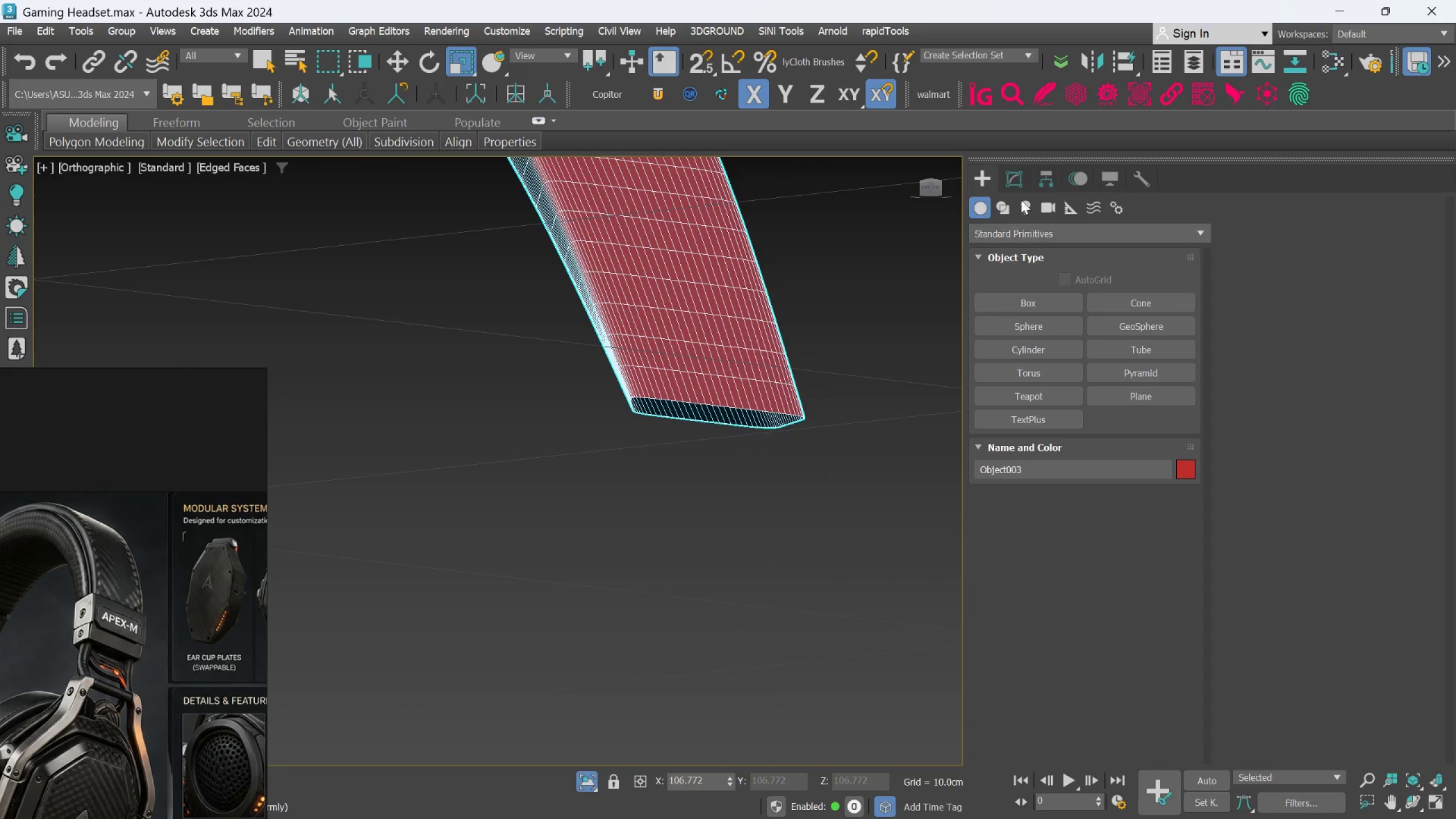 
left_click([1015, 175])
 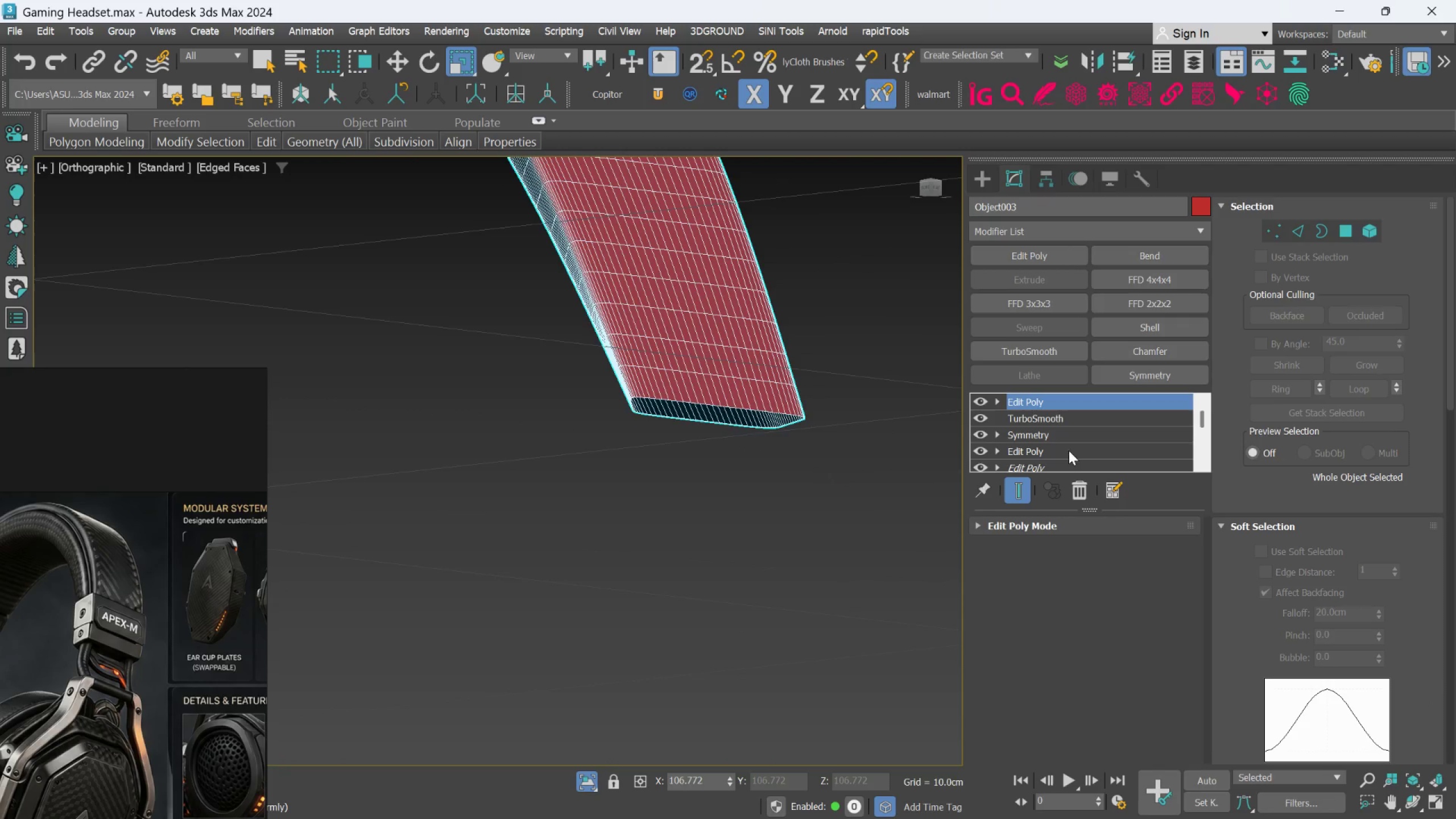 
left_click([1073, 486])
 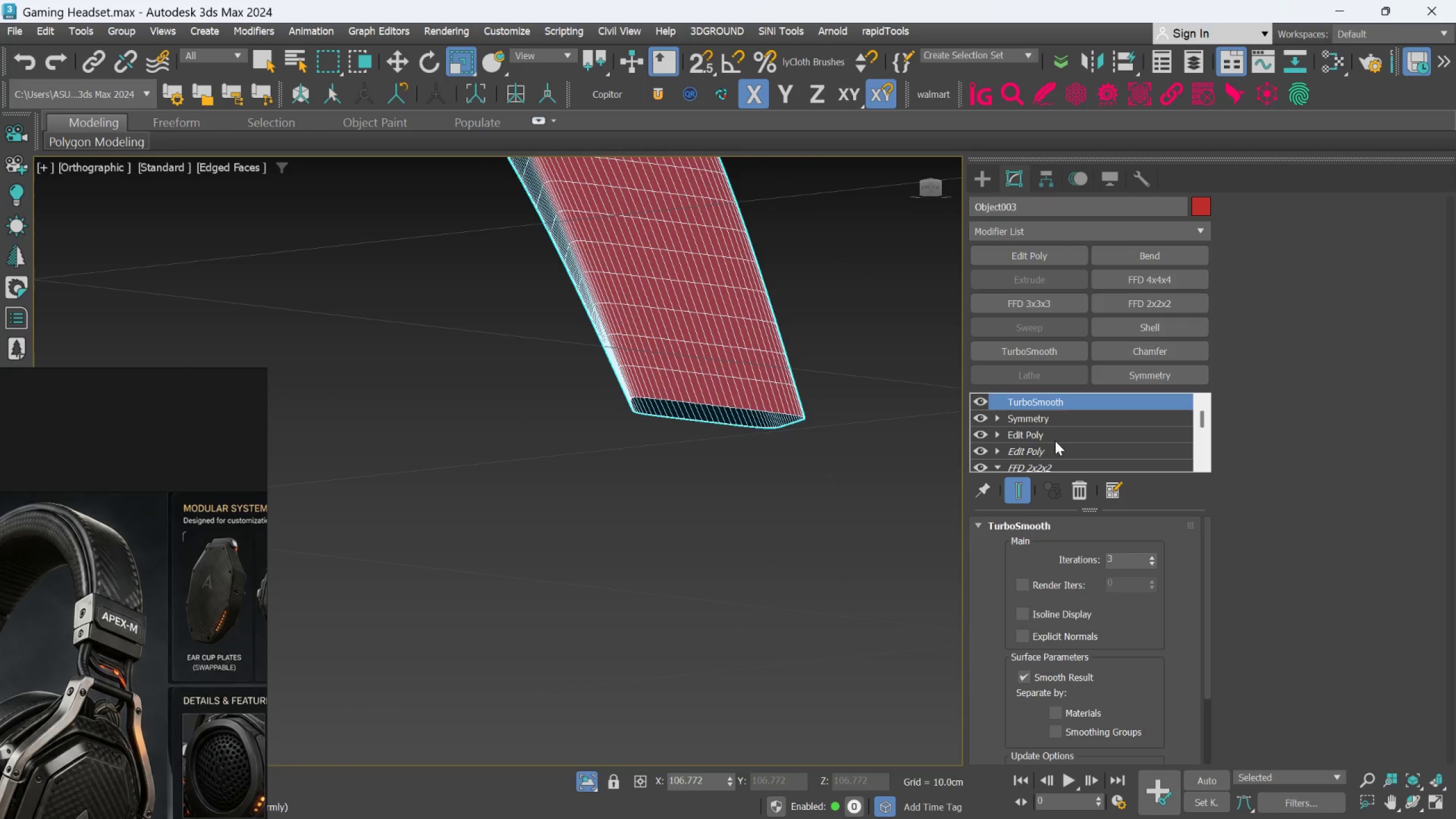 
left_click([1055, 441])
 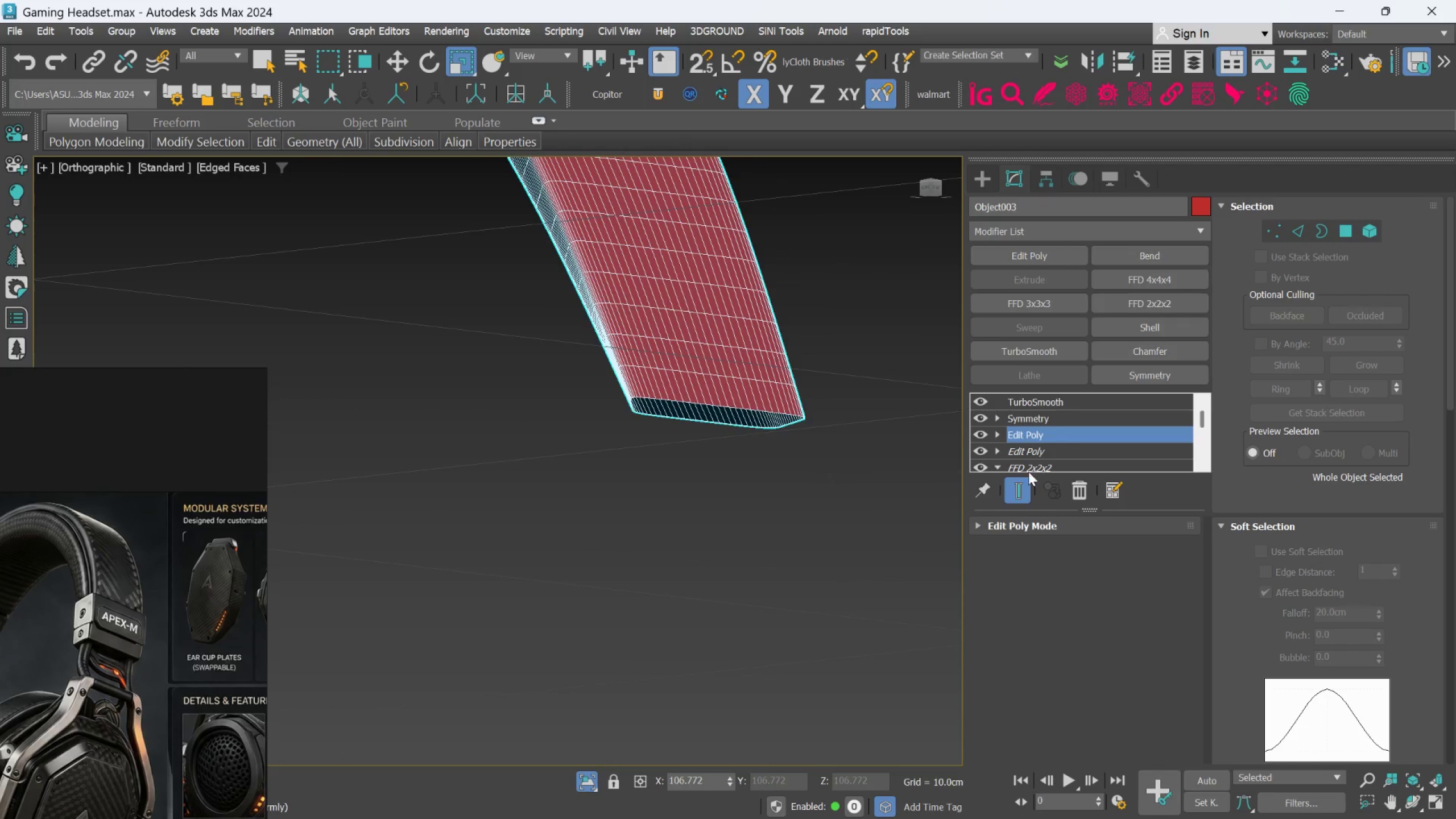 
left_click([1016, 484])
 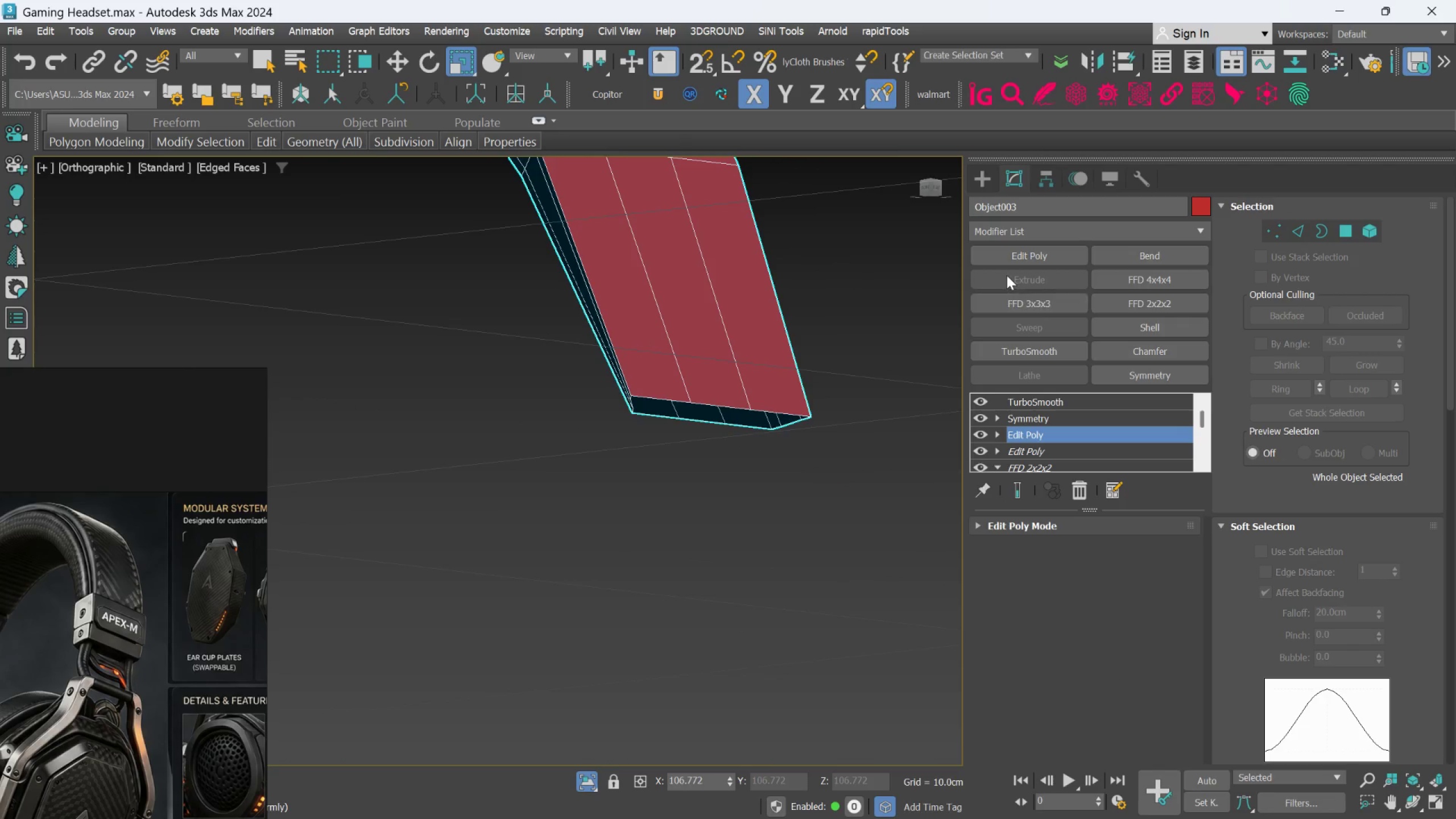 
left_click([1017, 259])
 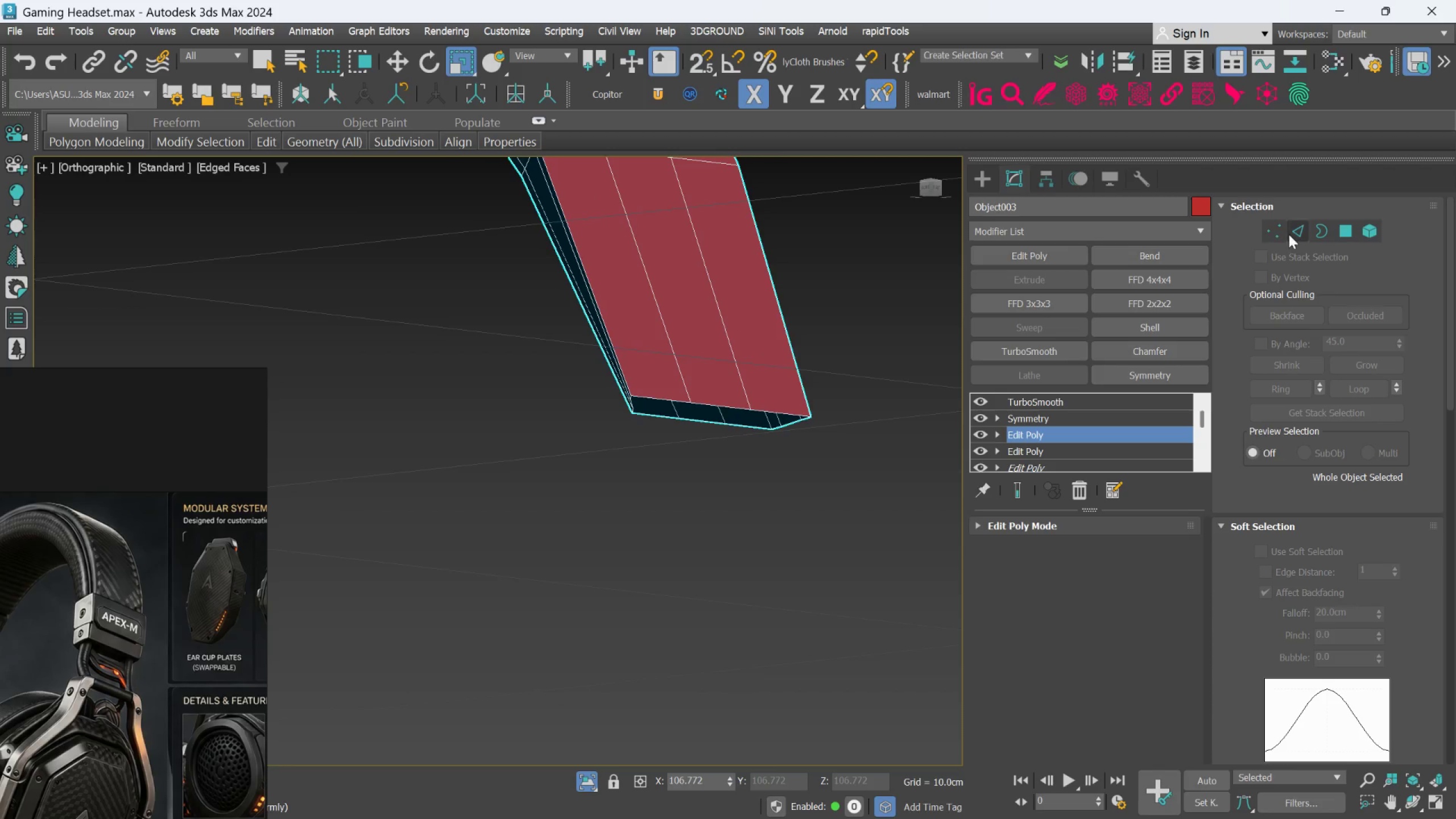 
left_click([1289, 234])
 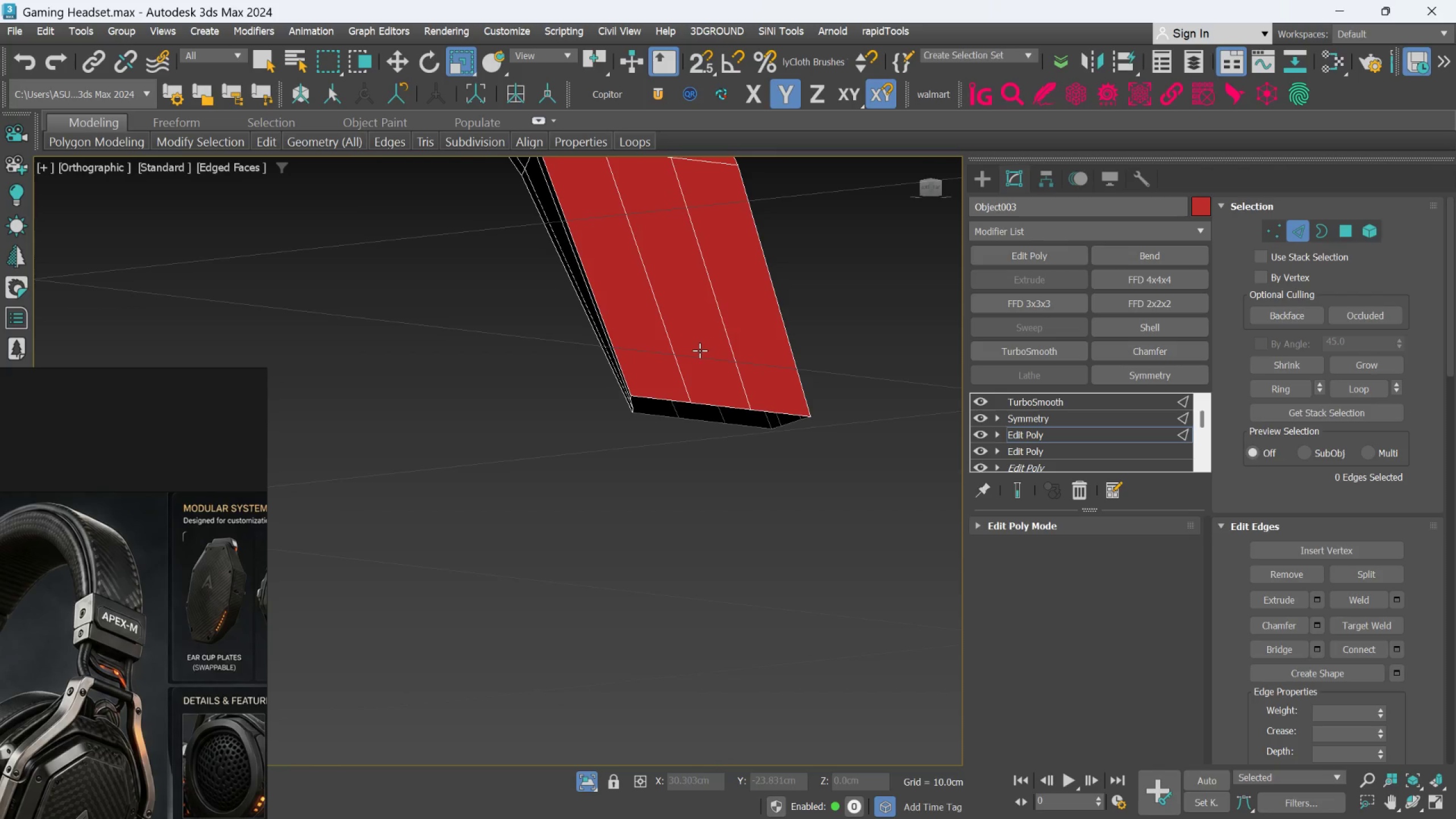 
hold_key(key=AltLeft, duration=0.48)
 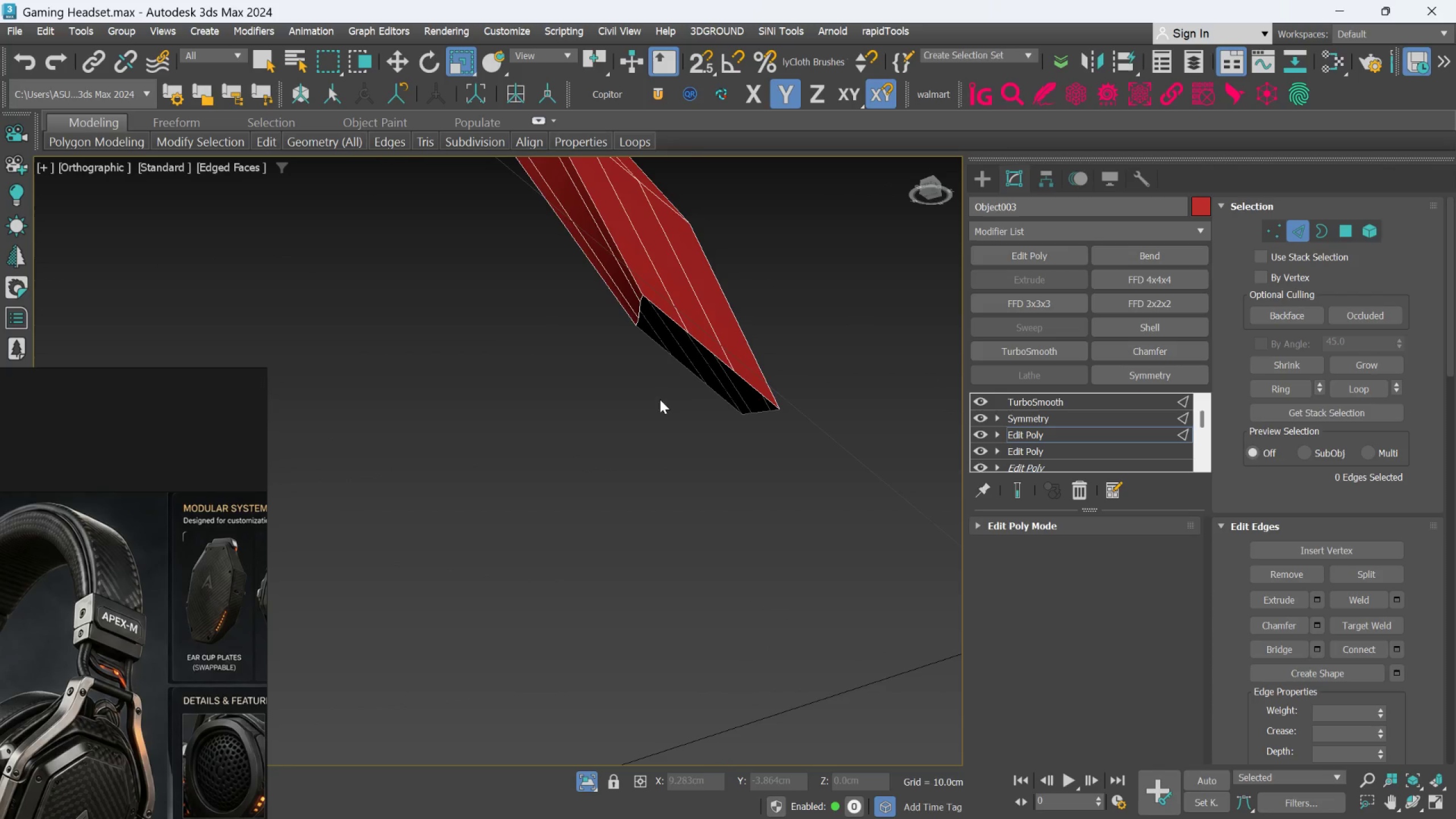 
scroll: coordinate [697, 352], scroll_direction: up, amount: 1.0
 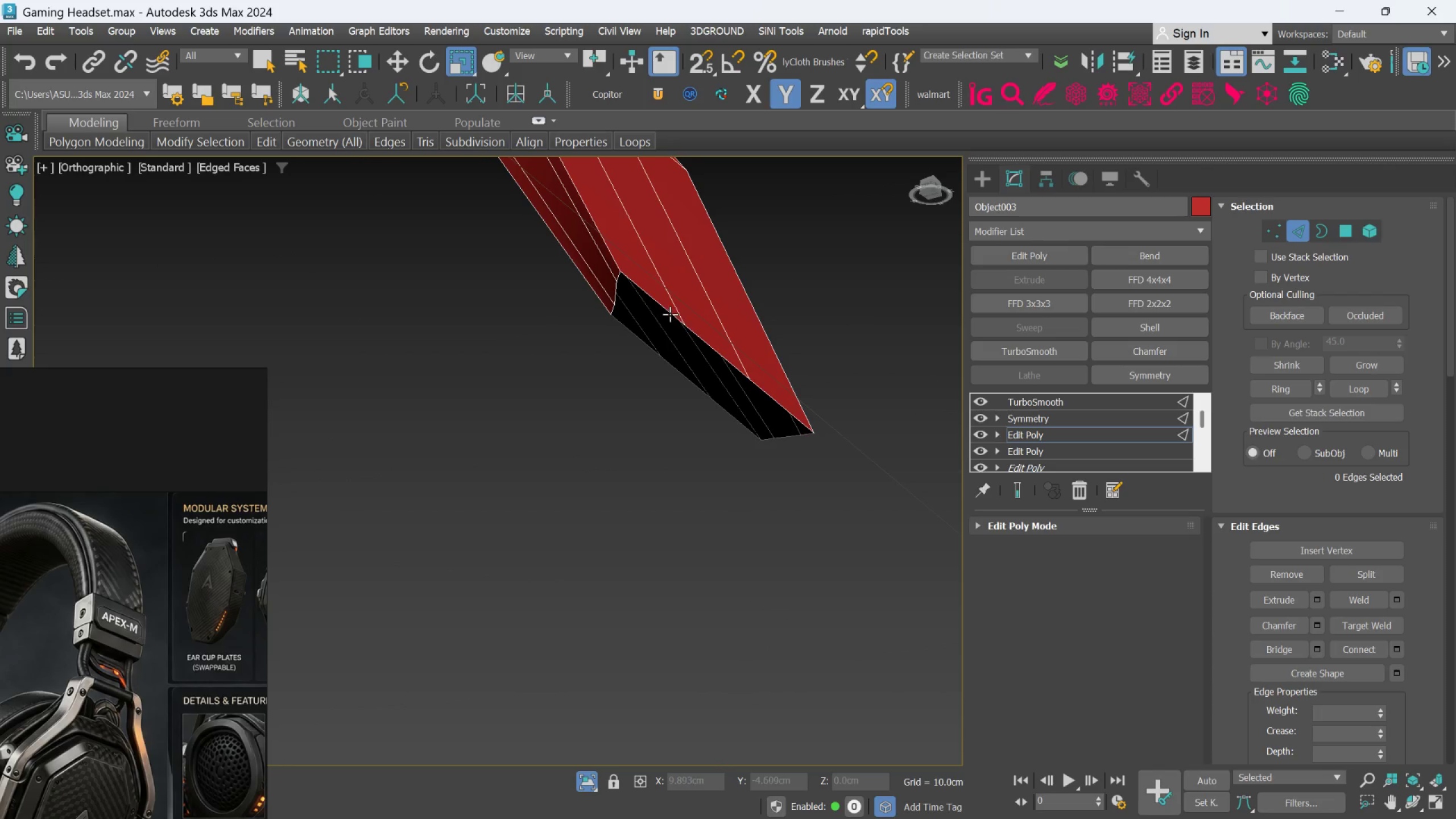 
double_click([670, 314])
 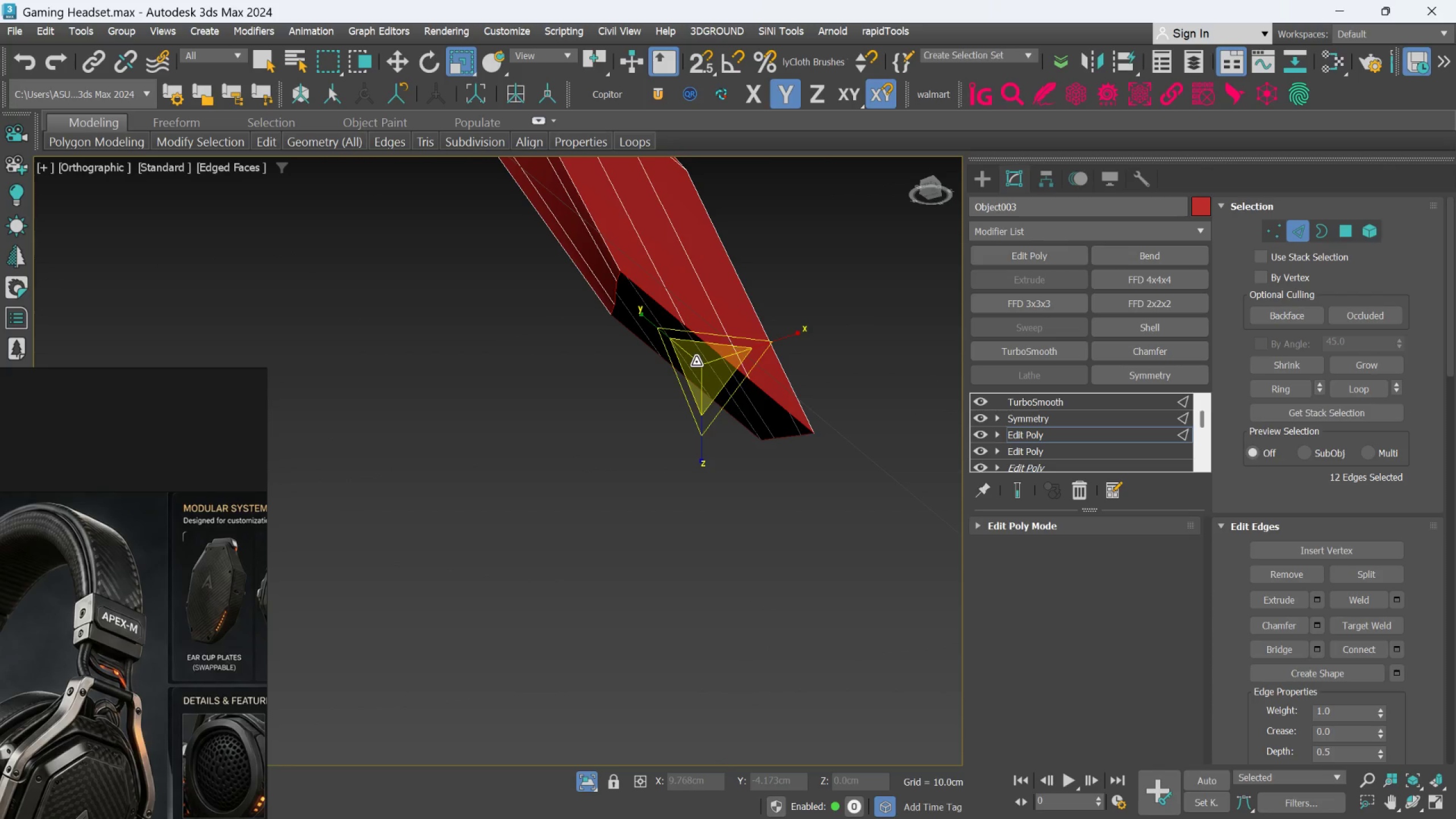 
hold_key(key=ShiftLeft, duration=1.5)
left_click_drag(start_coordinate=[694, 369], to_coordinate=[702, 414])
 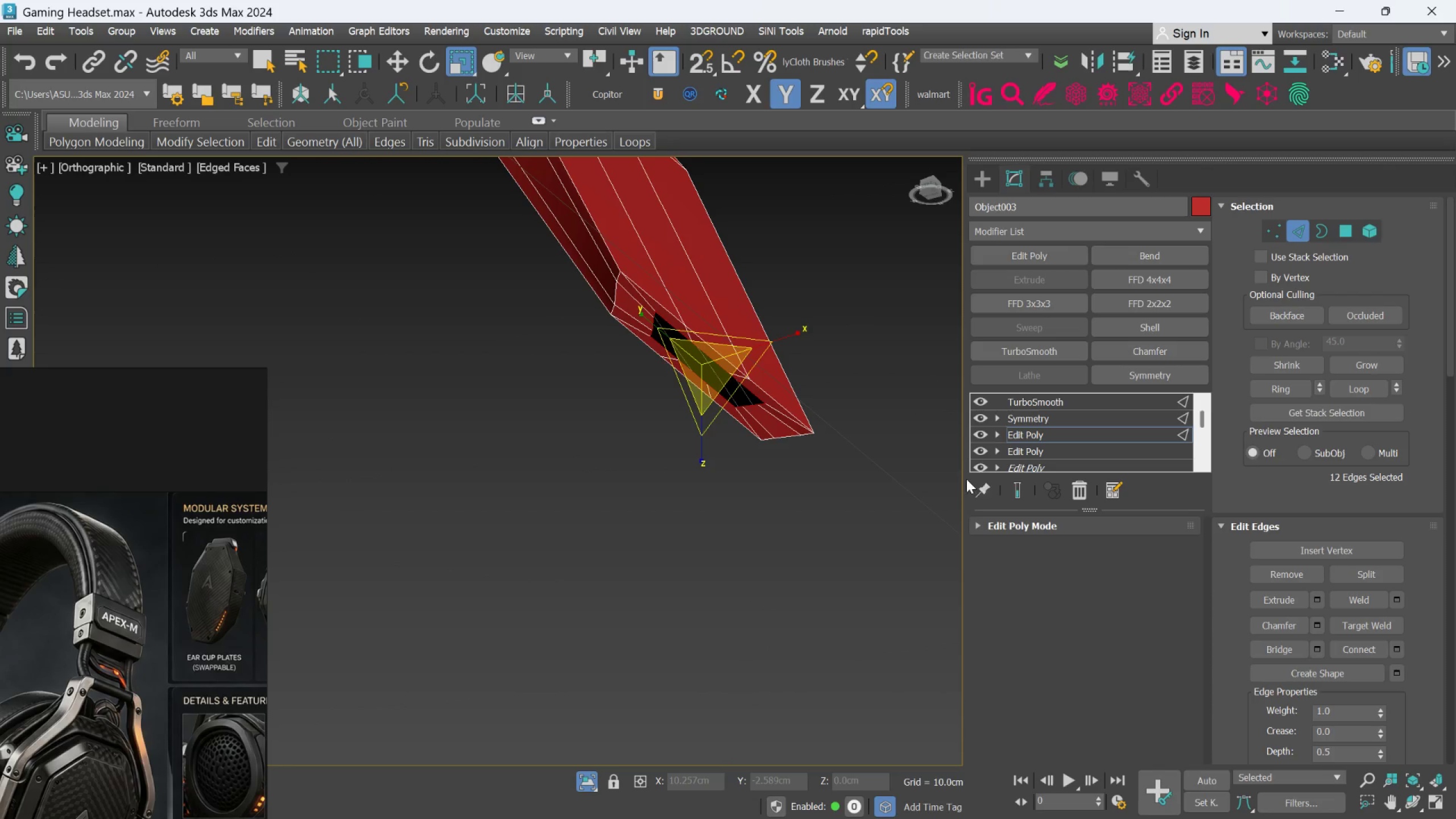 
key(Shift+ShiftLeft)
 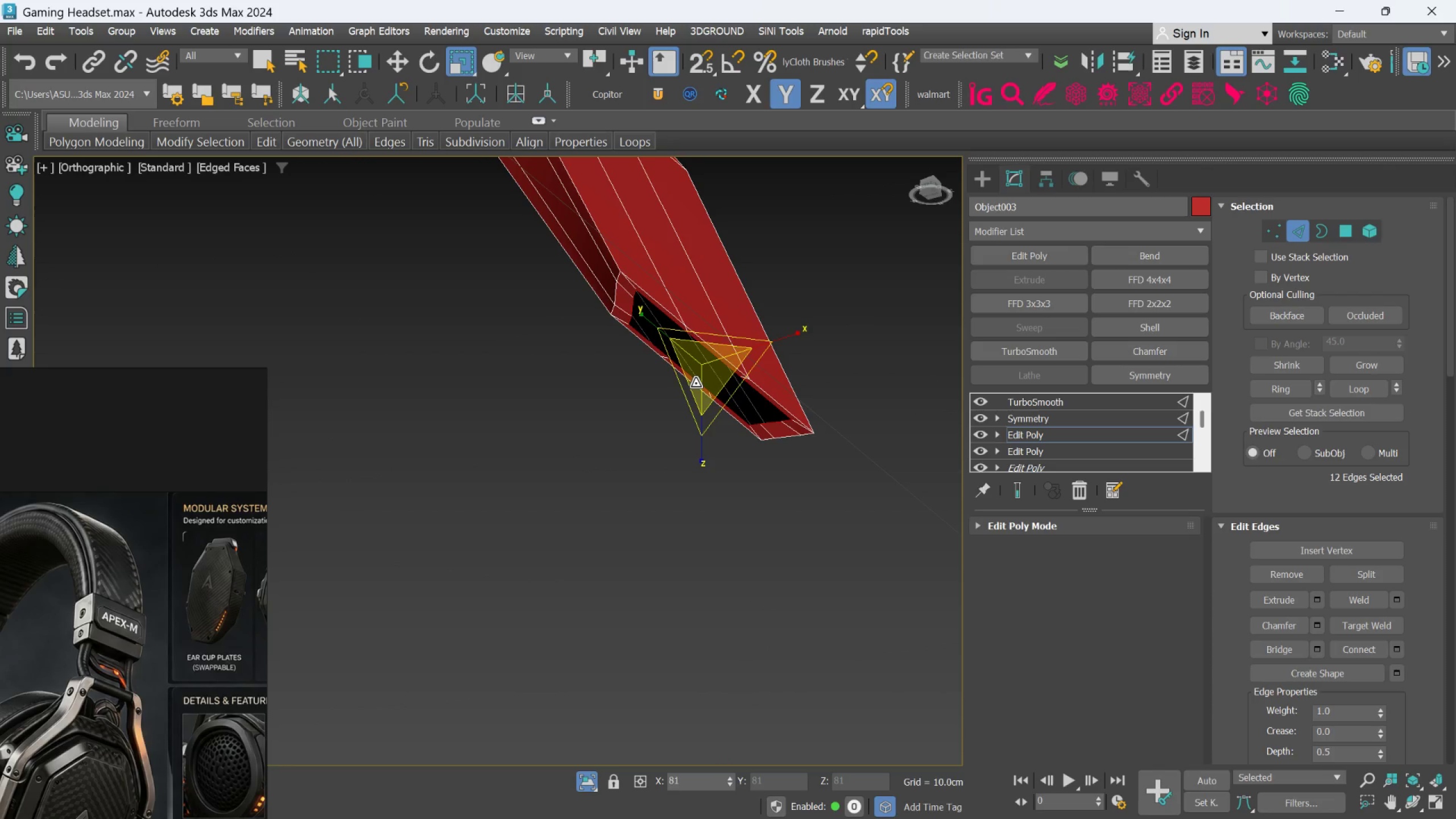 
key(Shift+ShiftLeft)
 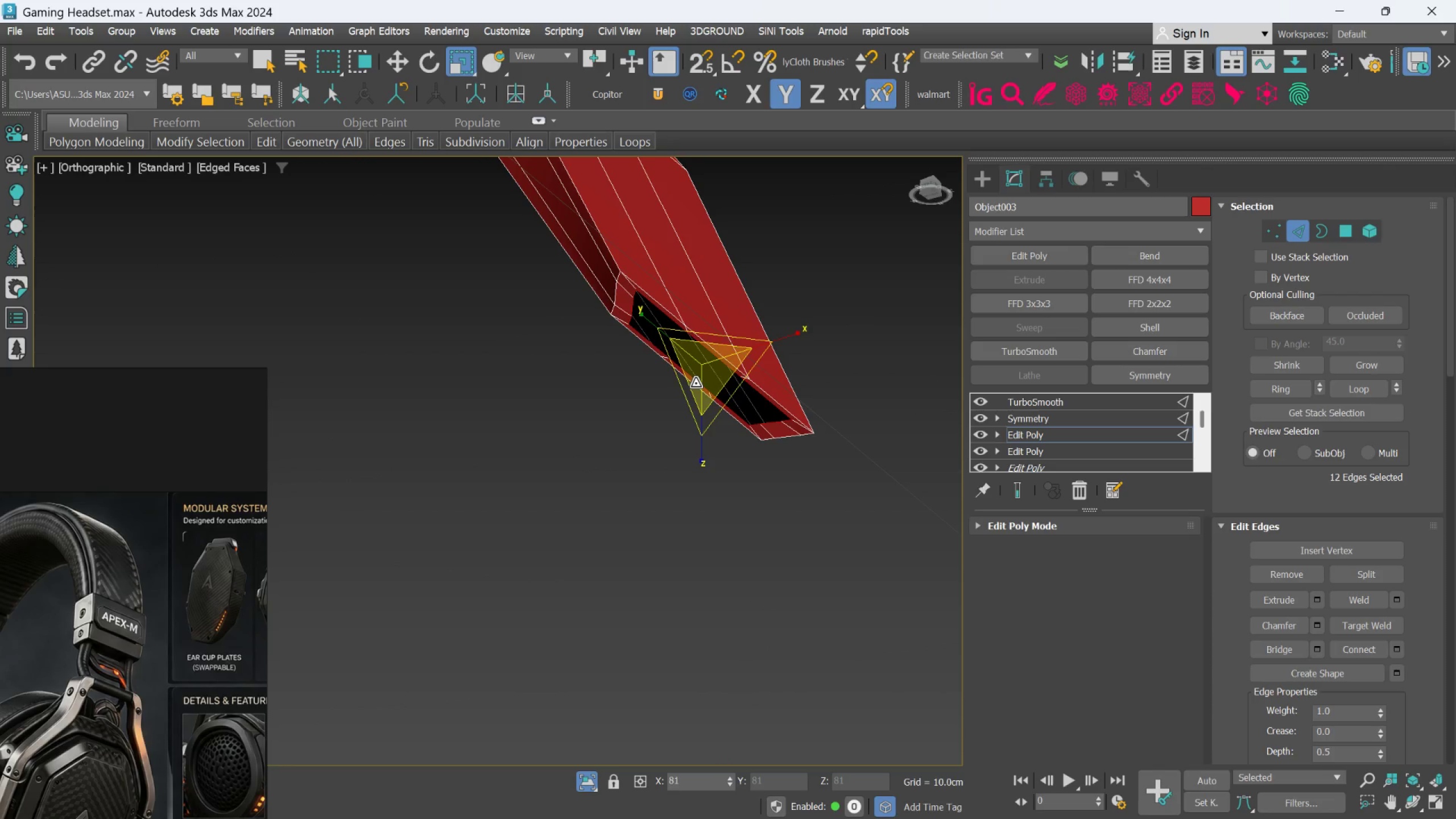 
key(Shift+ShiftLeft)
 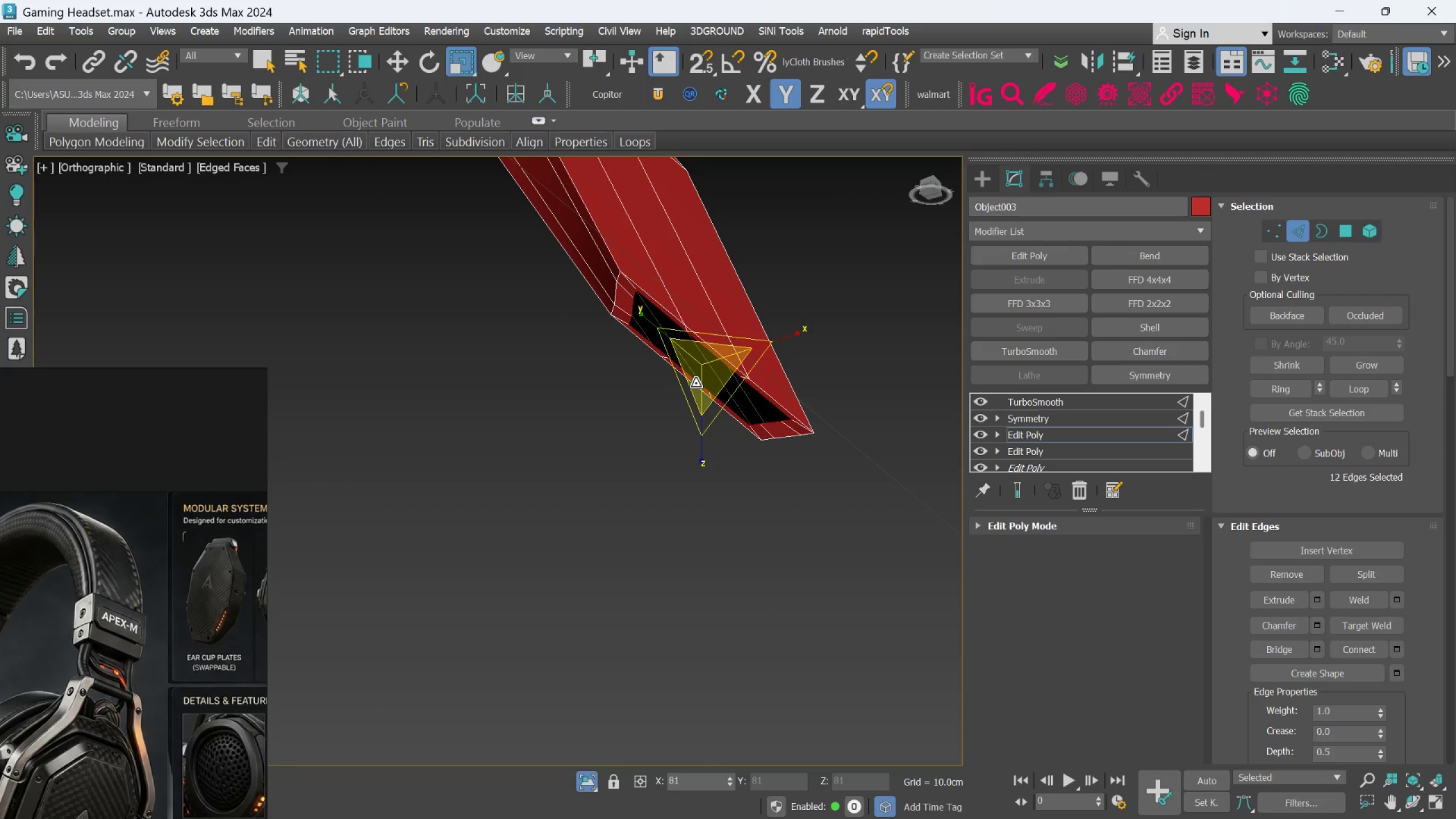 
key(Shift+ShiftLeft)
 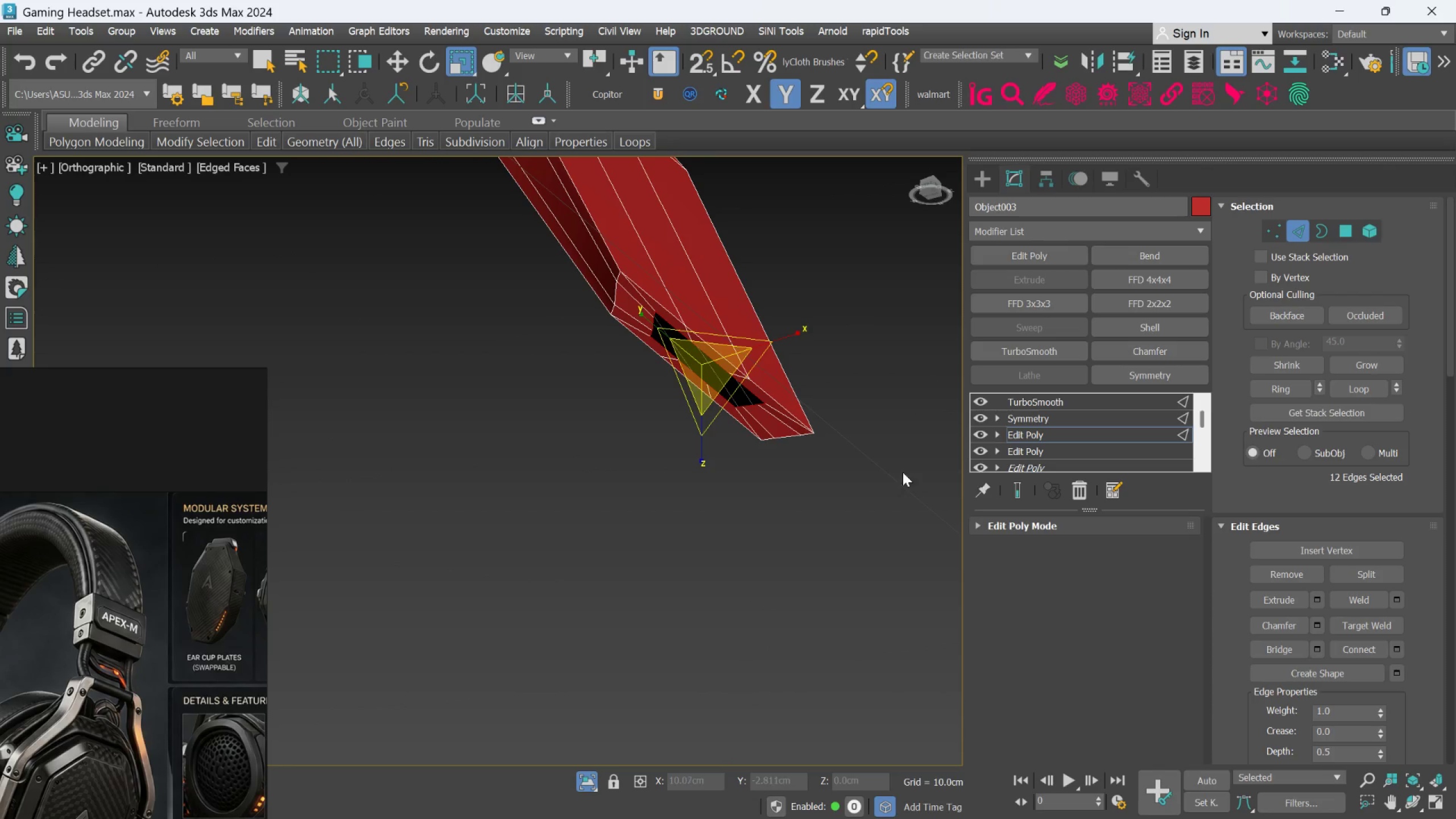 
left_click([1014, 488])
 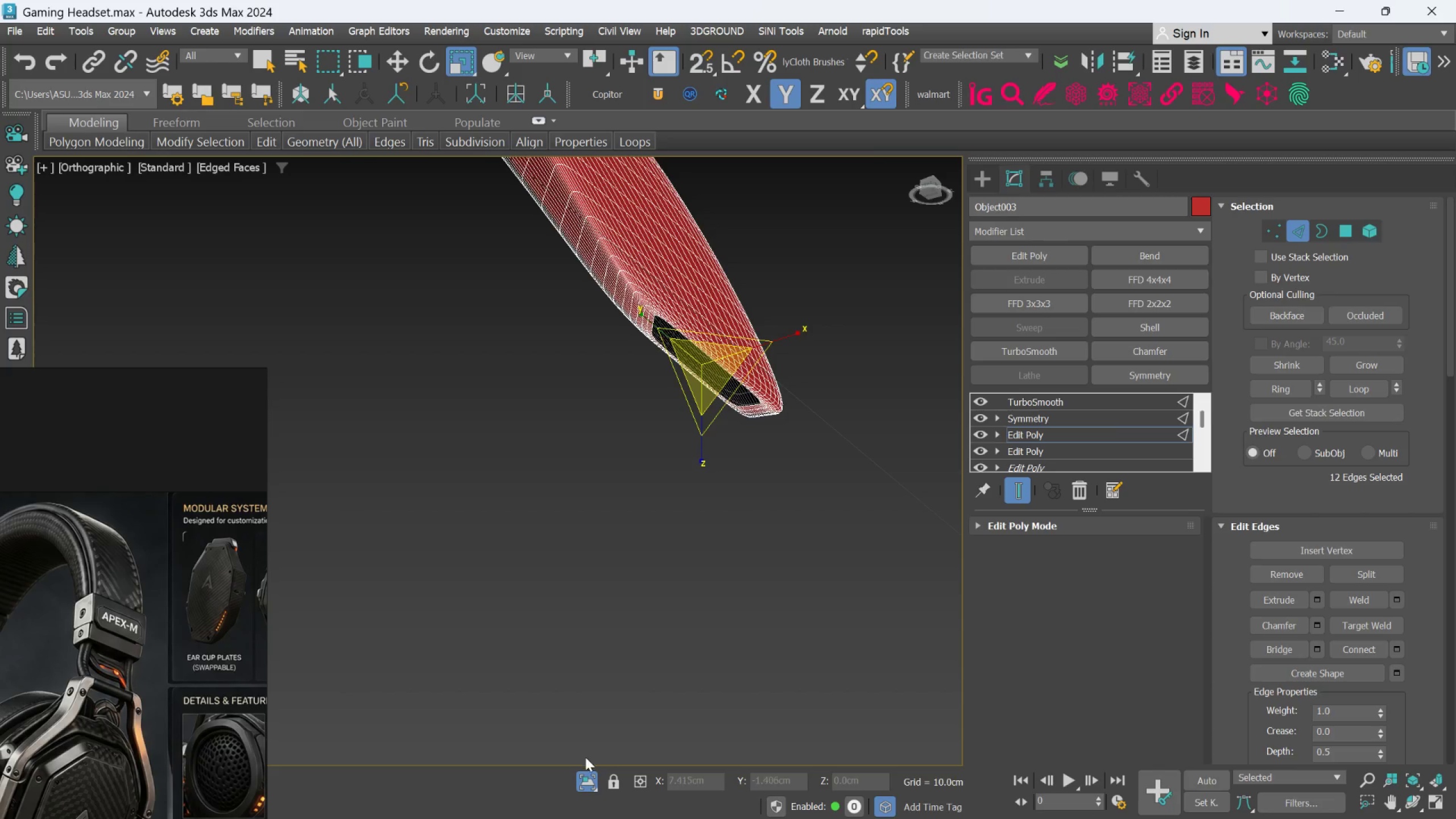 
left_click([588, 769])
 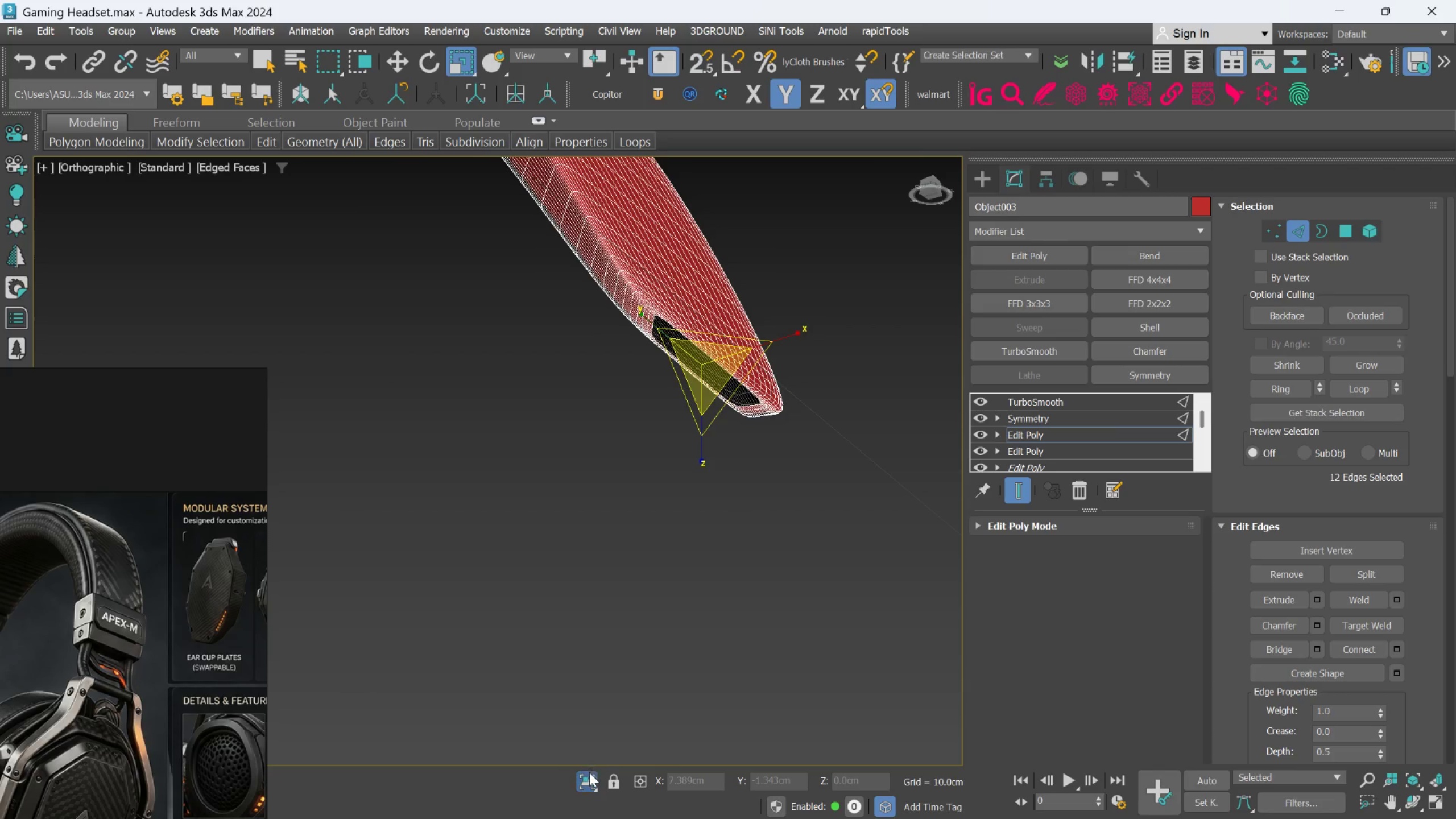 
left_click([587, 779])
 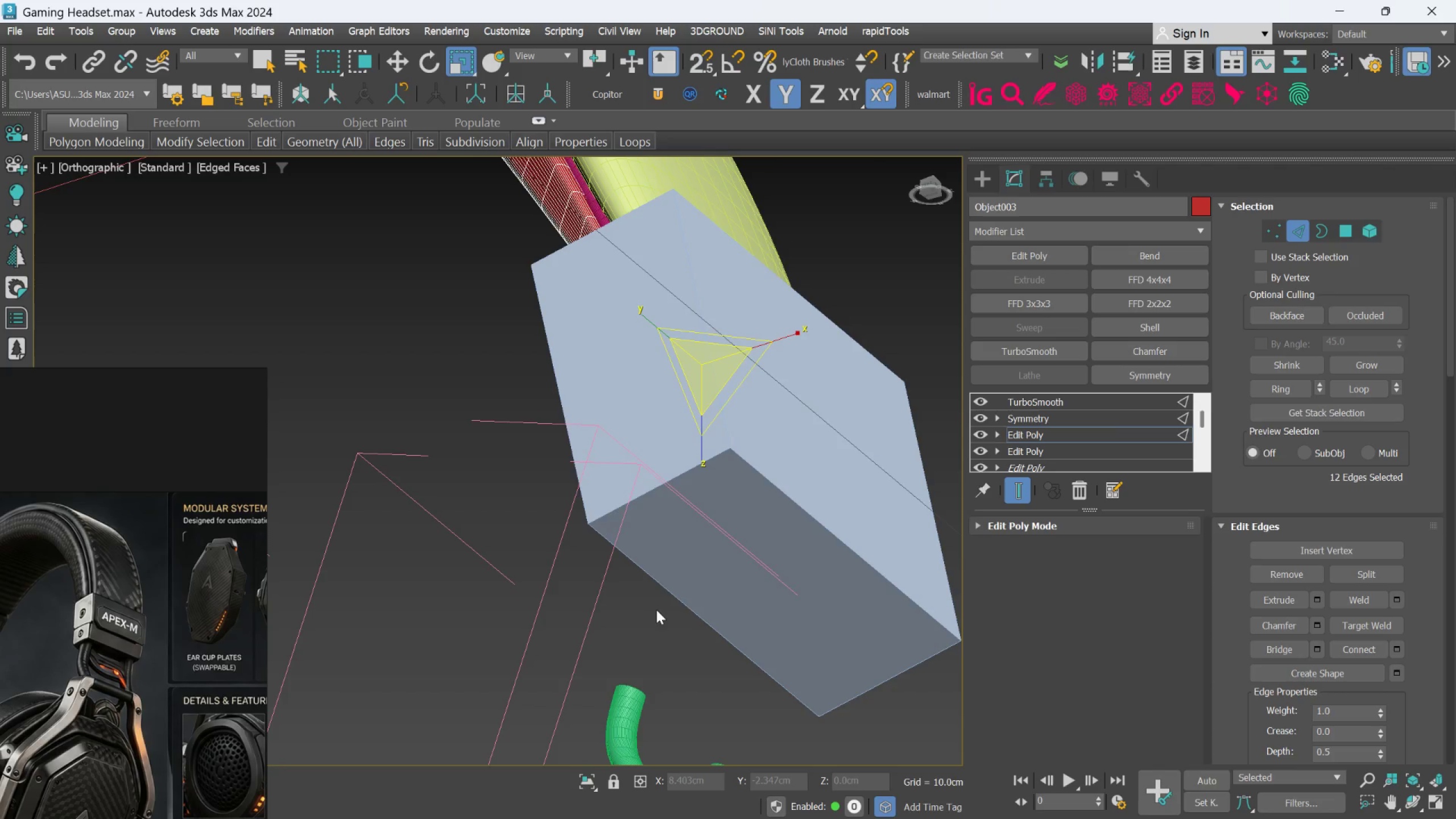 
scroll: coordinate [659, 599], scroll_direction: down, amount: 1.0
 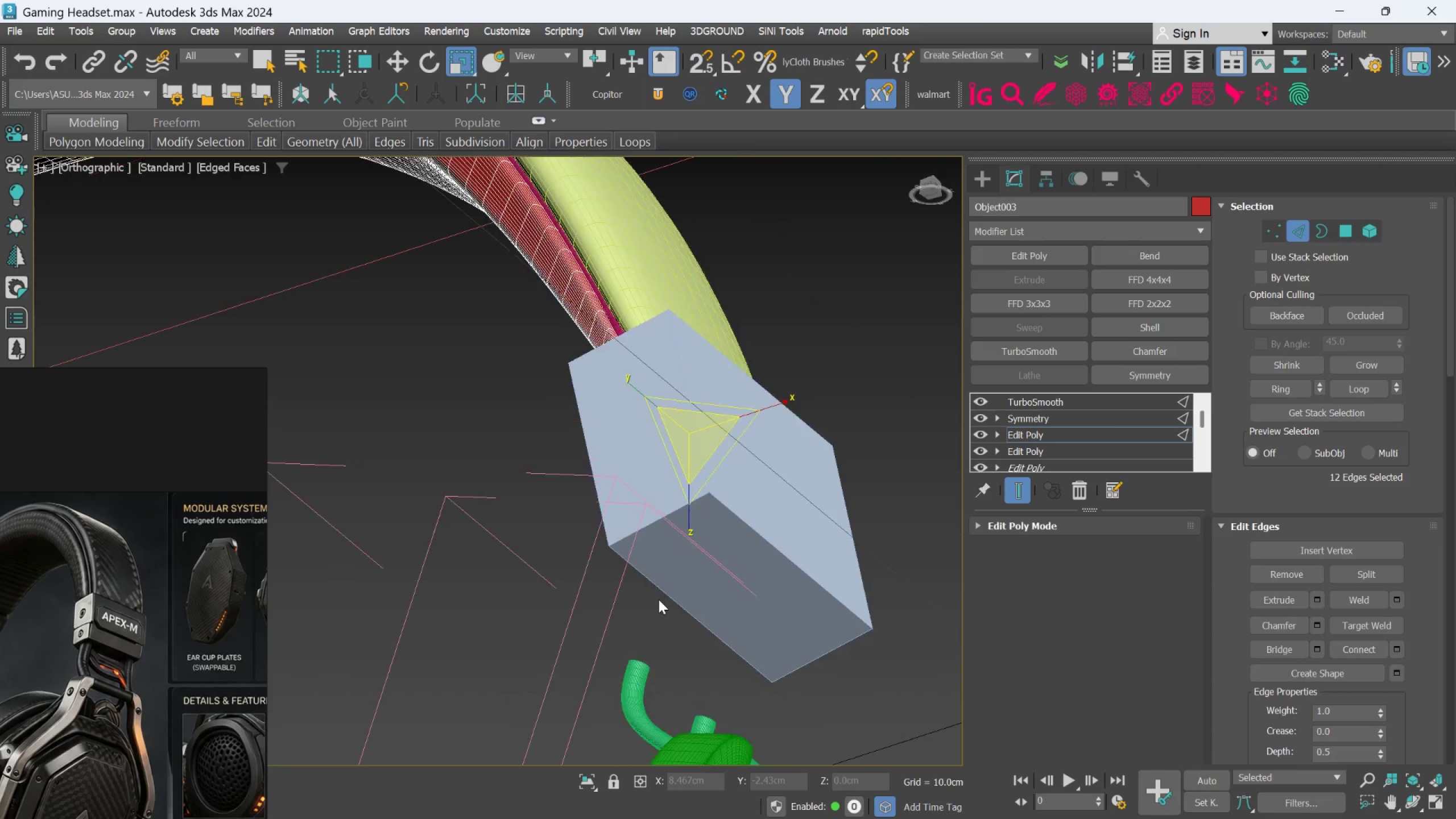 
hold_key(key=AltLeft, duration=0.73)
 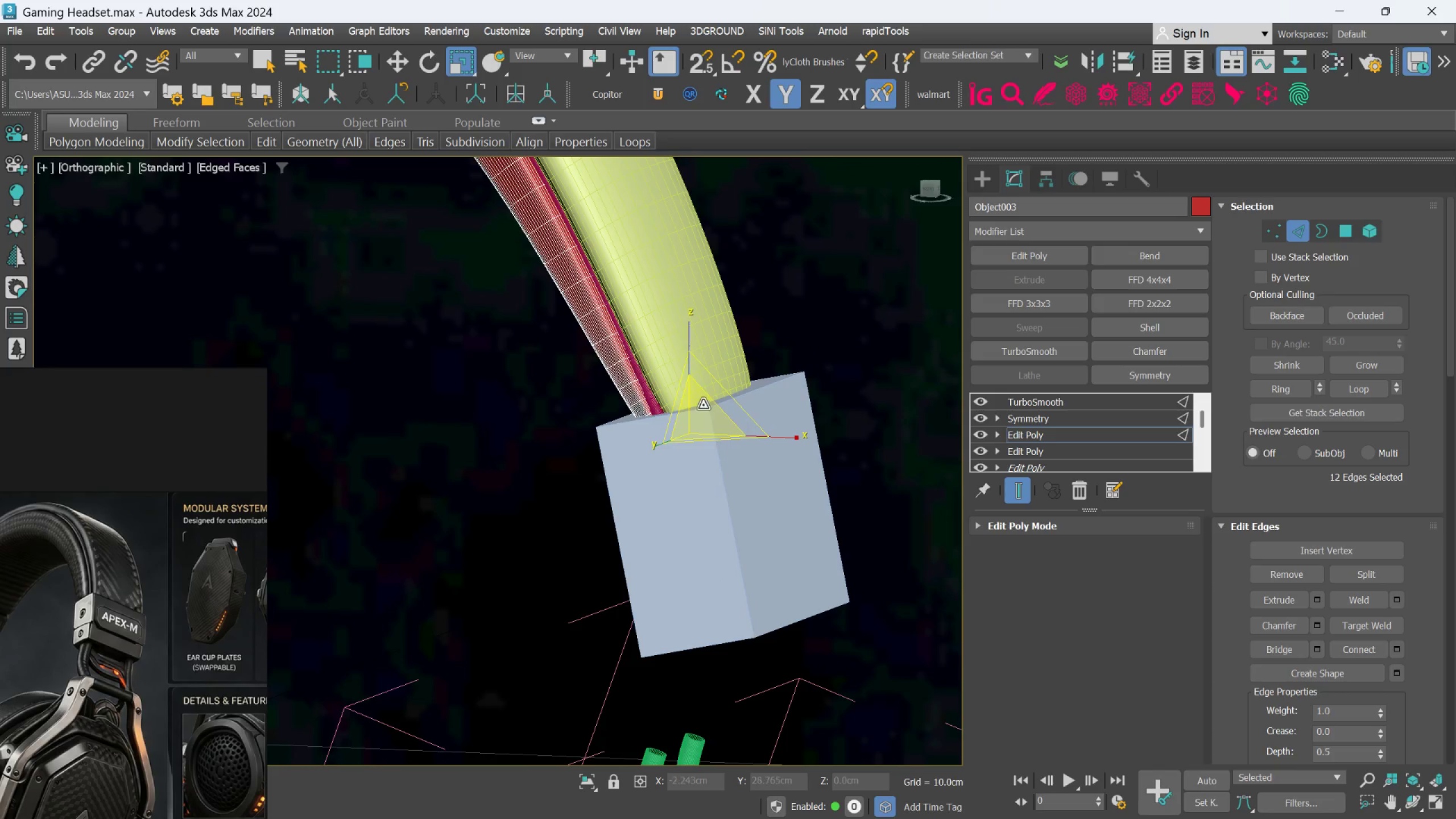 
scroll: coordinate [701, 412], scroll_direction: none, amount: 0.0
 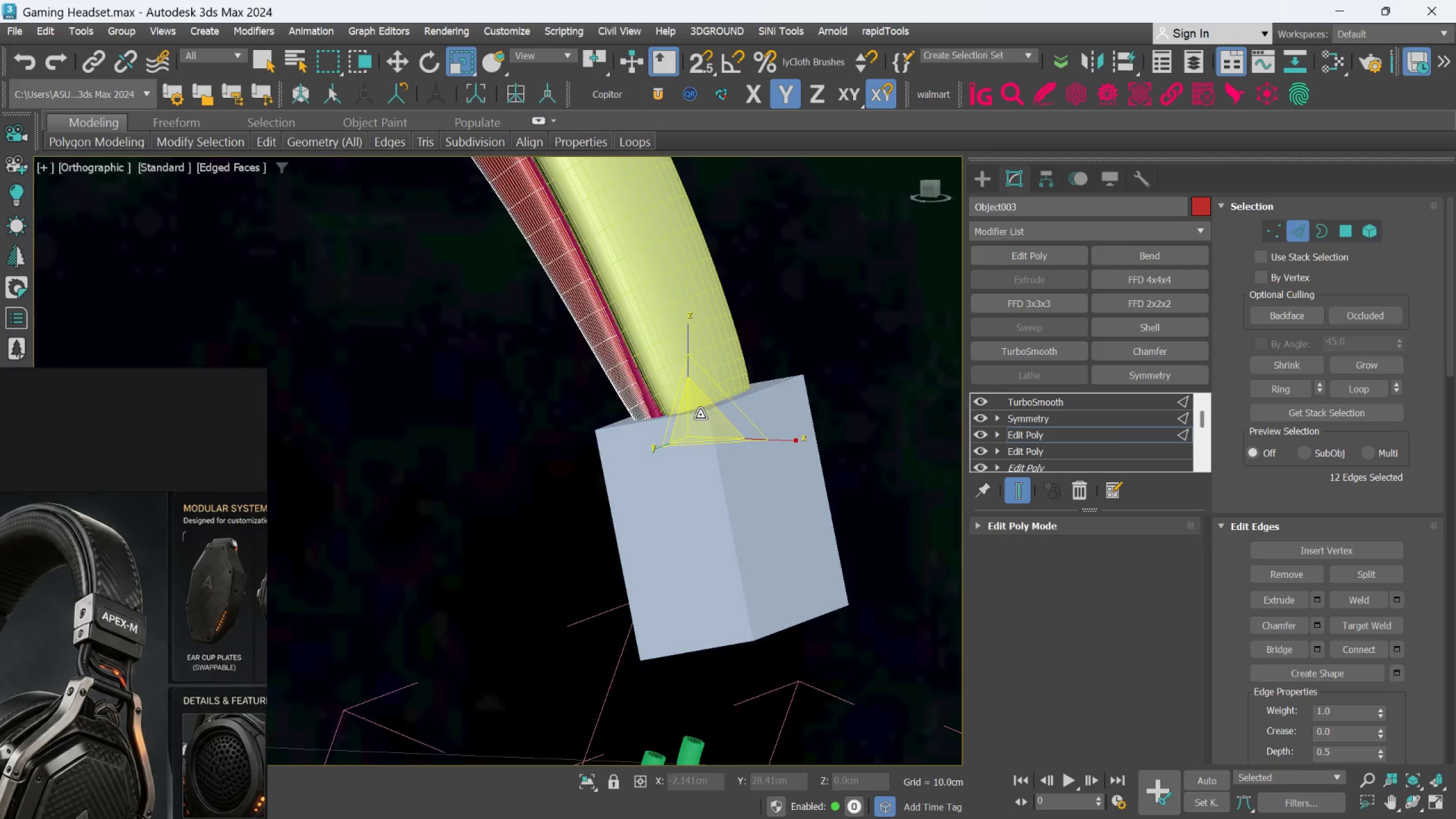 
hold_key(key=AltLeft, duration=1.5)
 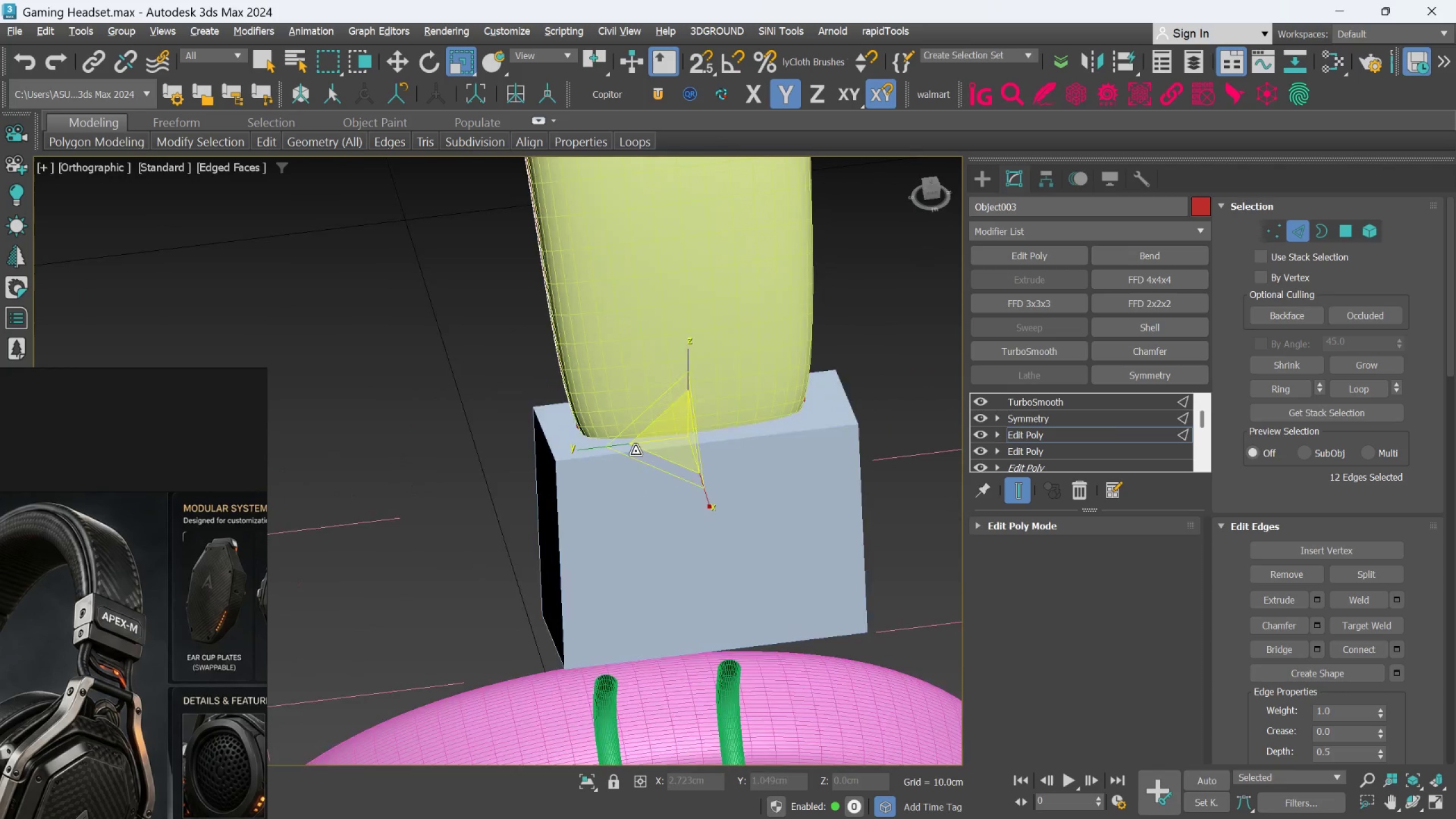 
hold_key(key=AltLeft, duration=0.69)
 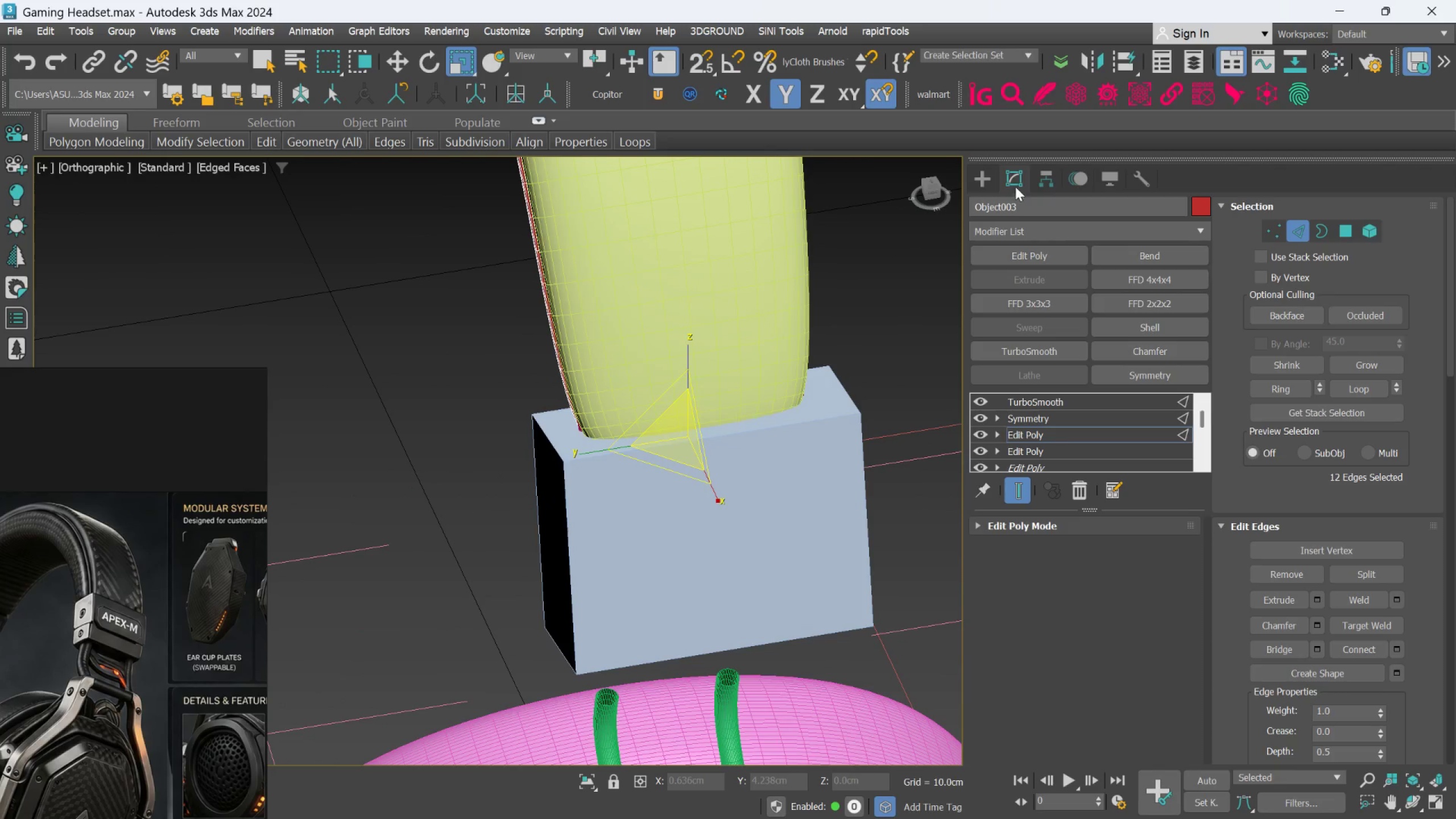 
left_click([988, 176])
 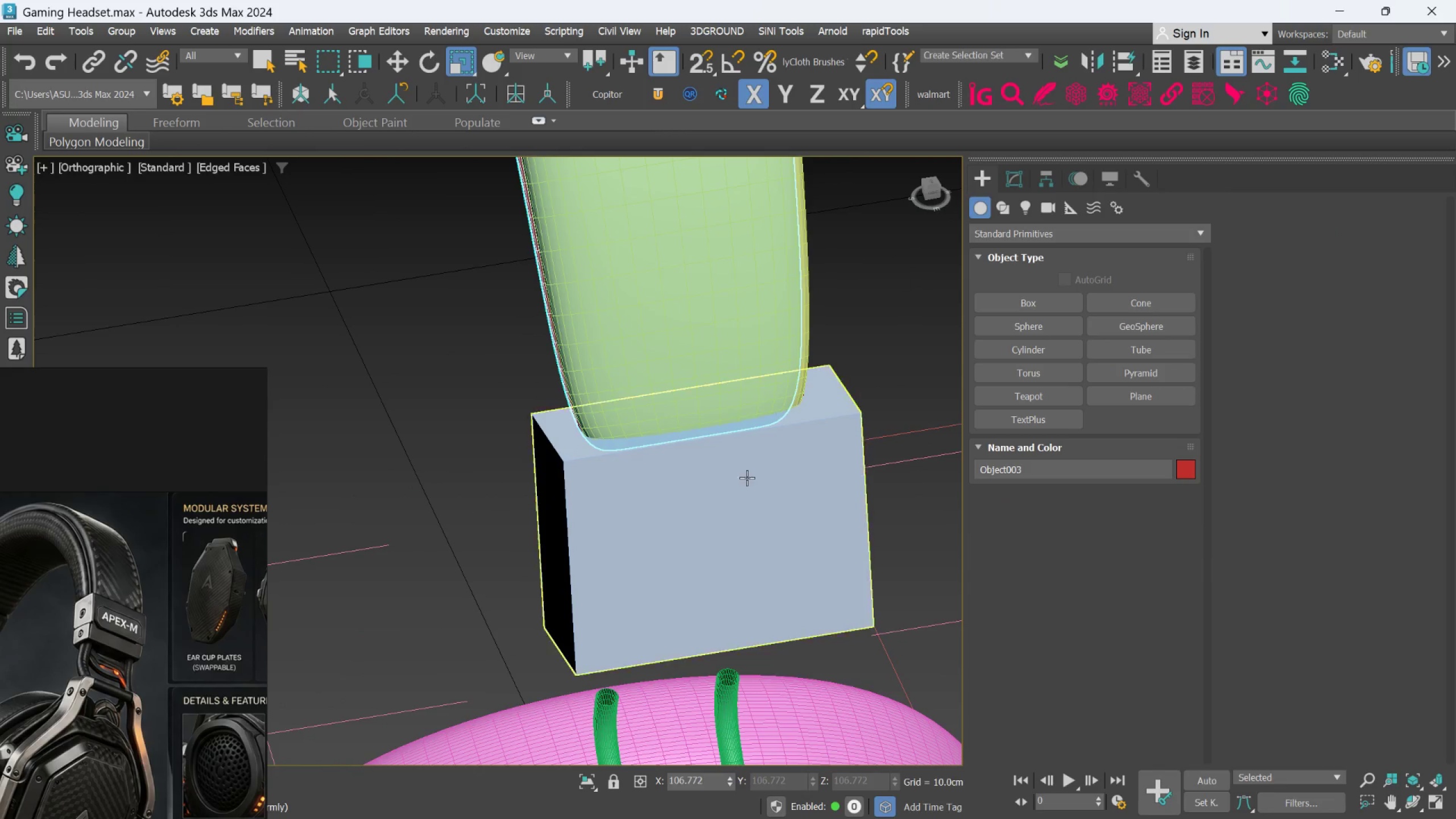 
left_click([743, 483])
 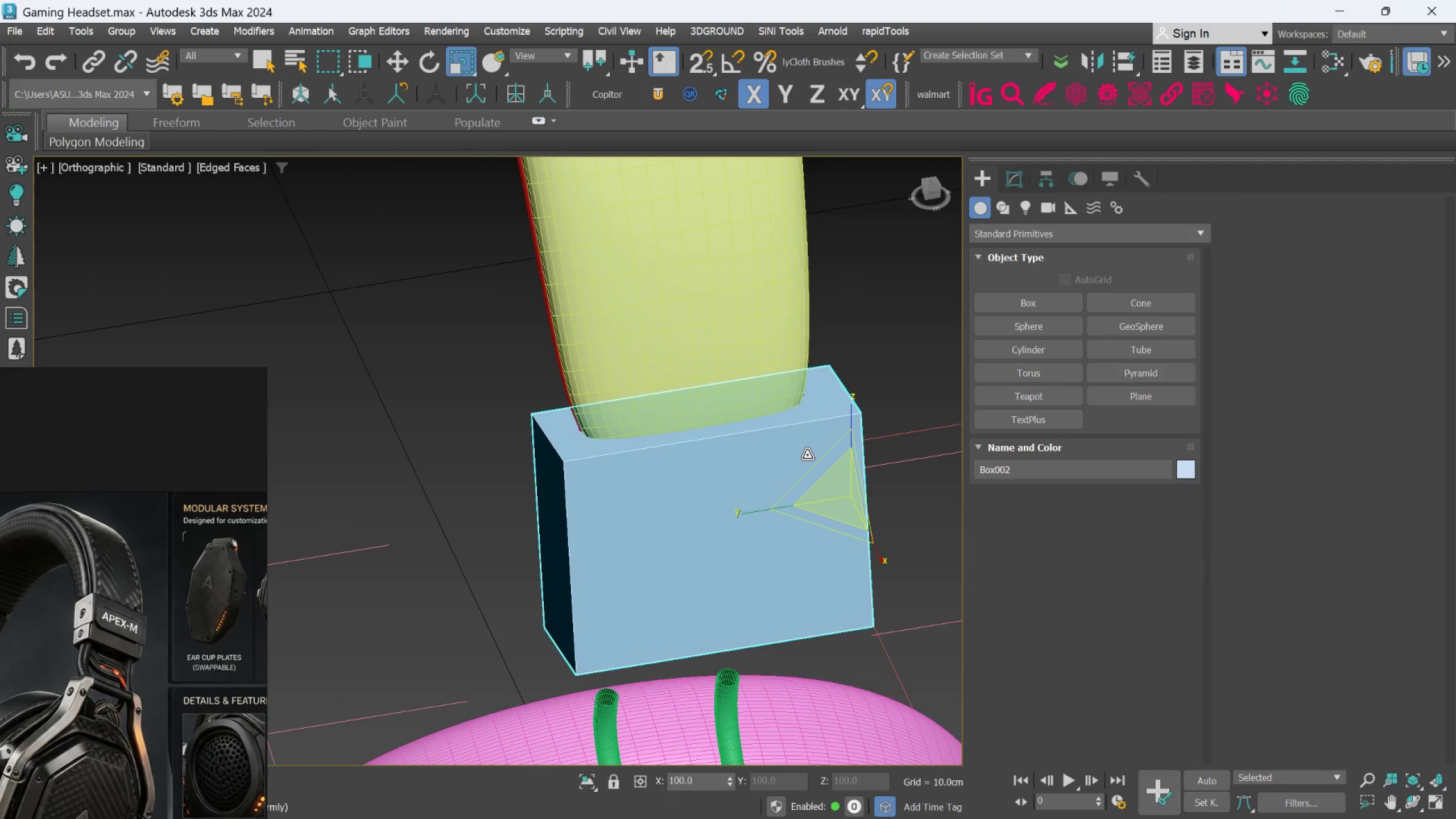 
key(W)
 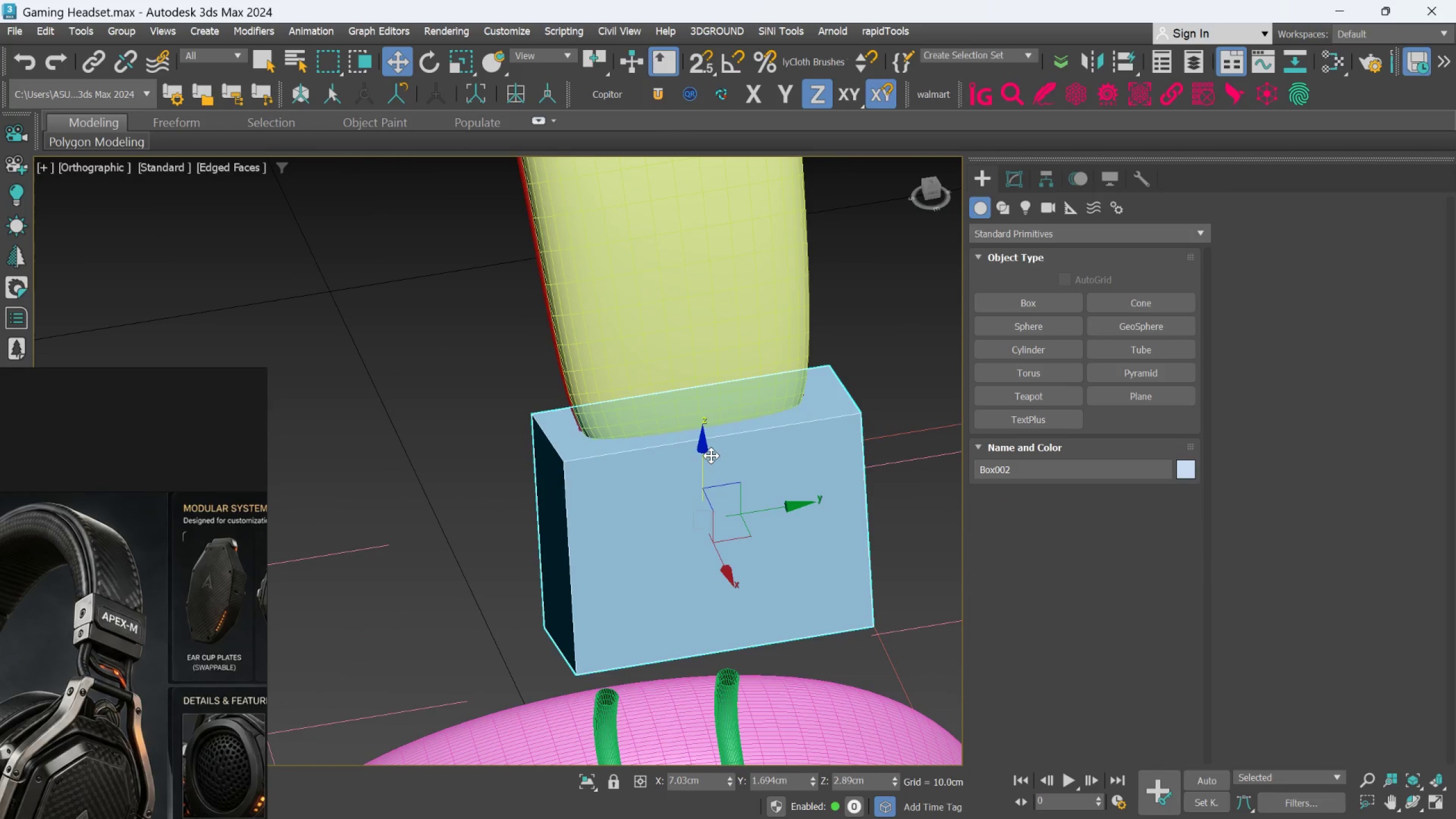 
left_click_drag(start_coordinate=[708, 456], to_coordinate=[715, 465])
 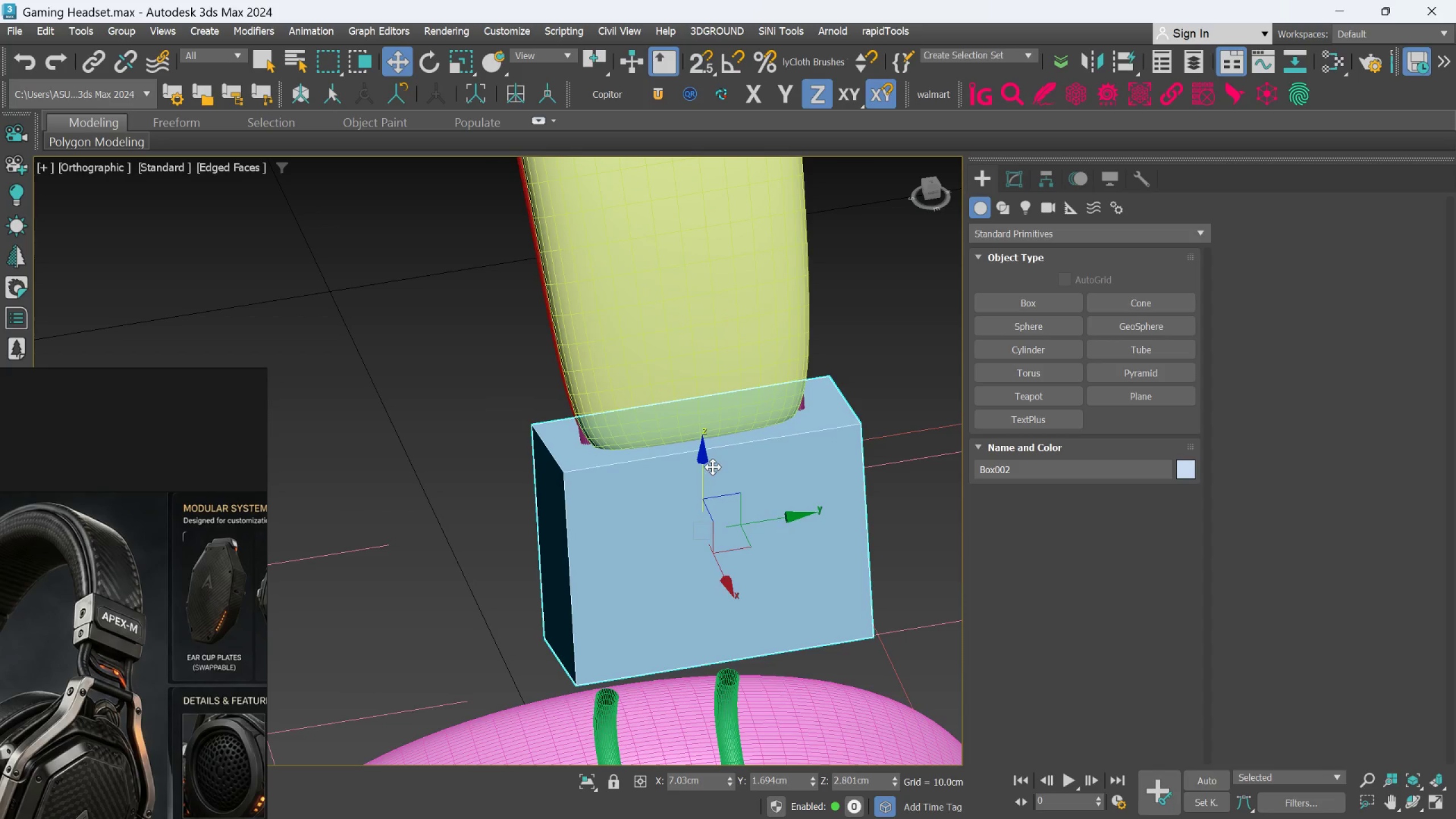 
hold_key(key=AltLeft, duration=1.53)
 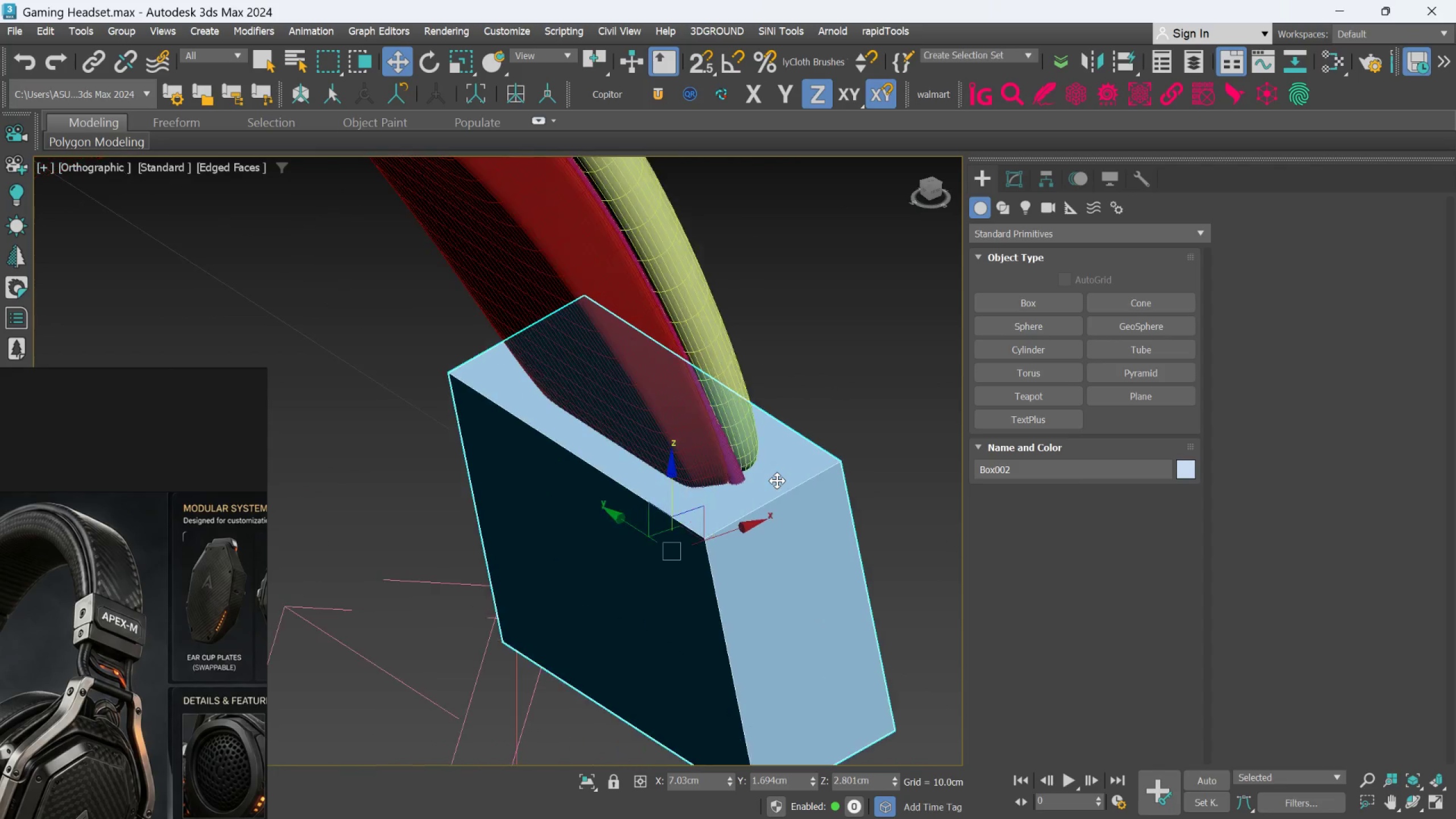 
key(Alt+AltLeft)
 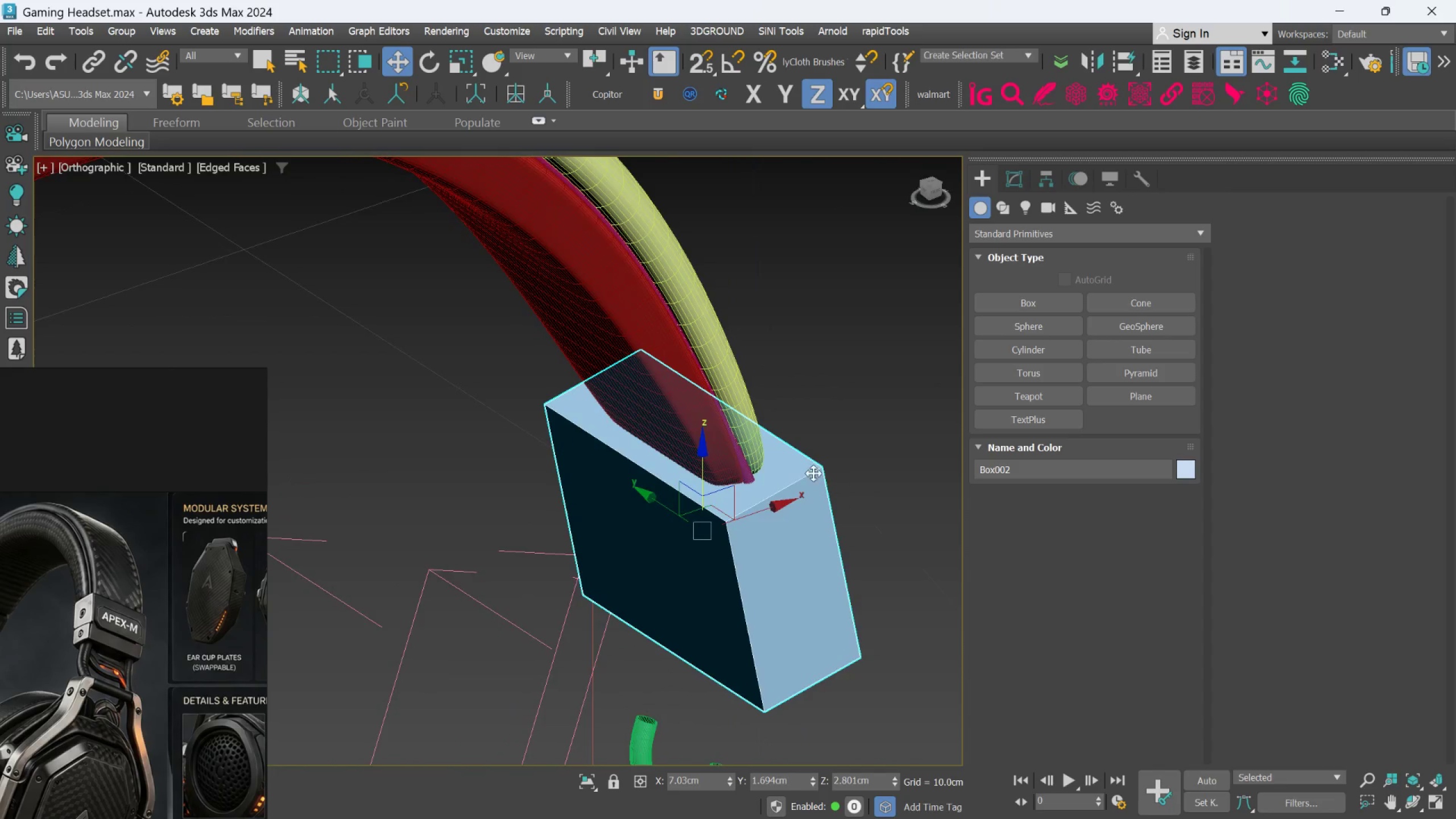 
hold_key(key=AltLeft, duration=1.52)
scroll: coordinate [685, 519], scroll_direction: up, amount: 3.0
 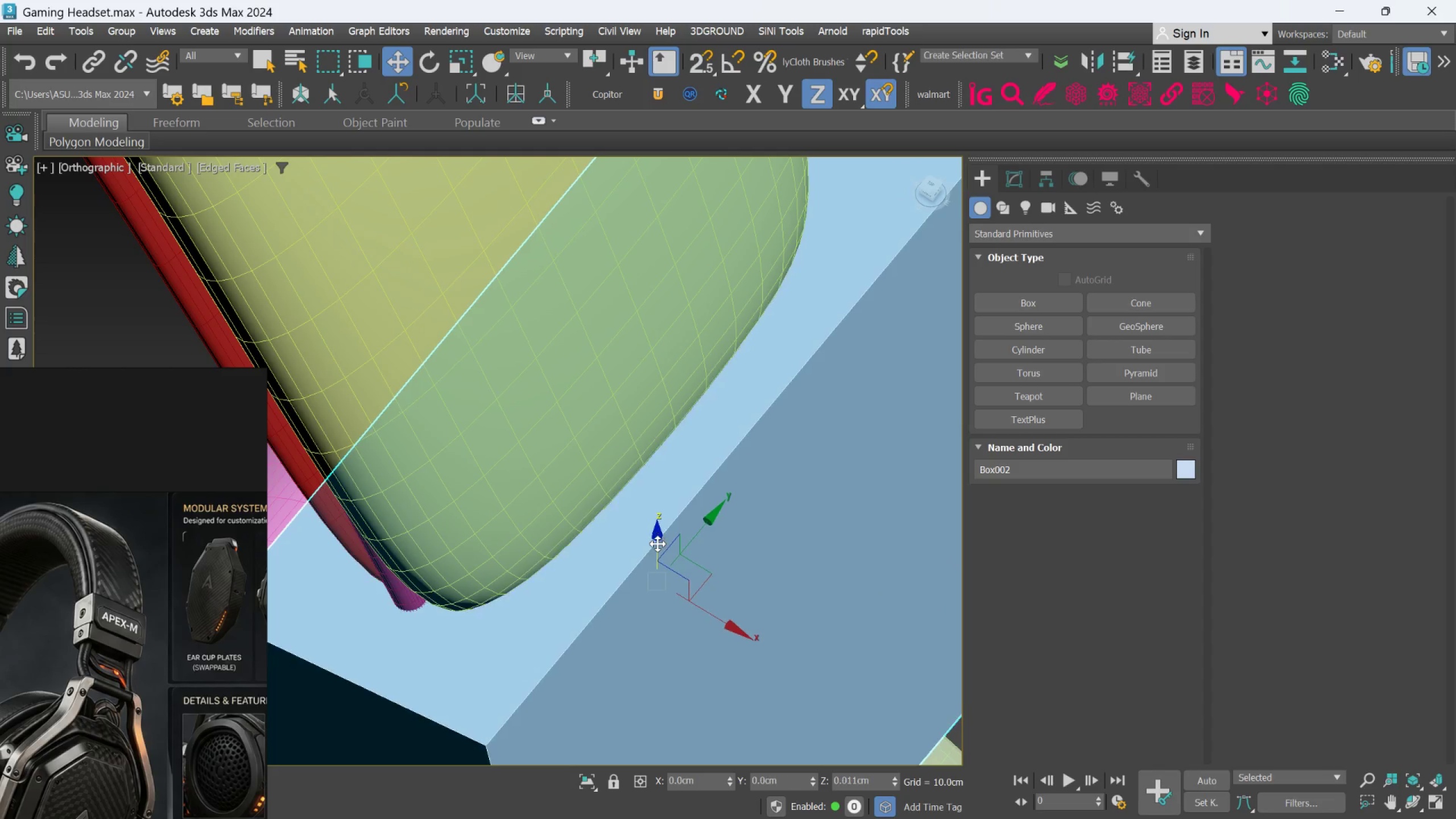 
scroll: coordinate [657, 544], scroll_direction: down, amount: 4.0
 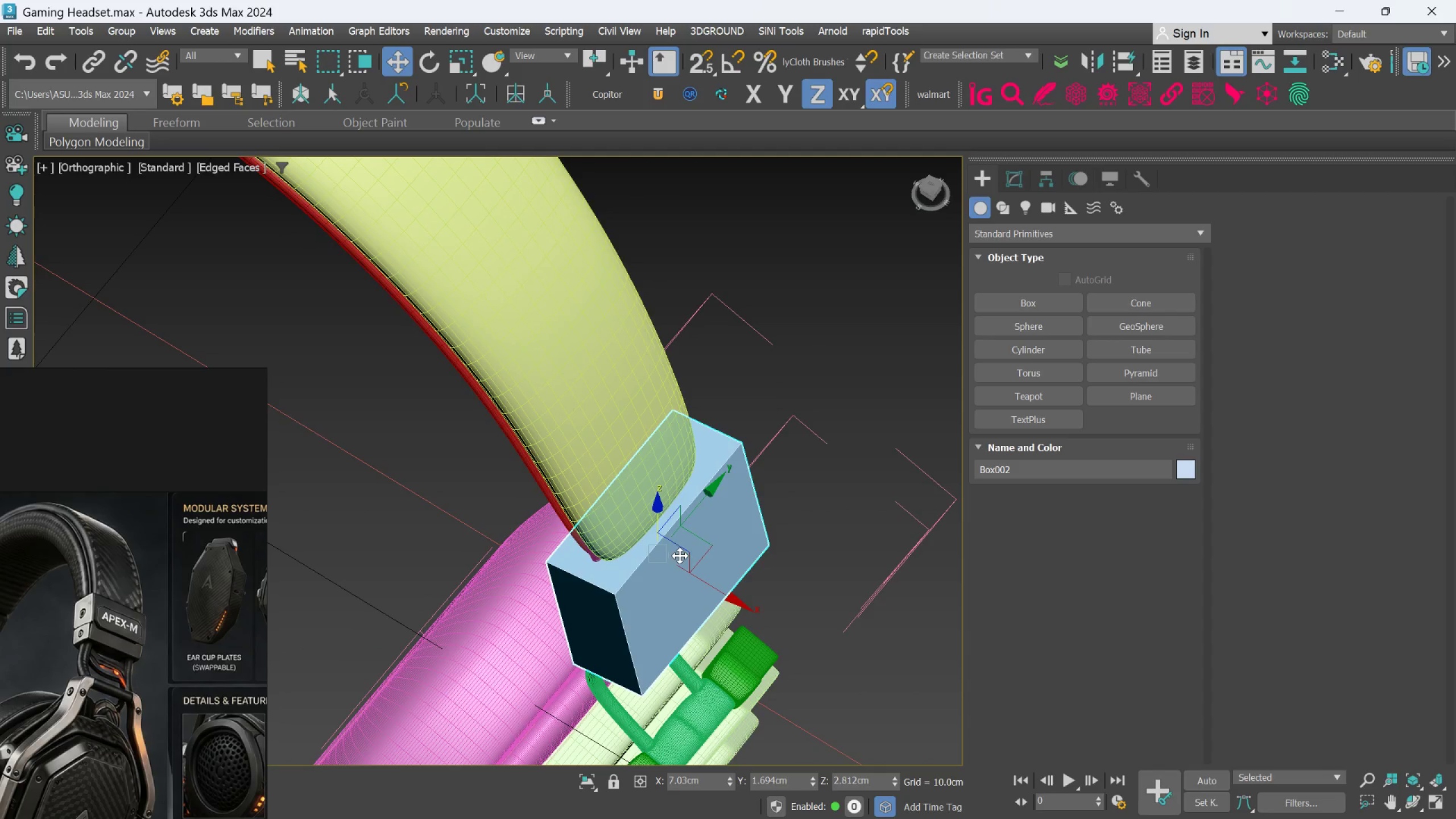 
hold_key(key=AltLeft, duration=1.33)
scroll: coordinate [631, 493], scroll_direction: up, amount: 1.0
 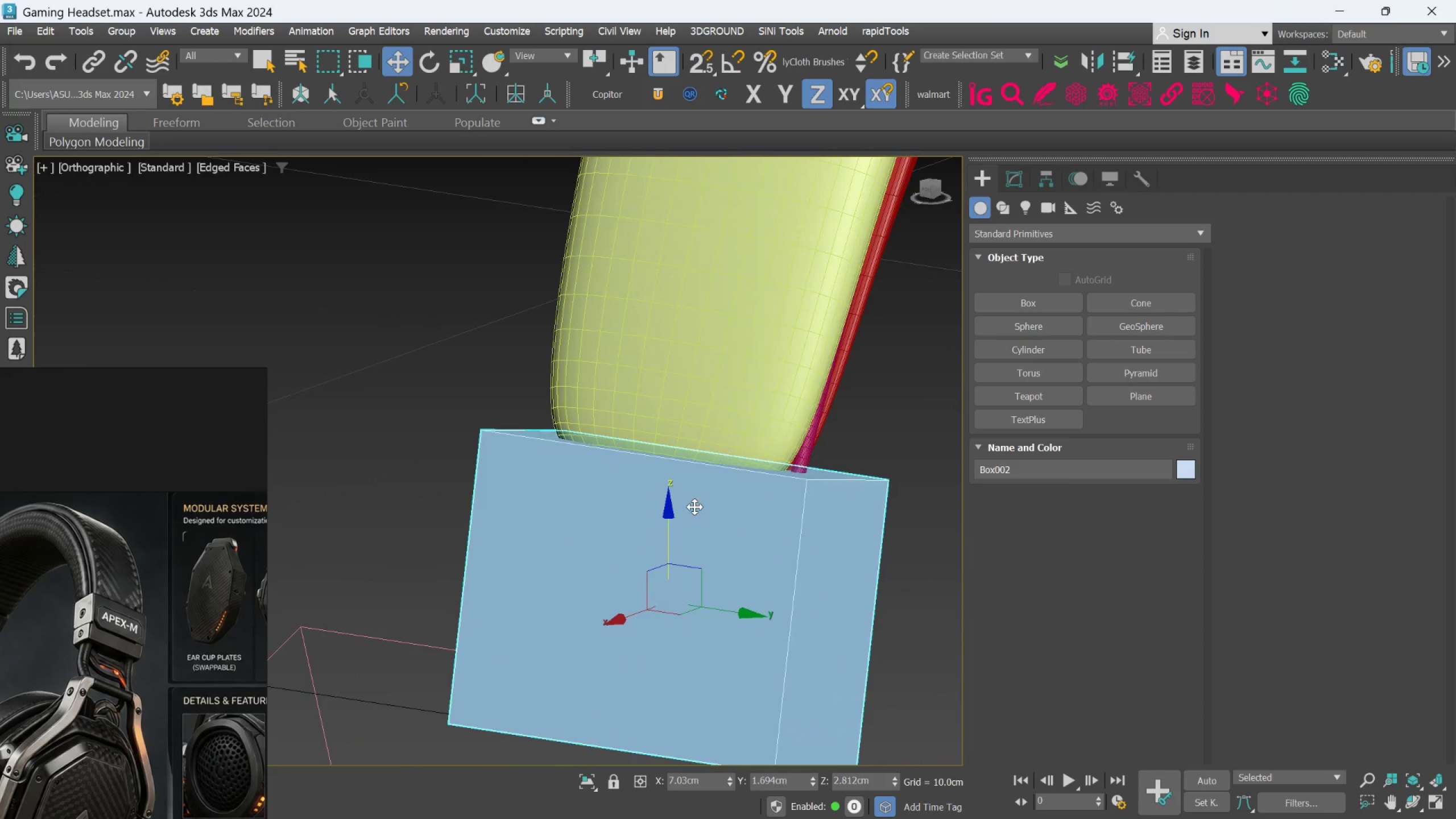 
hold_key(key=AltLeft, duration=1.33)
 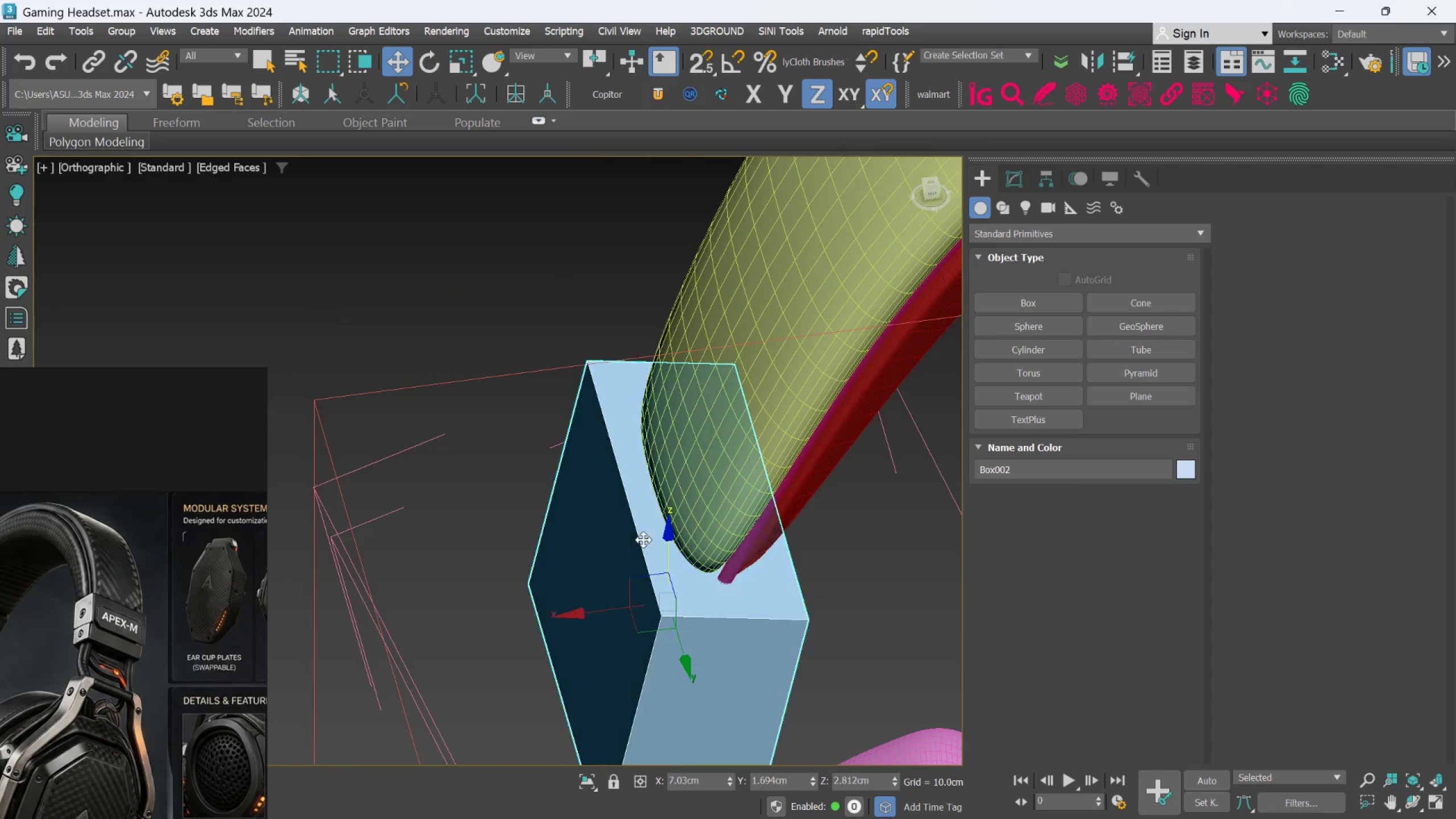 
scroll: coordinate [644, 540], scroll_direction: down, amount: 1.0
 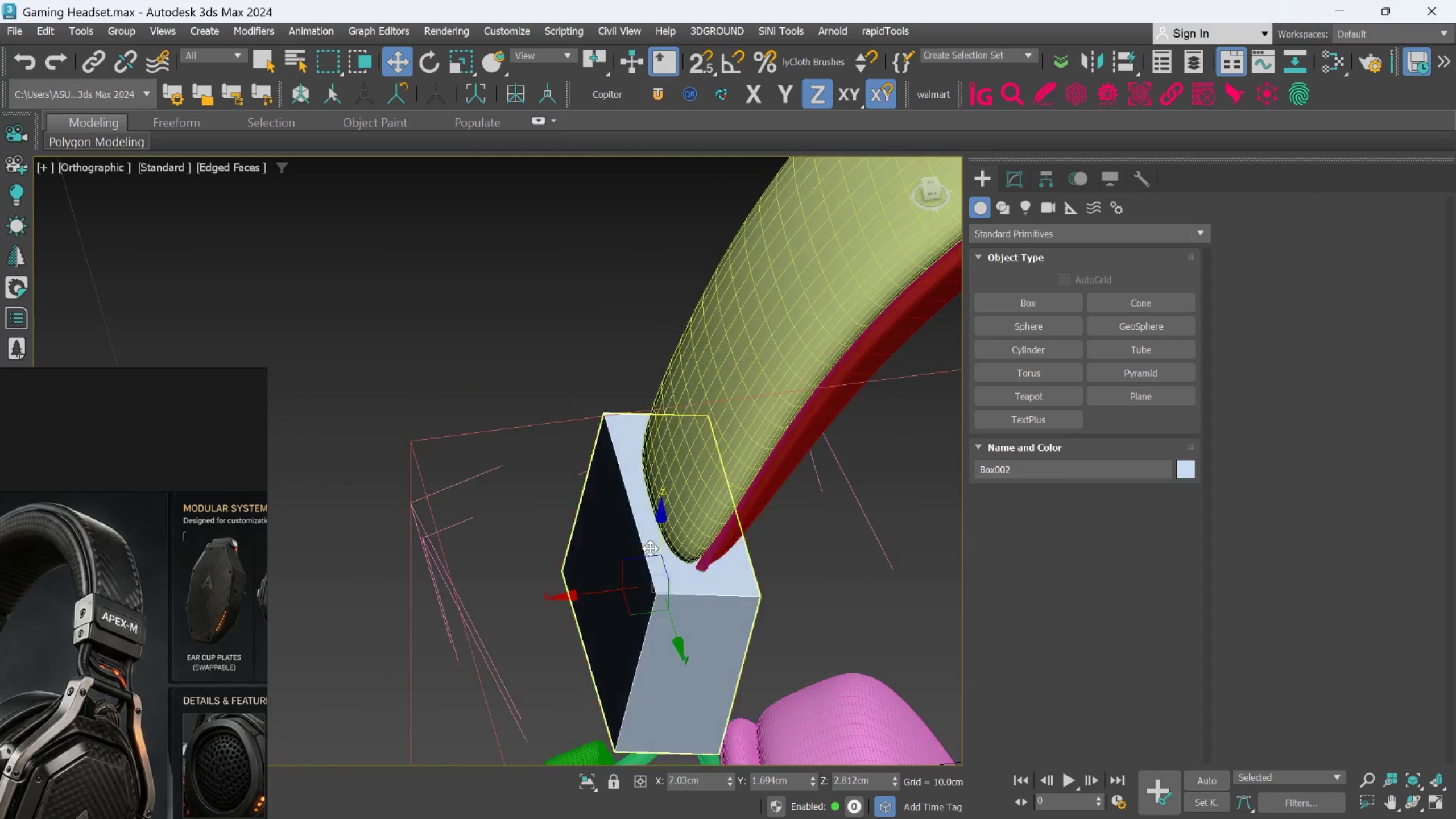 
hold_key(key=AltLeft, duration=0.98)
 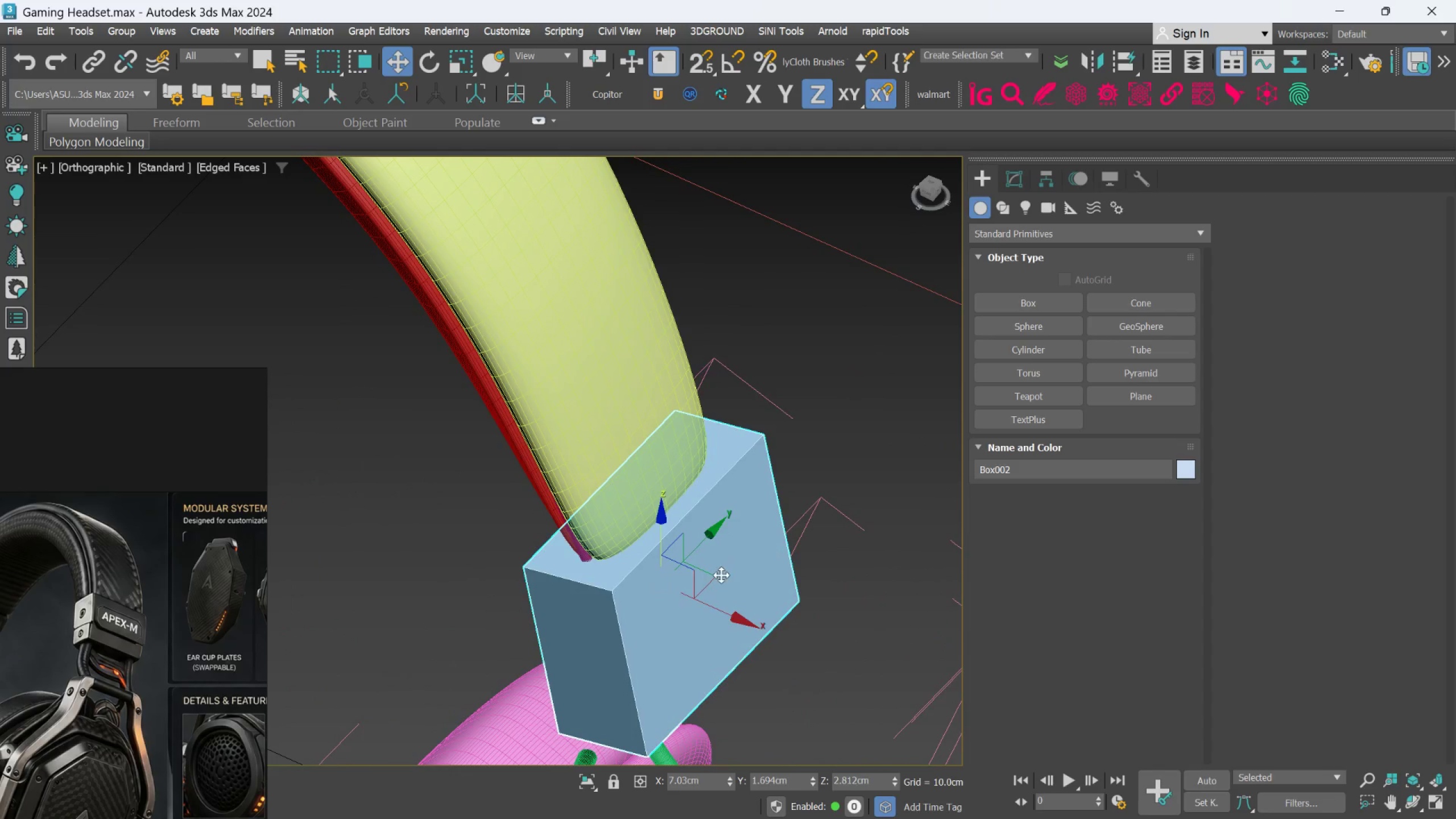 
scroll: coordinate [721, 575], scroll_direction: up, amount: 1.0
 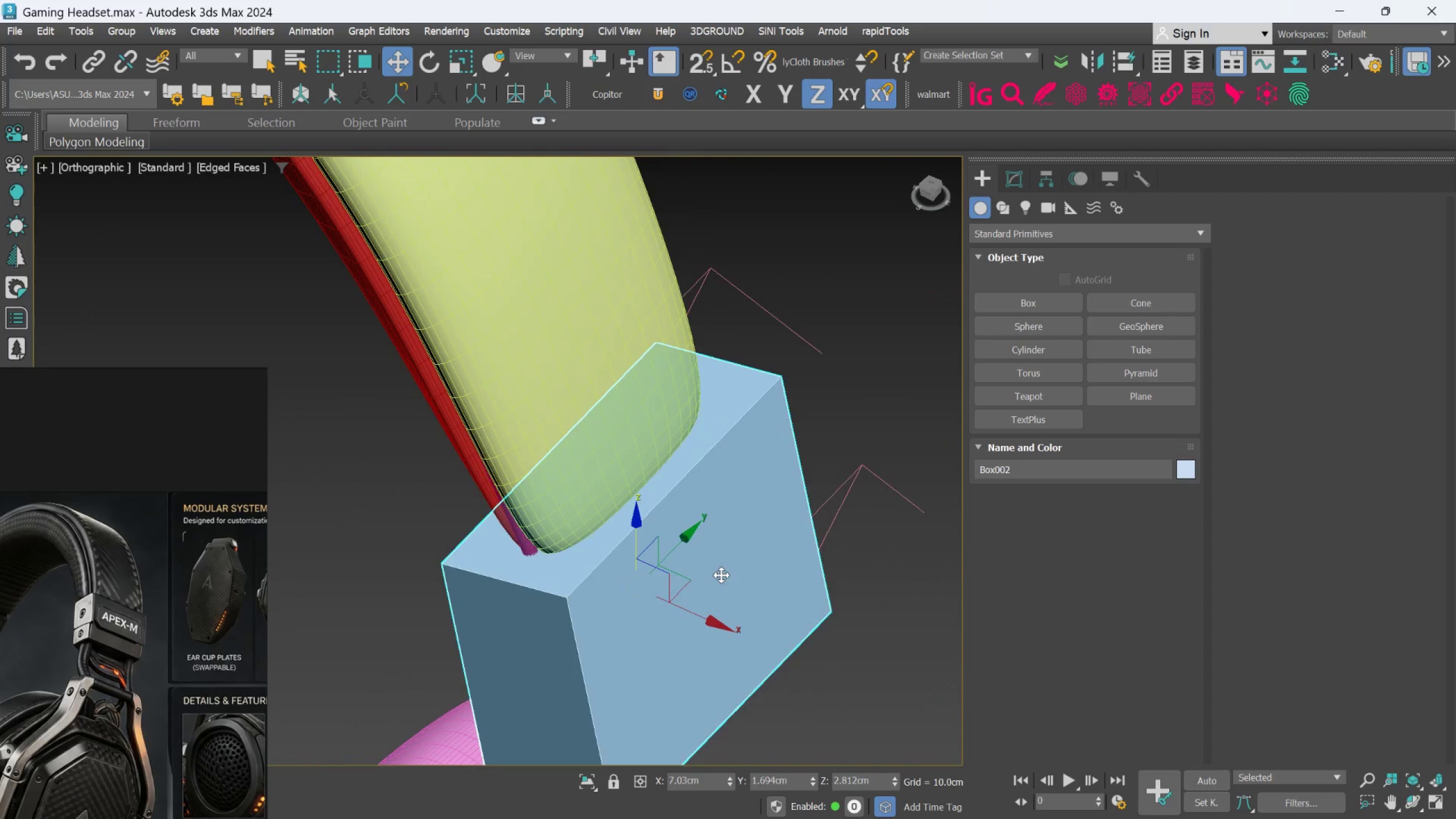 
hold_key(key=AltLeft, duration=1.5)
 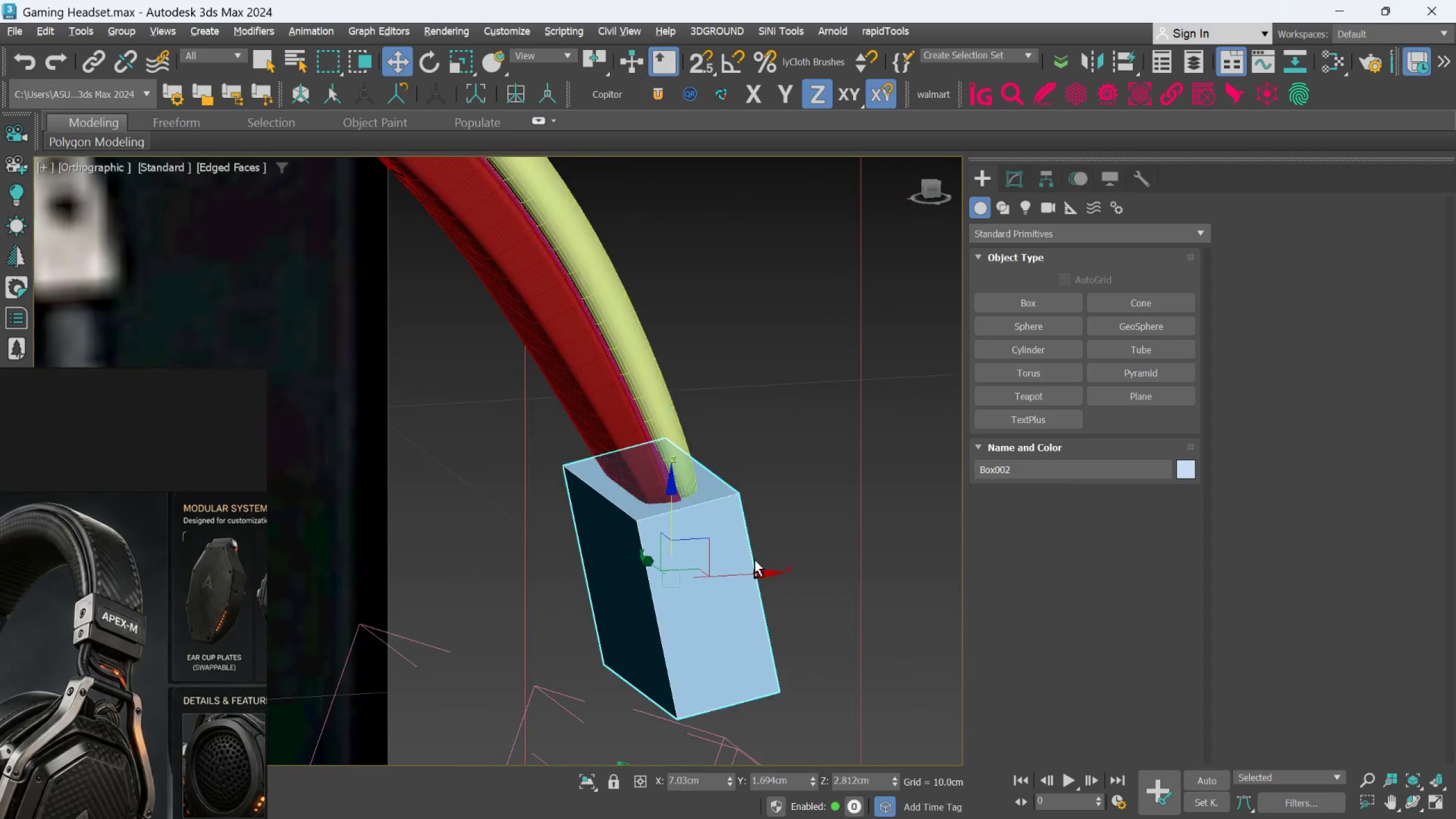 
key(Alt+AltLeft)
 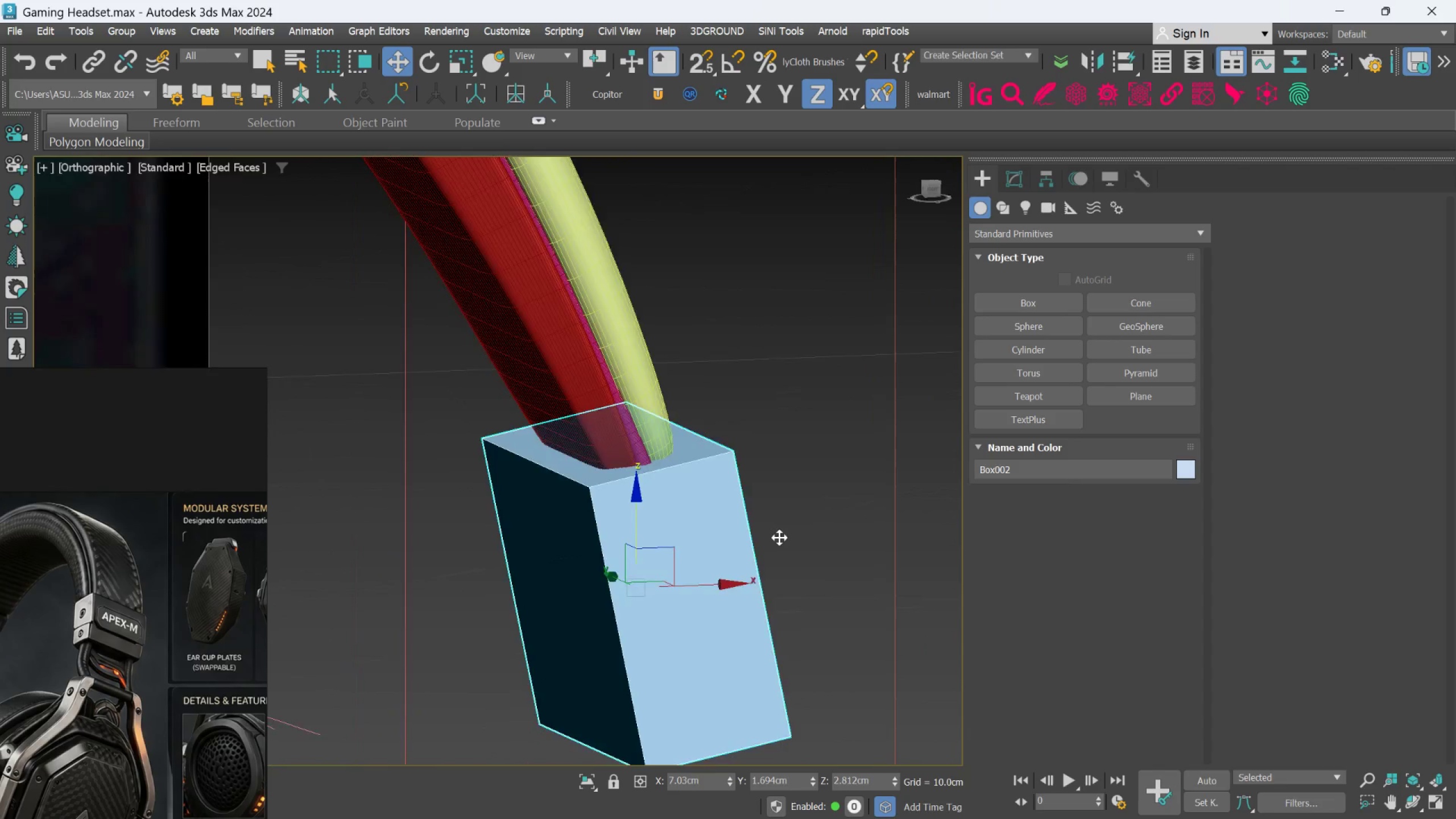 
key(Alt+AltLeft)
 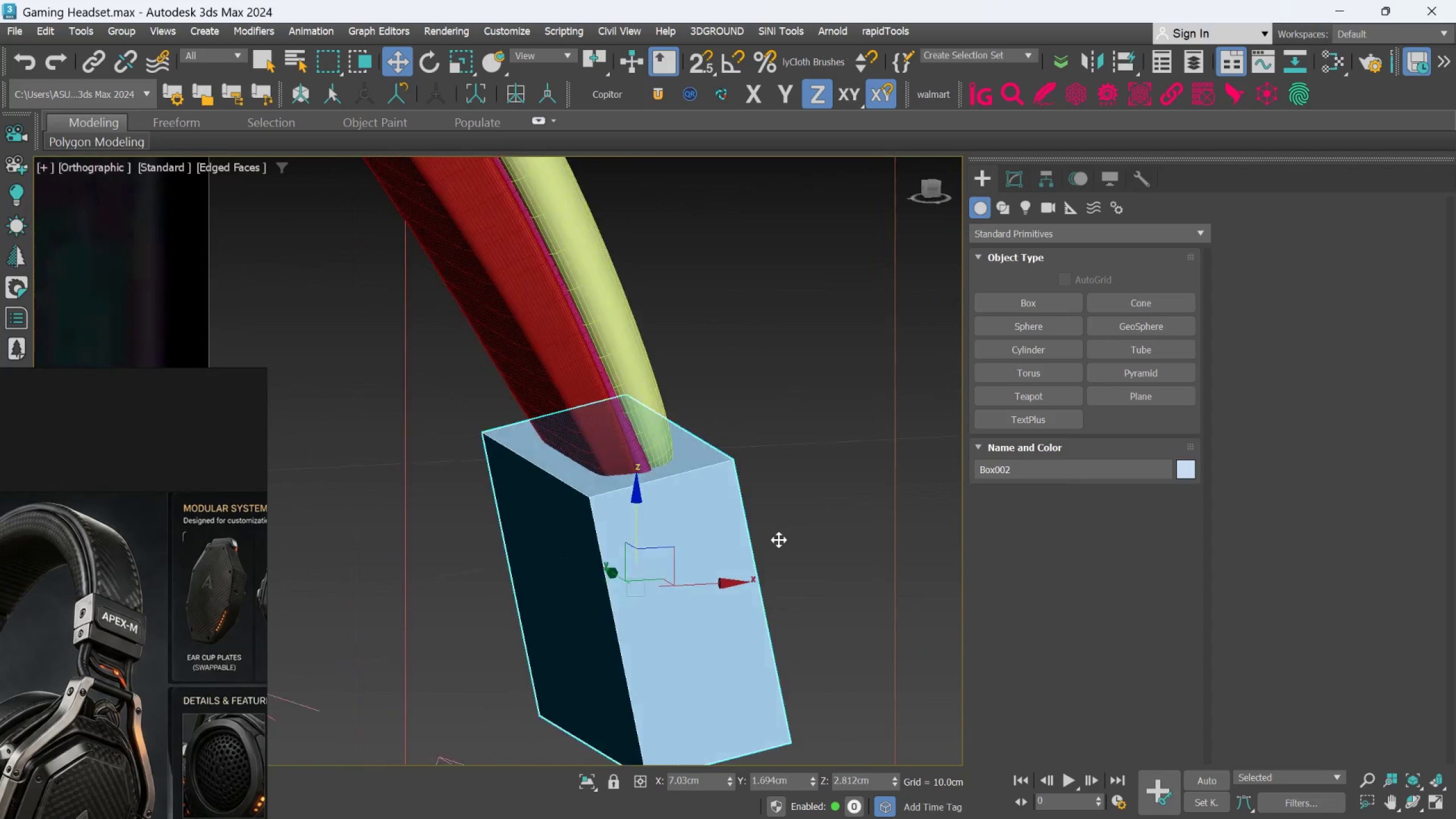 
key(Alt+AltLeft)
 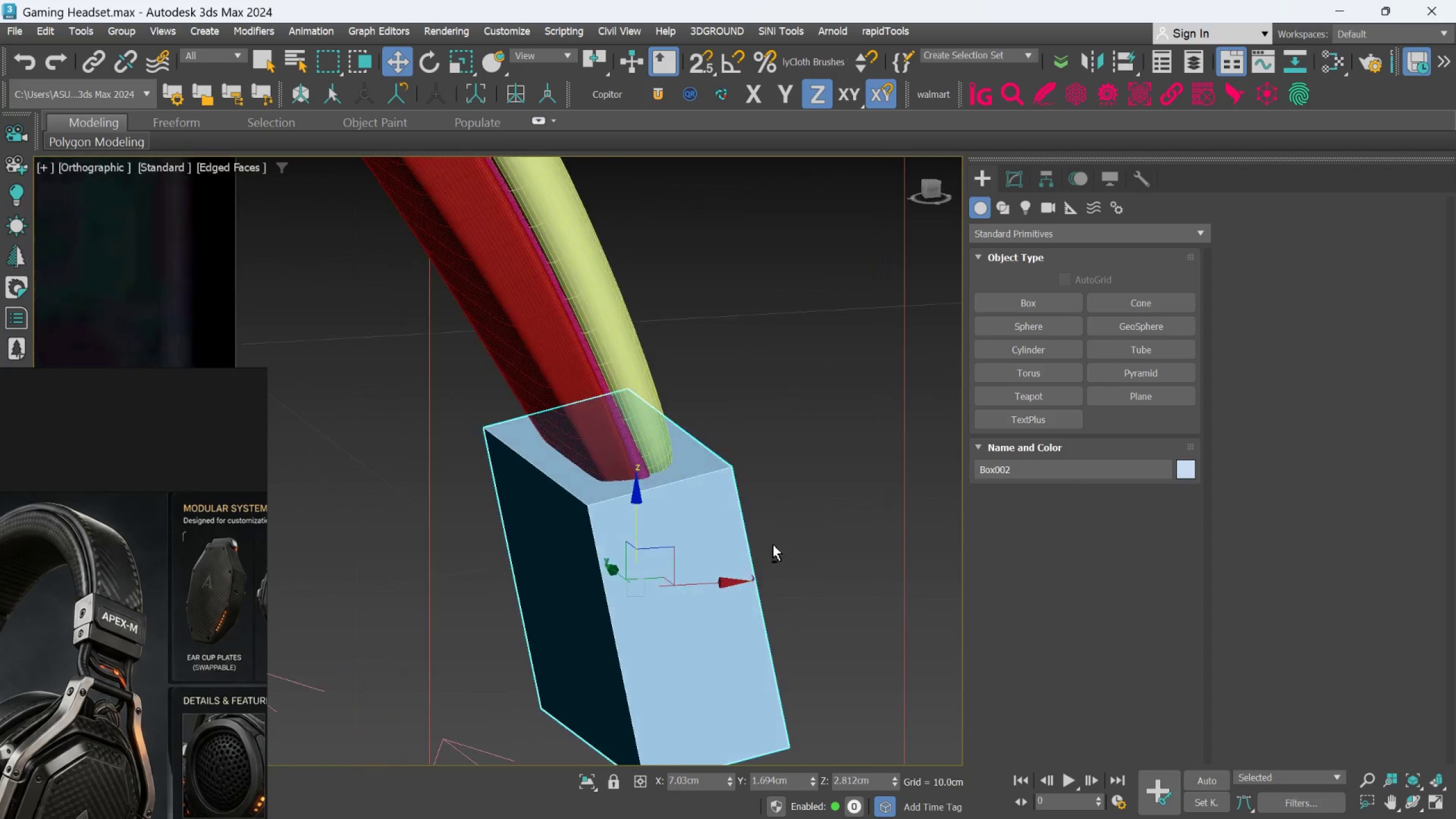 
key(Alt+AltLeft)
 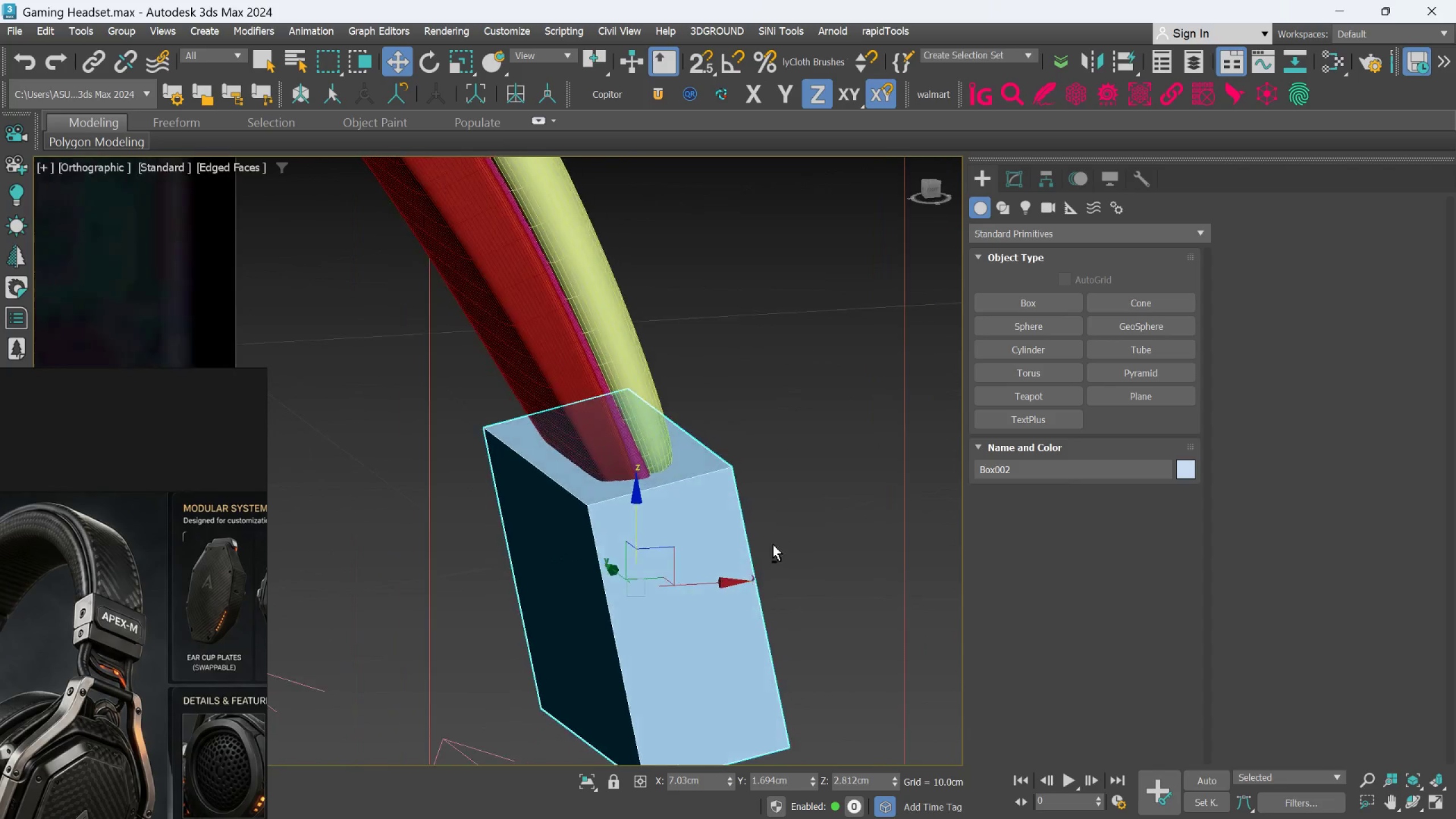 
key(Alt+AltLeft)
 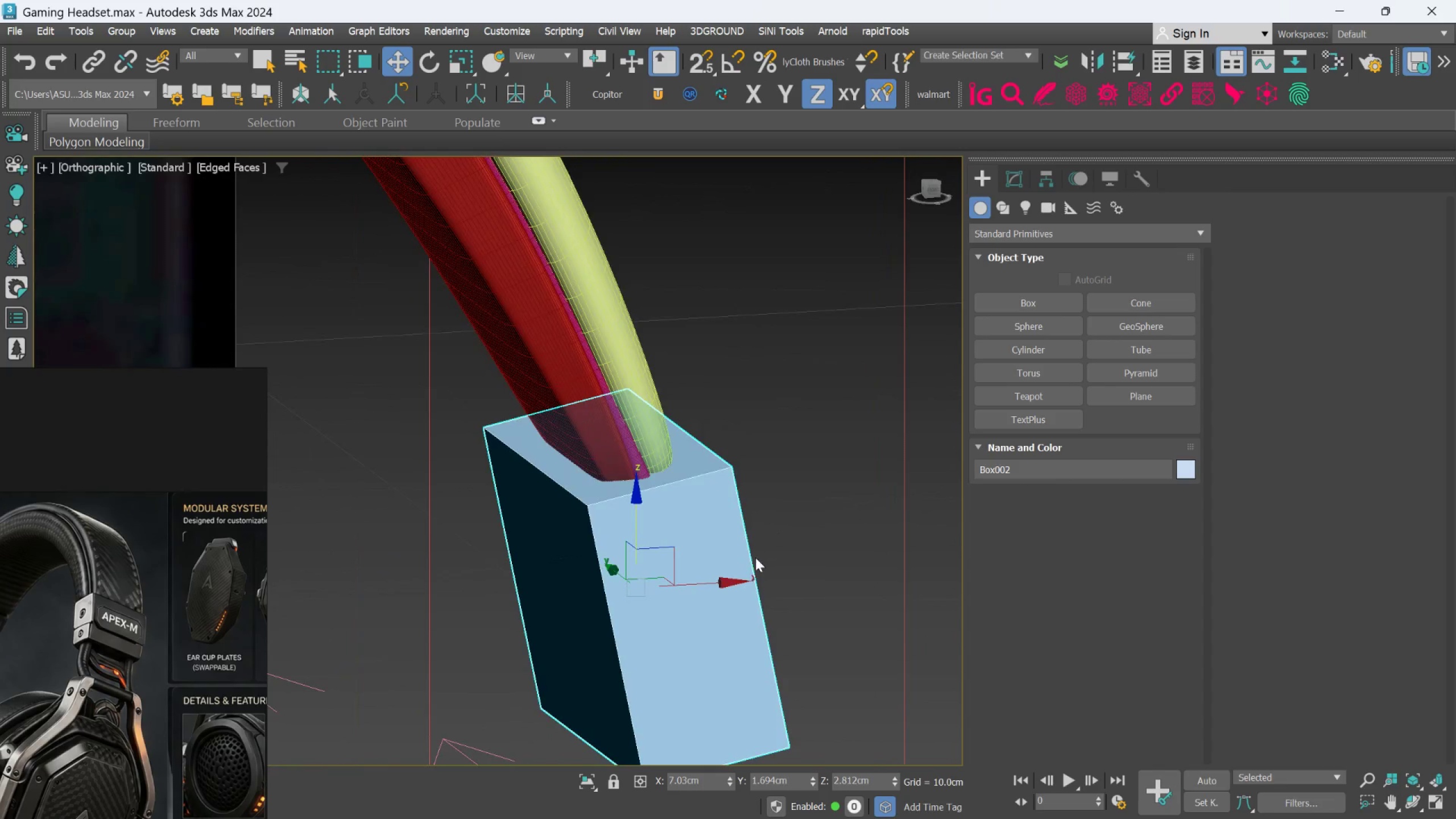 
scroll: coordinate [755, 557], scroll_direction: down, amount: 1.0
 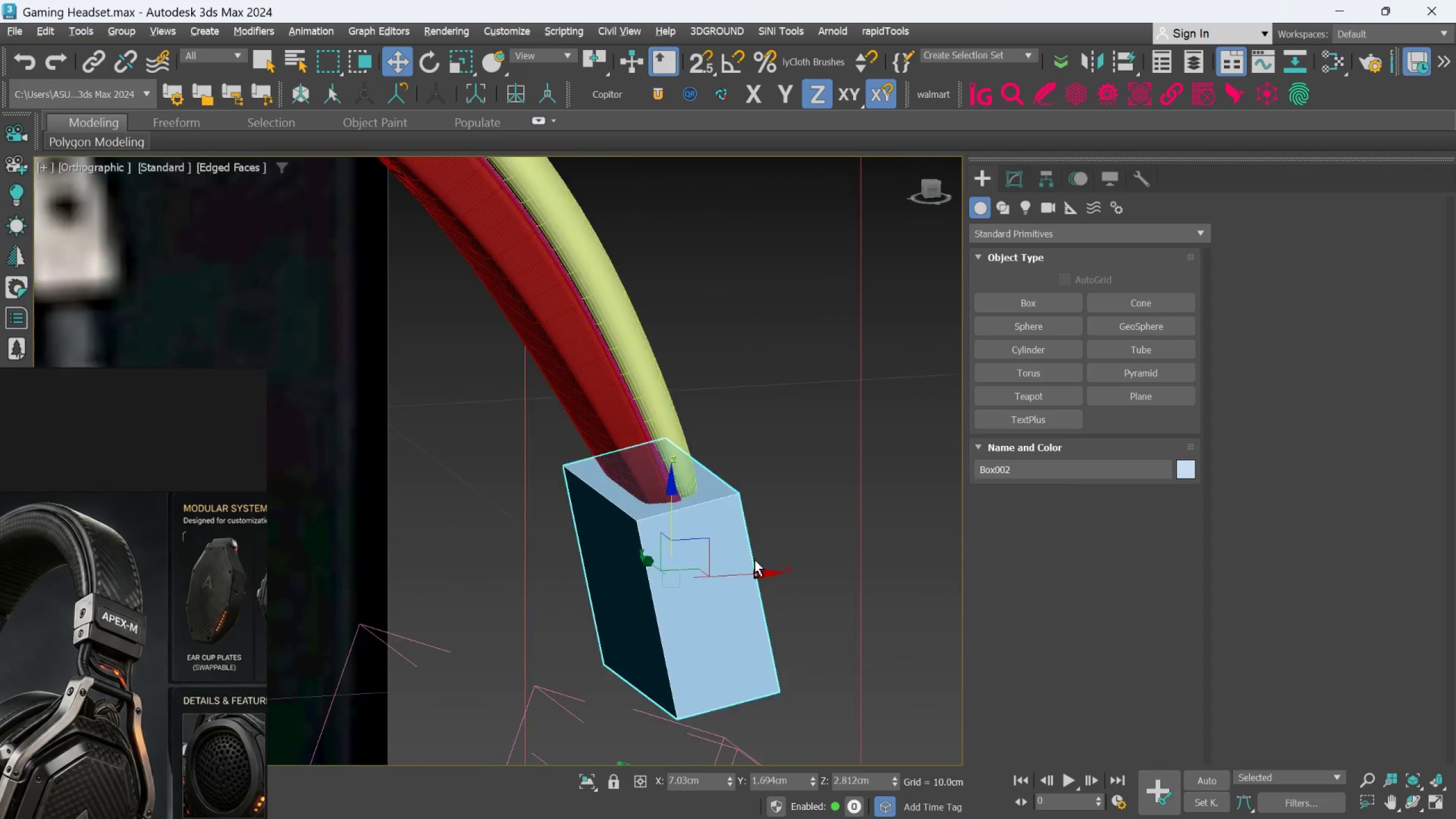 
hold_key(key=AltLeft, duration=1.52)
 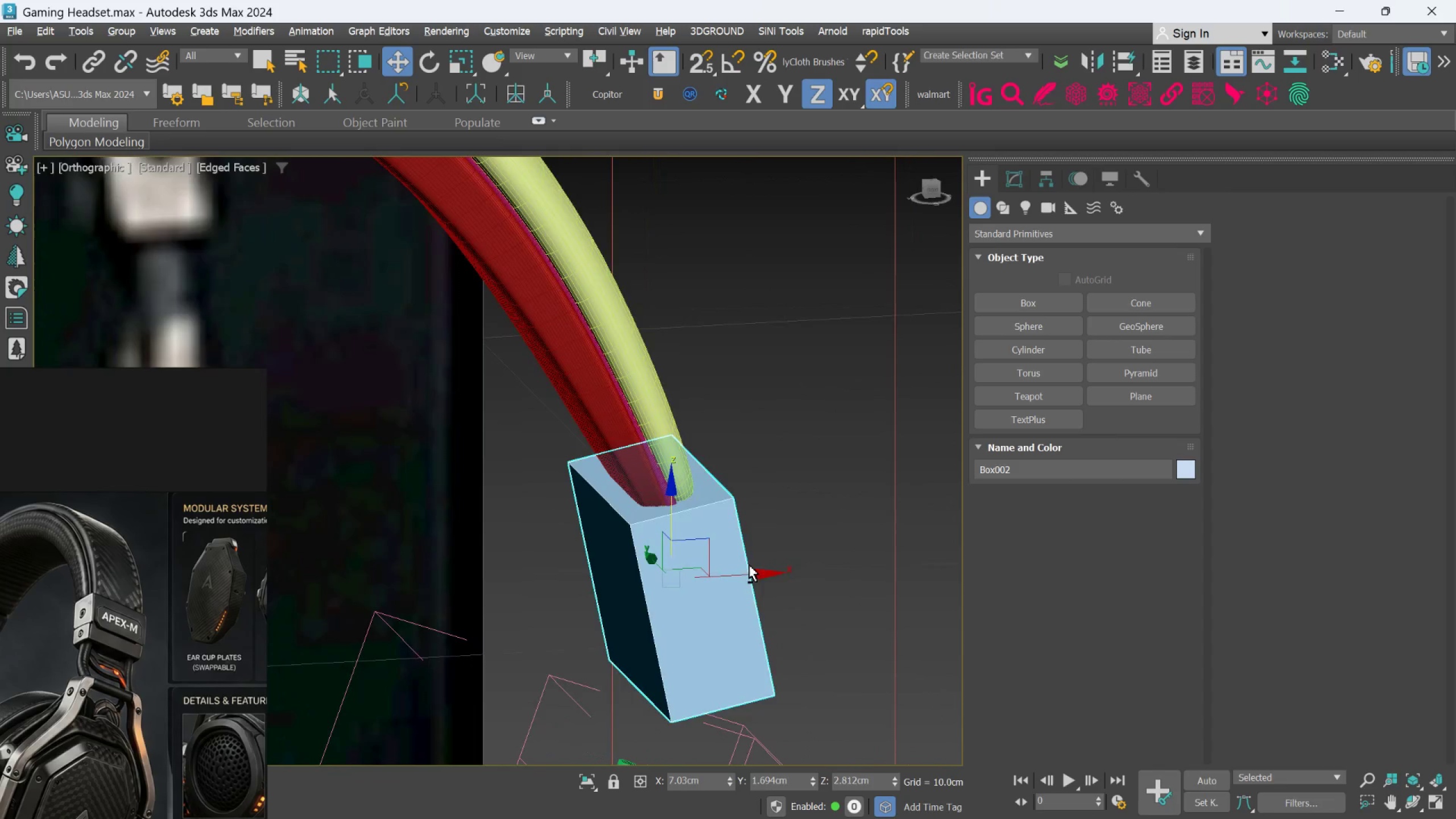 
hold_key(key=AltLeft, duration=0.59)
 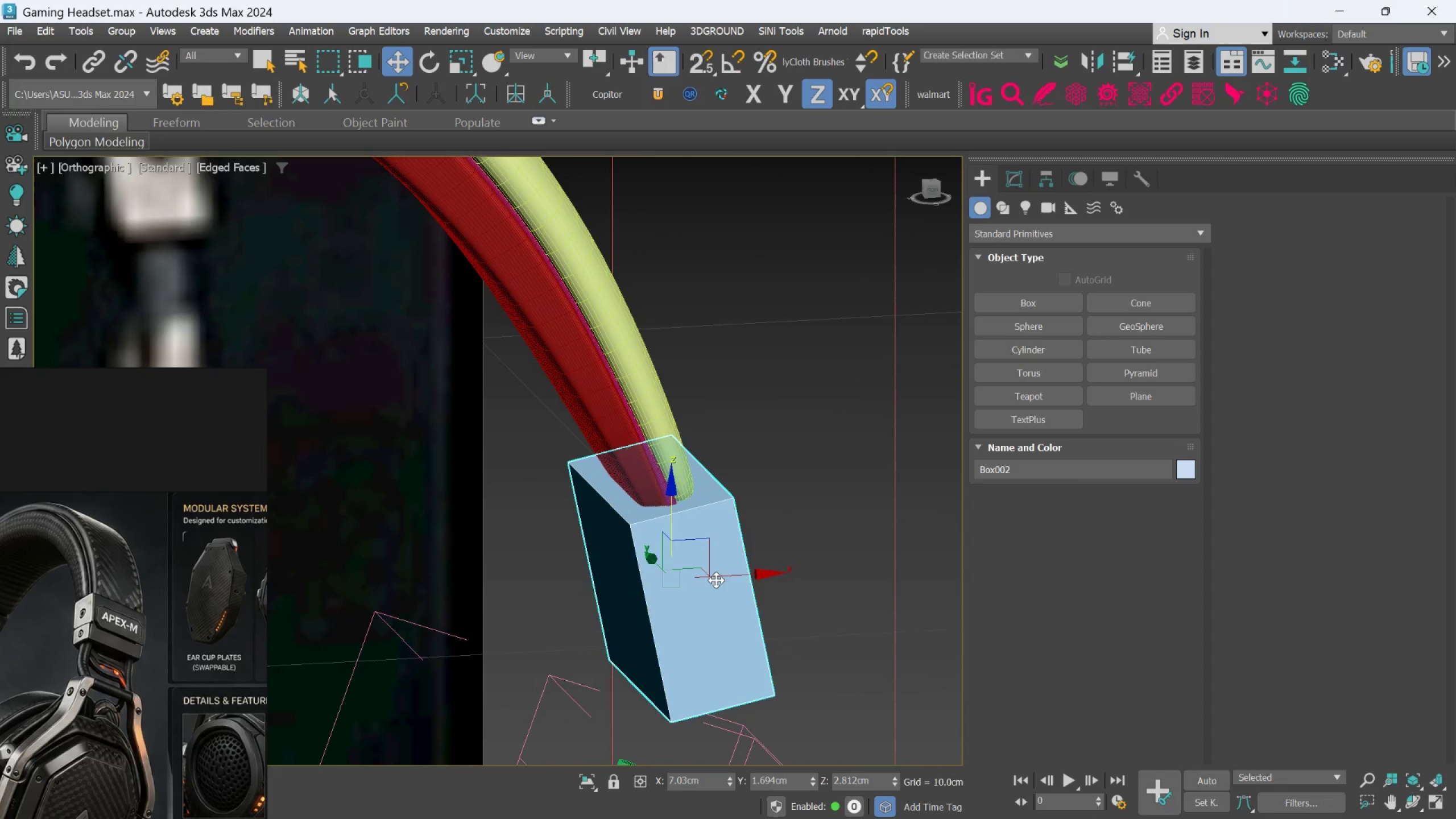 
left_click([716, 580])
 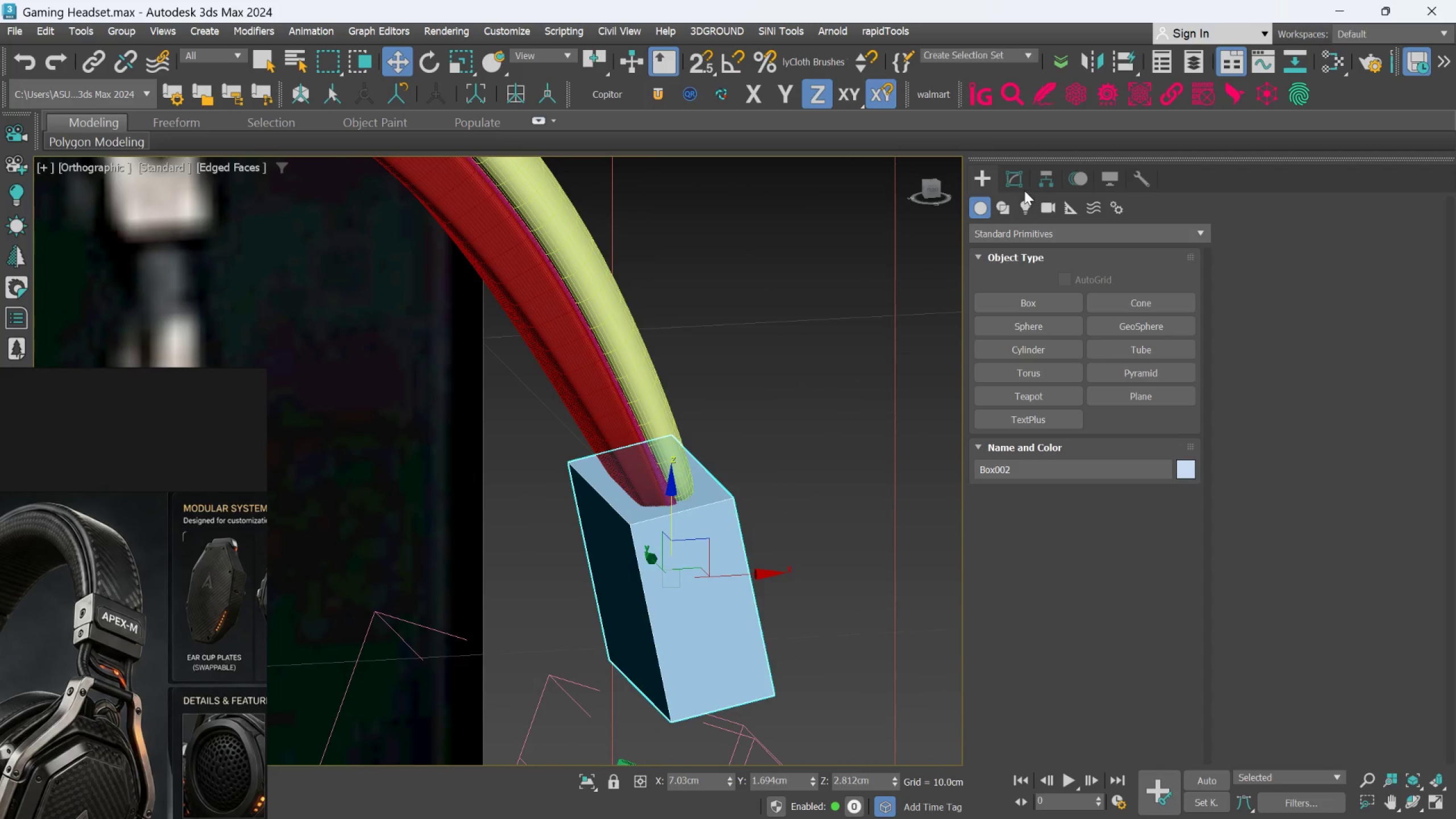 
left_click([1024, 190])
 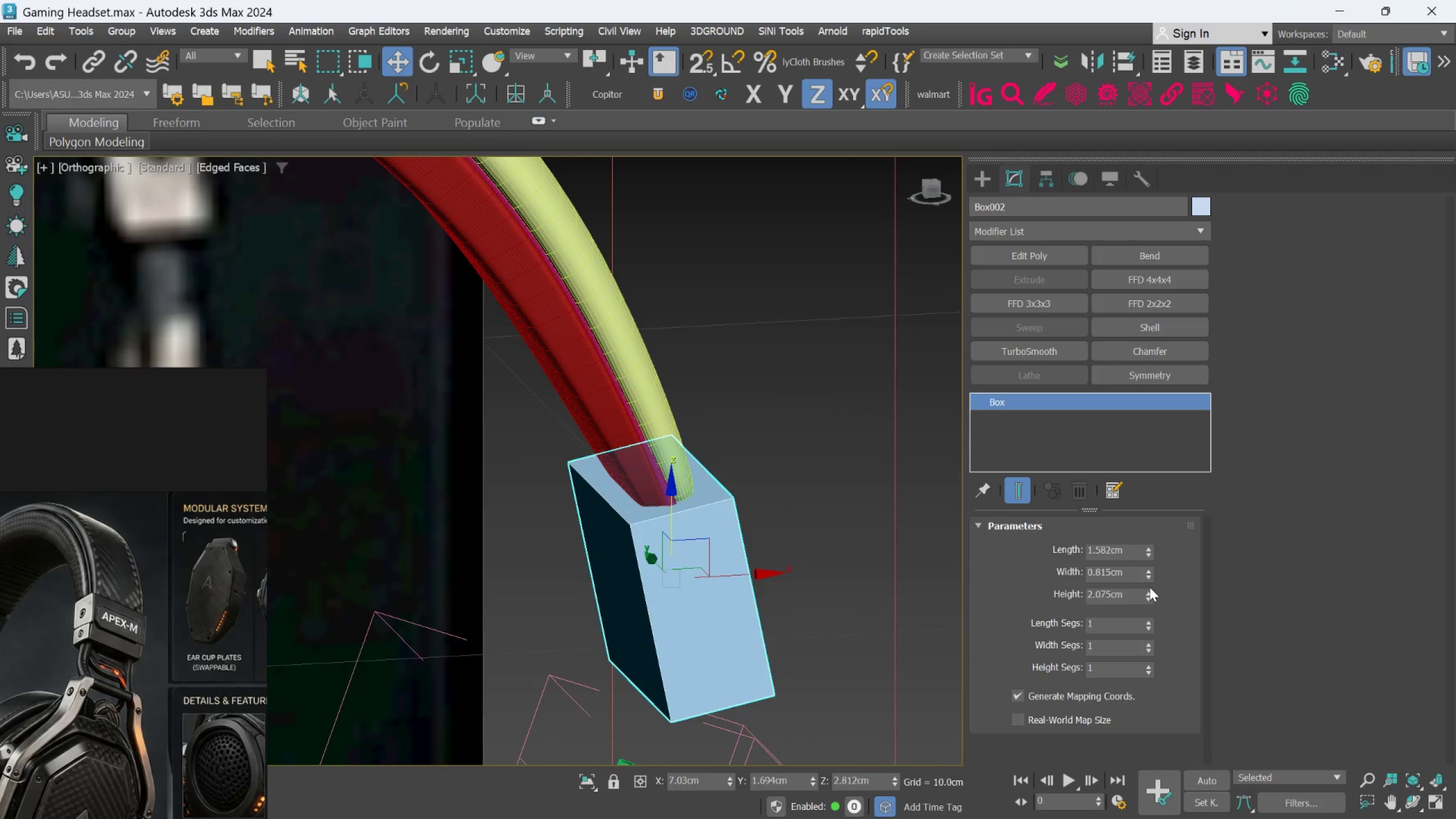 
left_click_drag(start_coordinate=[1147, 564], to_coordinate=[1147, 548])
 